 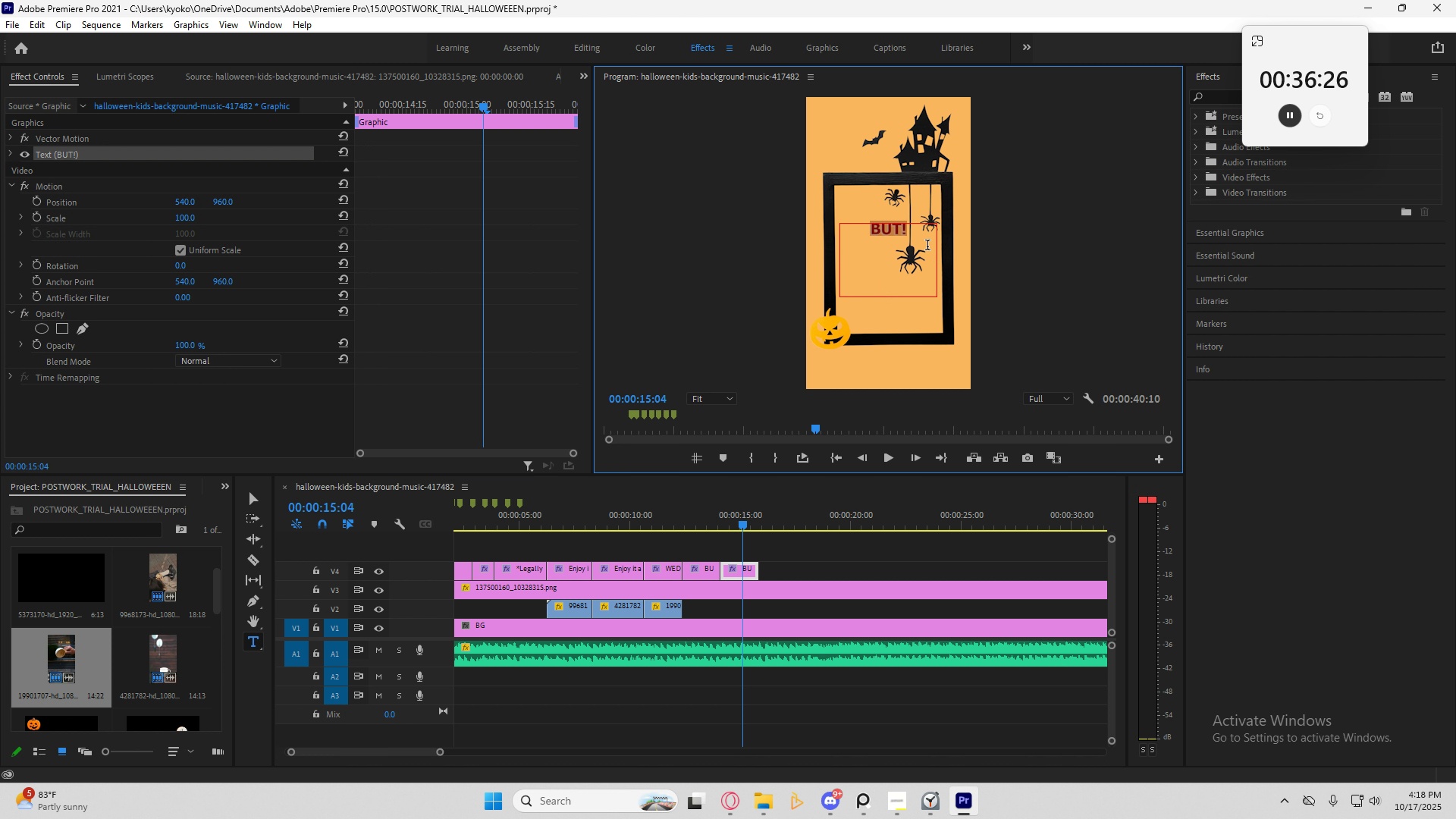 
type(THIS IS)
 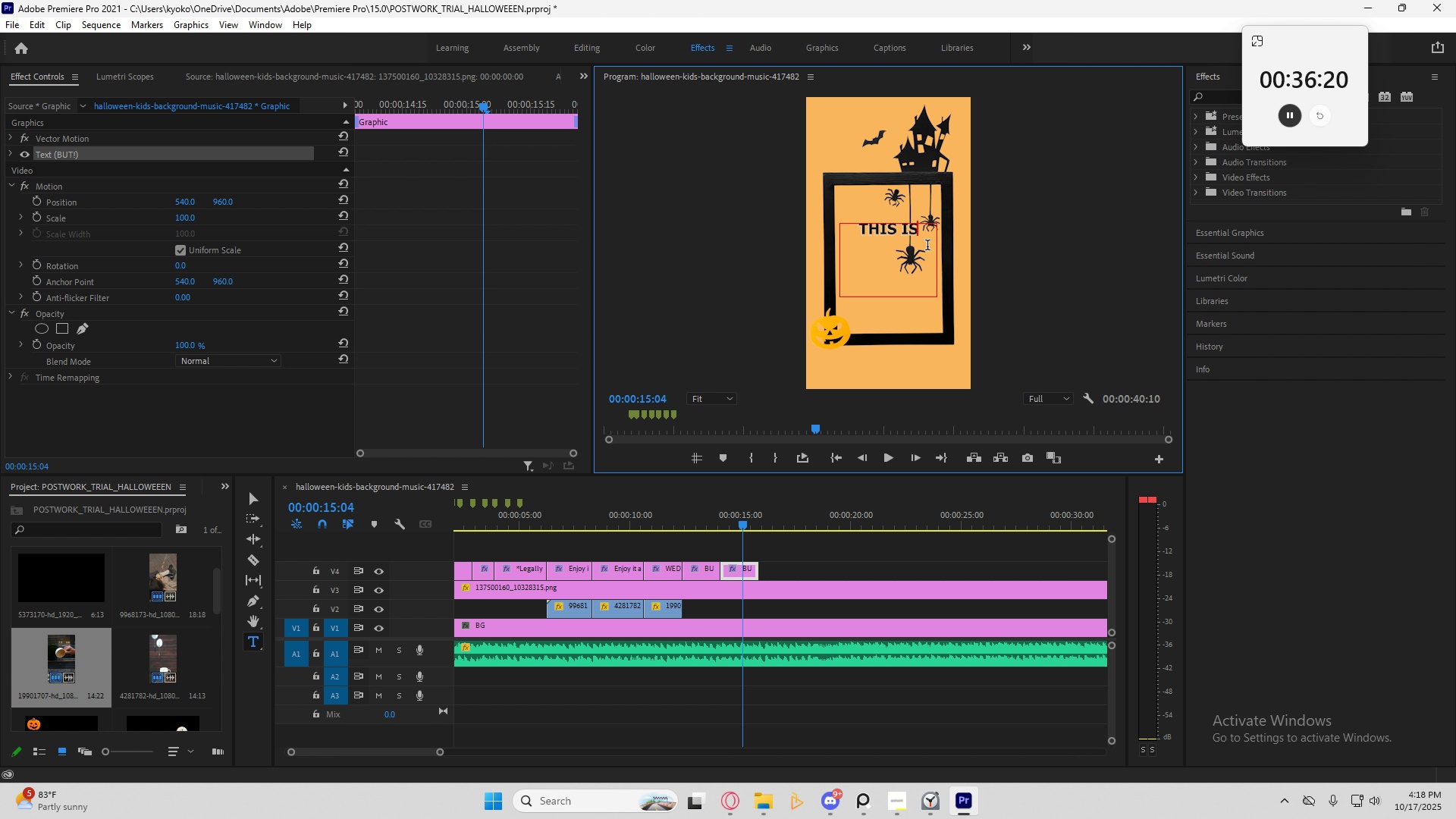 
key(Enter)
 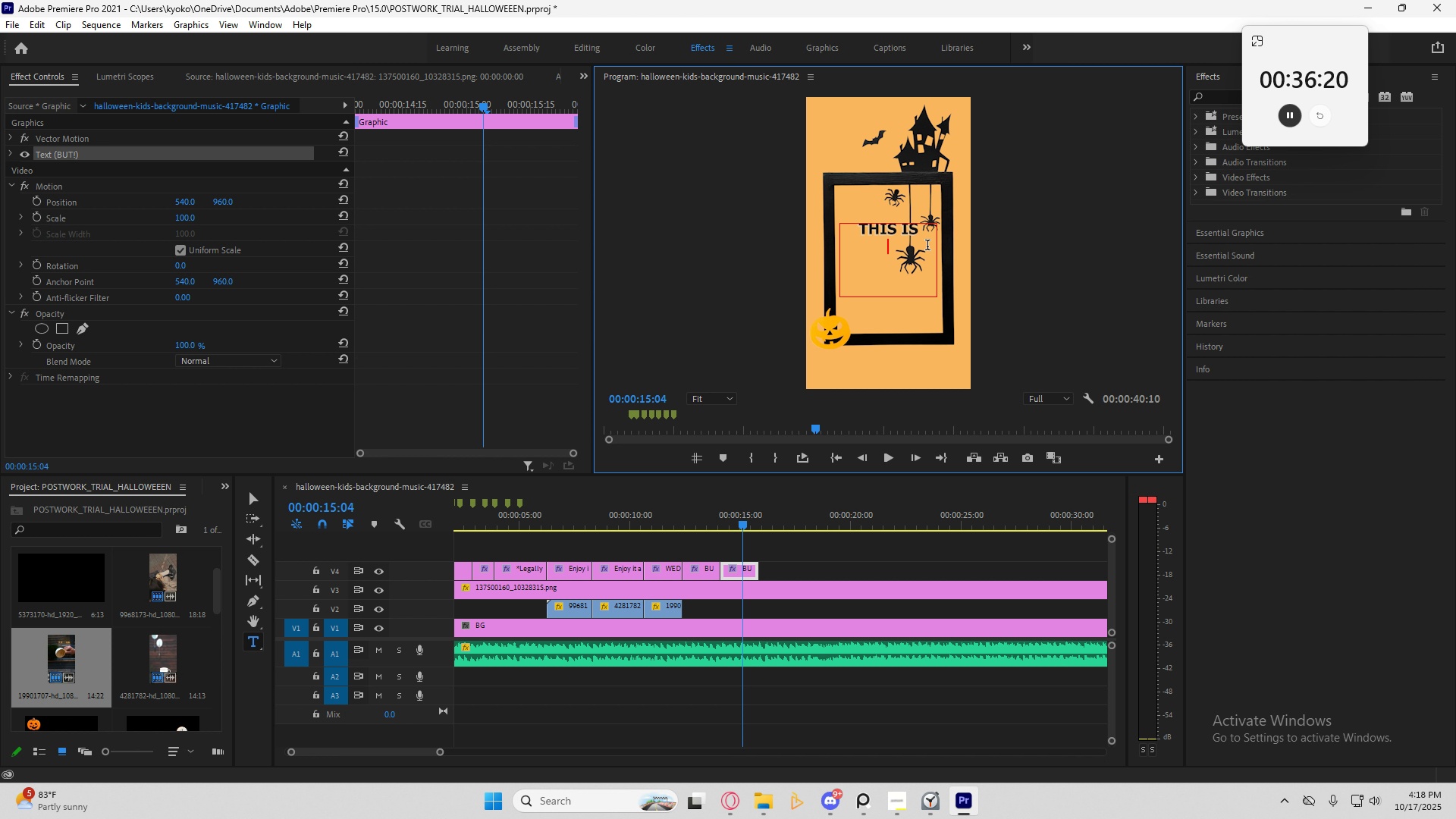 
type(A NEW)
 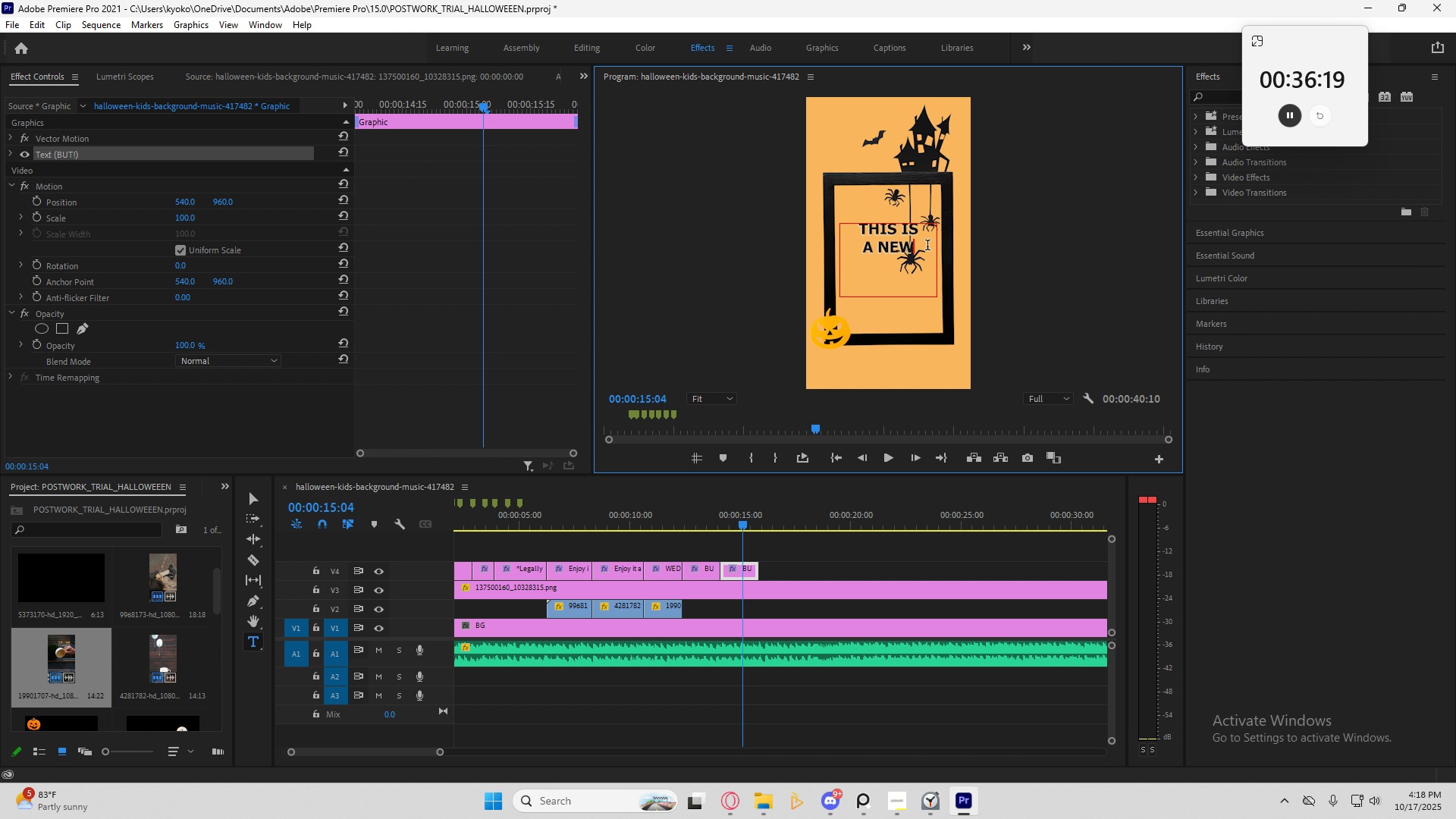 
key(Enter)
 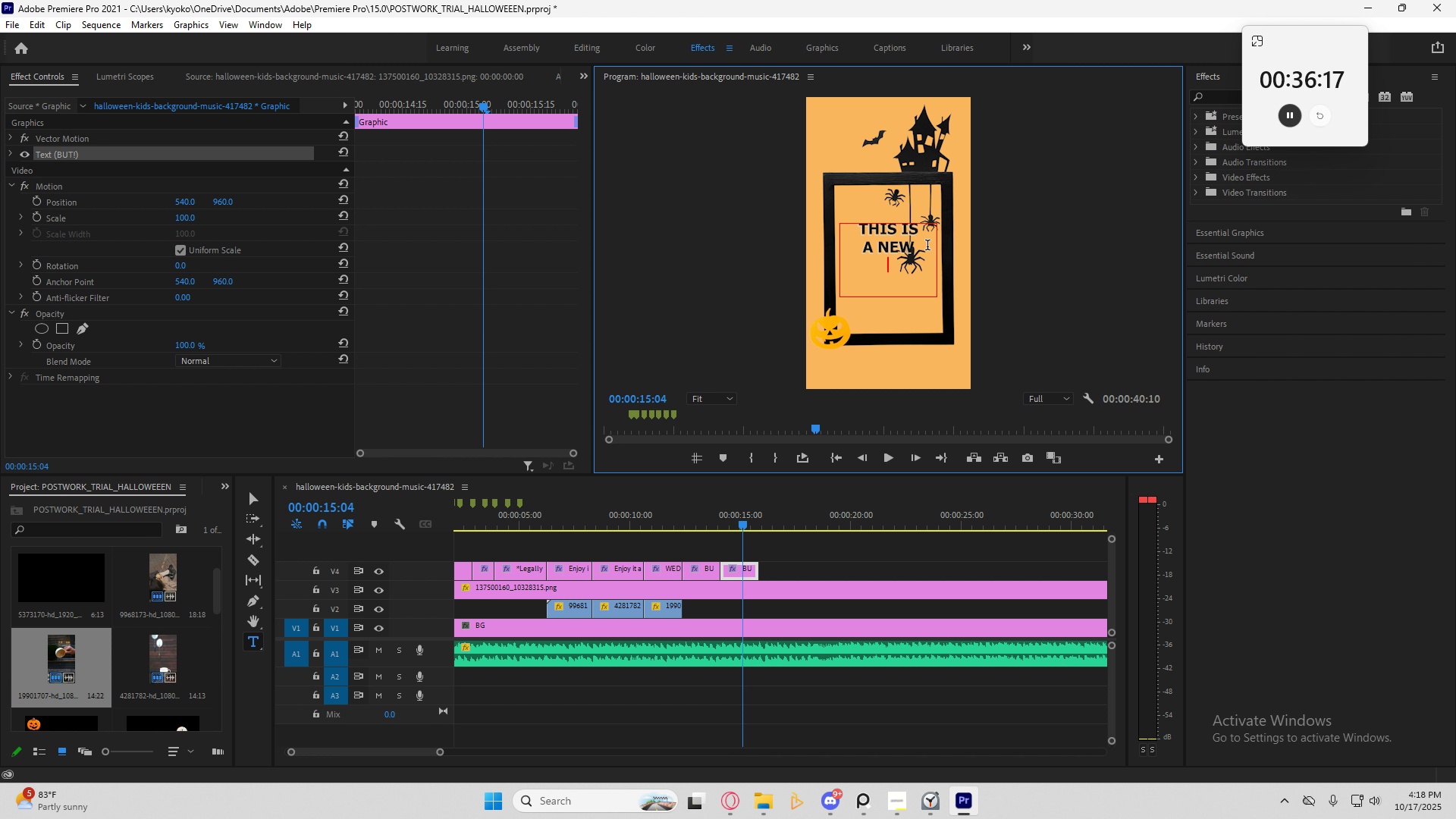 
type(RECEPIE)
 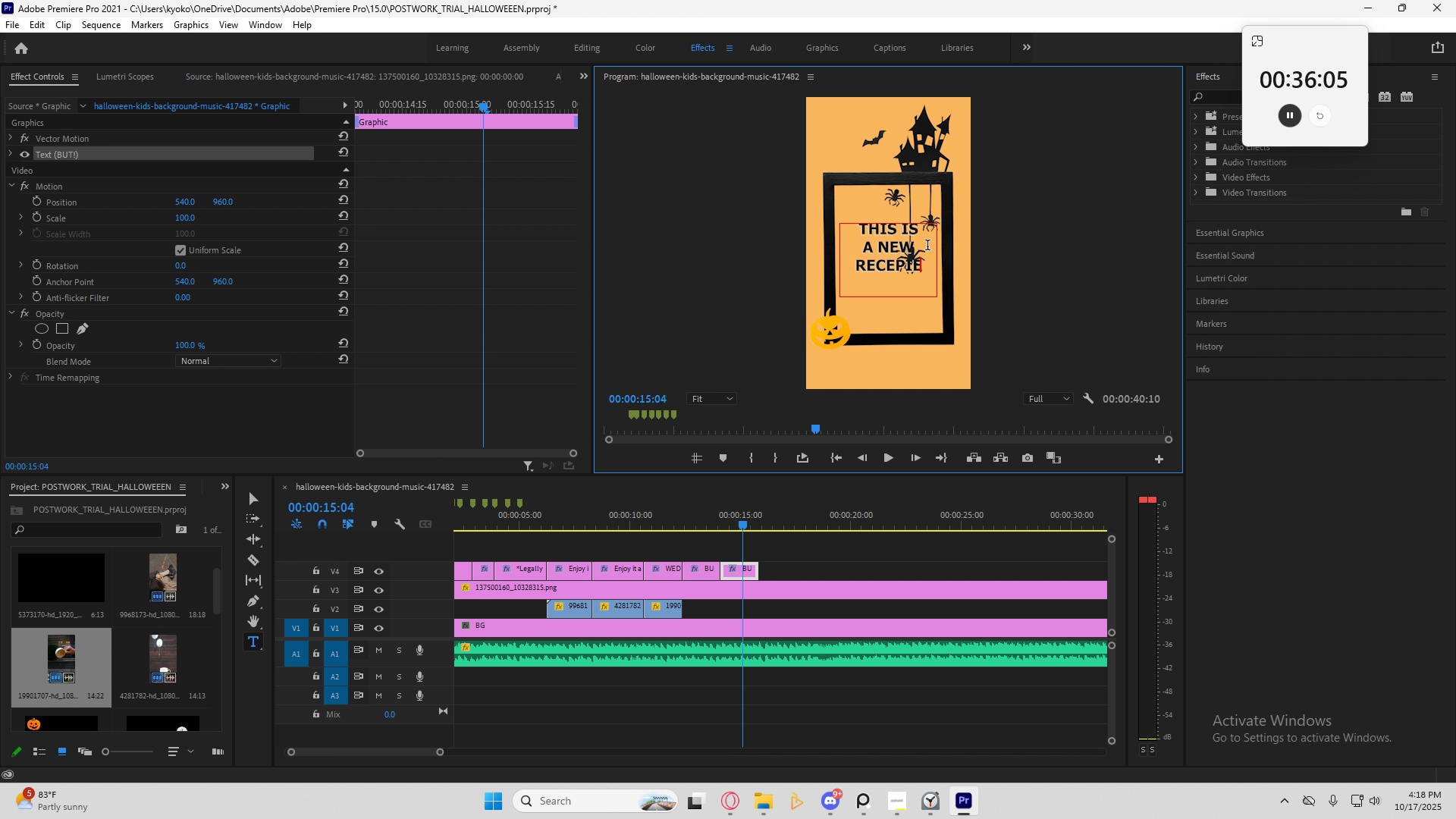 
wait(12.32)
 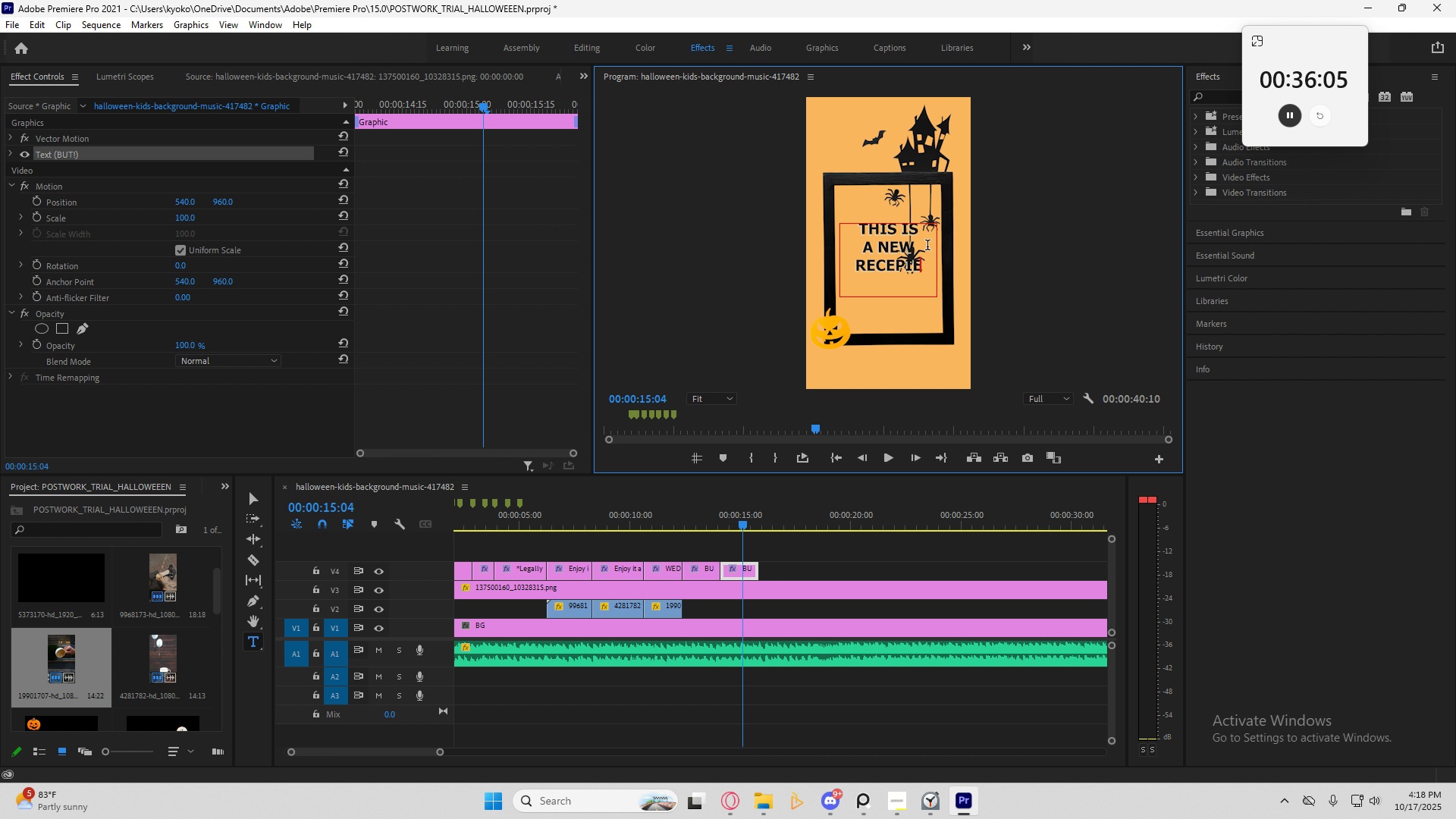 
left_click([255, 492])
 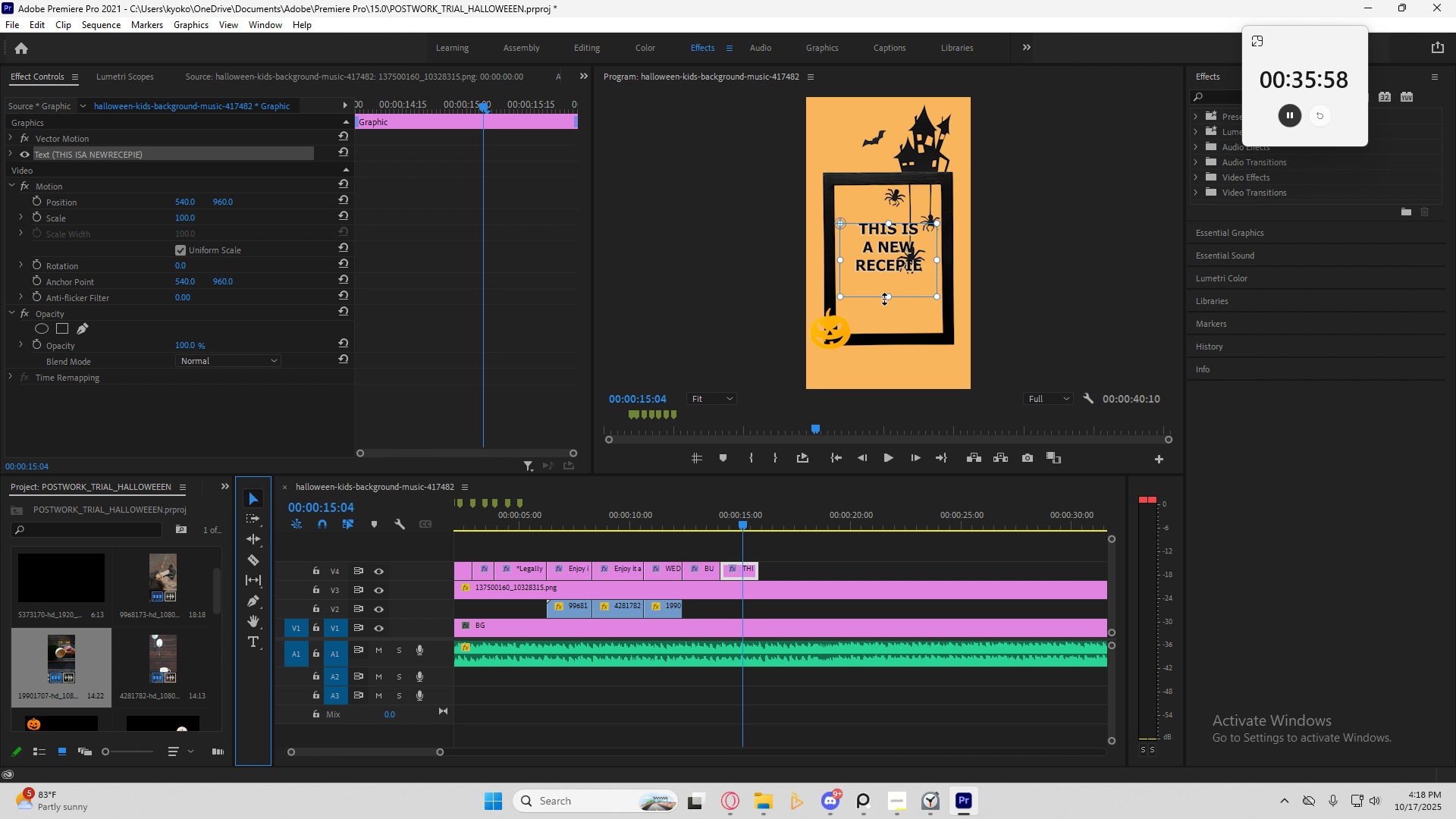 
left_click_drag(start_coordinate=[892, 297], to_coordinate=[893, 277])
 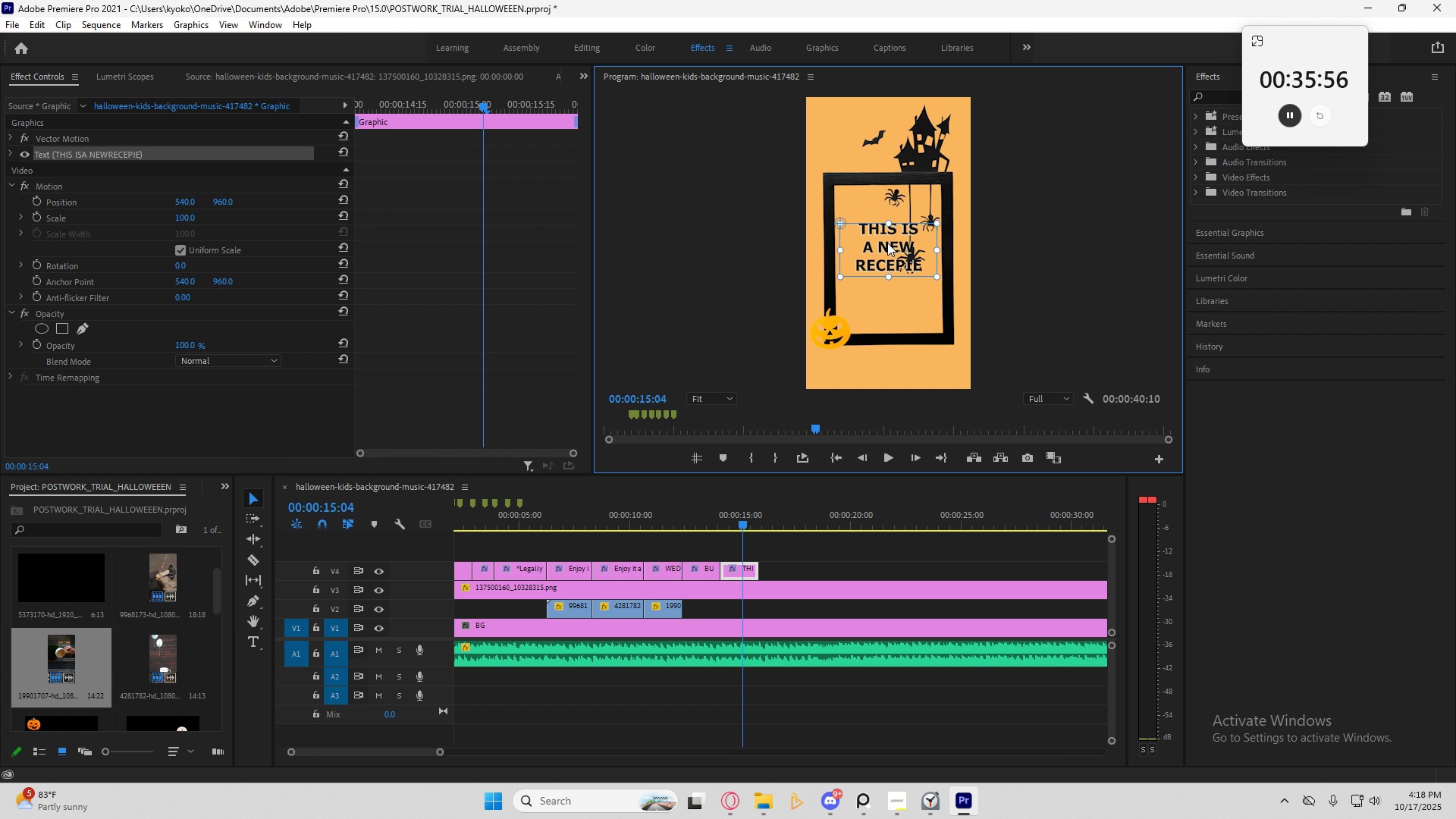 
left_click_drag(start_coordinate=[887, 243], to_coordinate=[888, 262])
 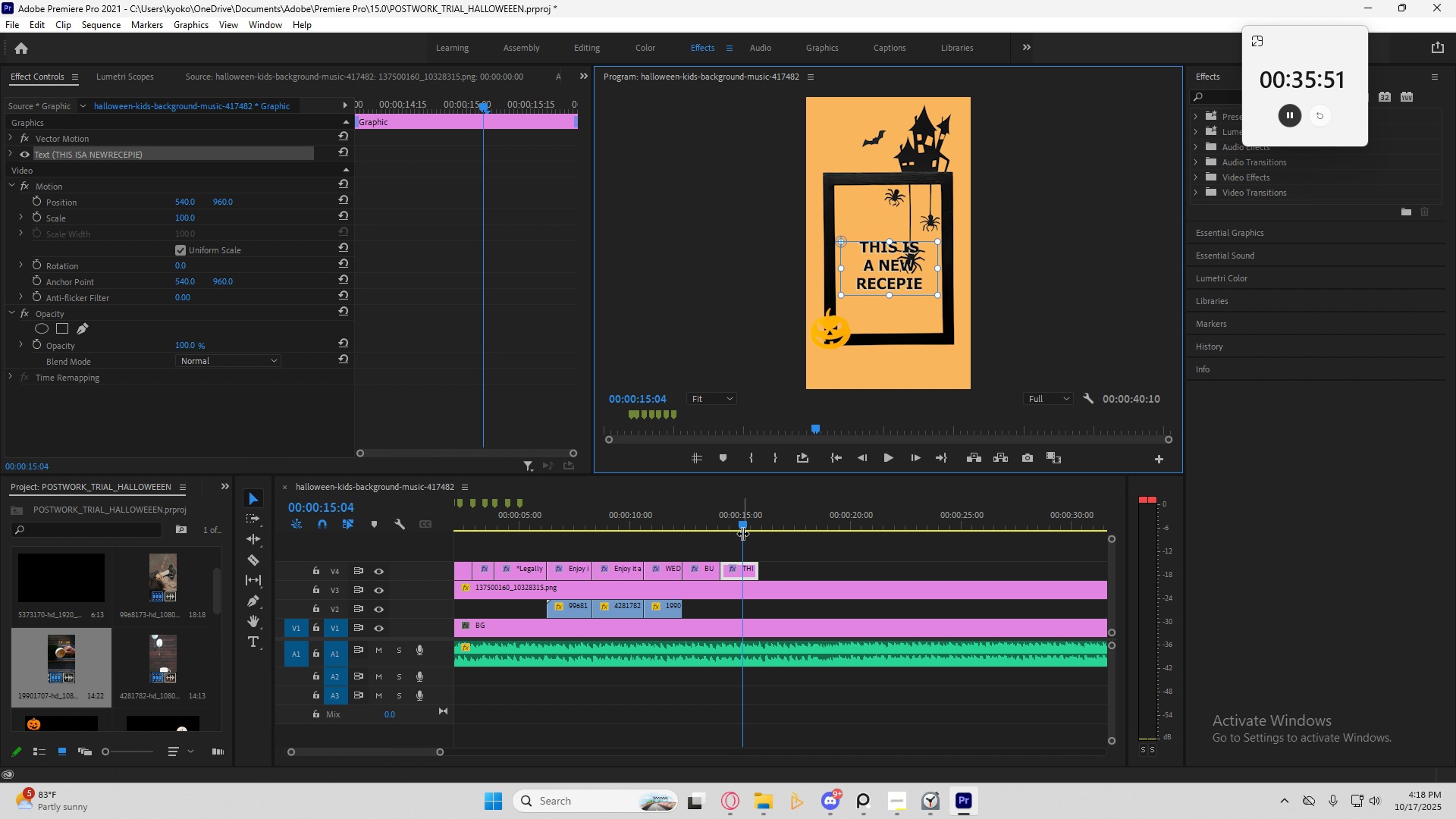 
left_click_drag(start_coordinate=[741, 520], to_coordinate=[666, 532])
 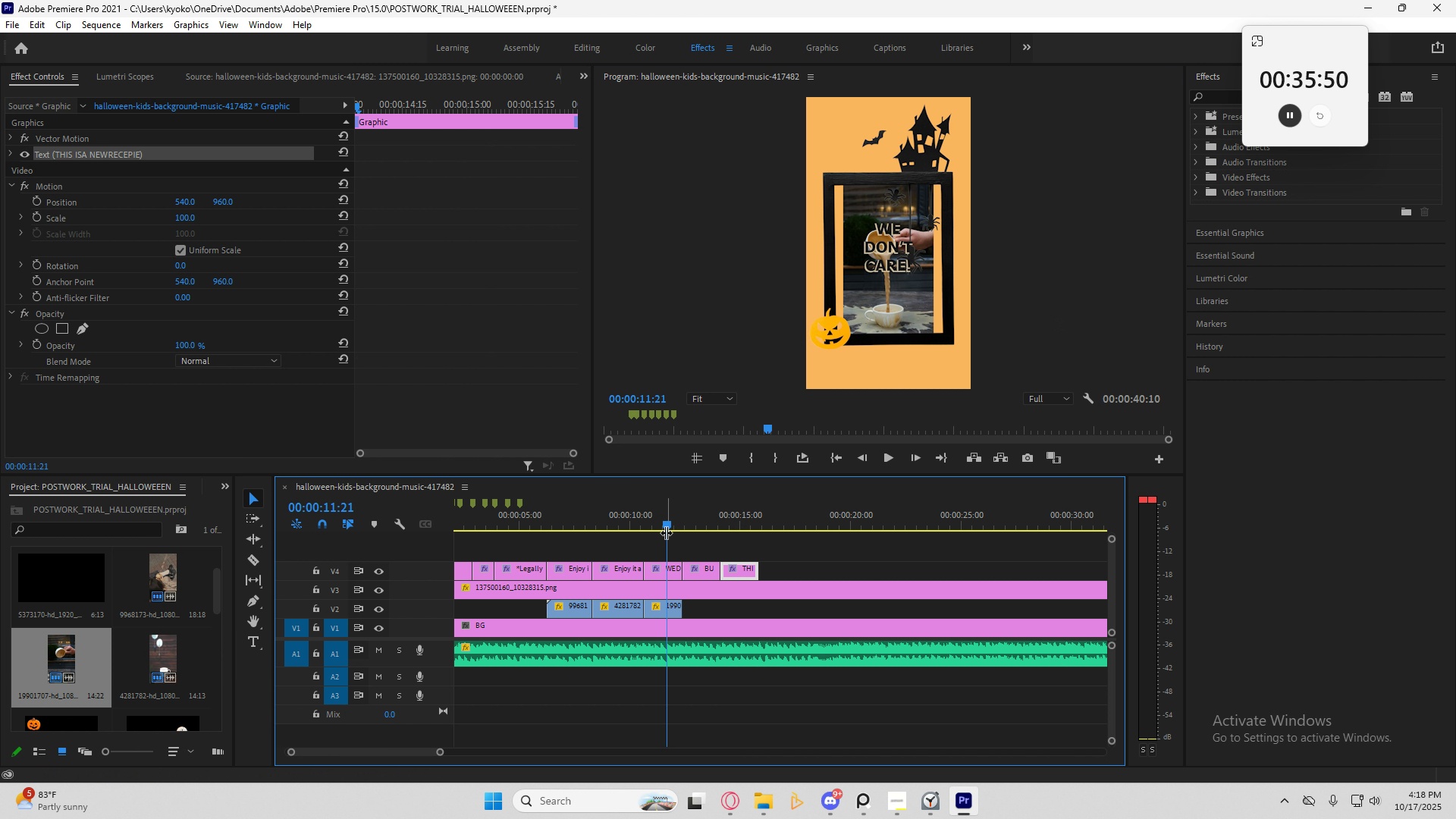 
key(Space)
 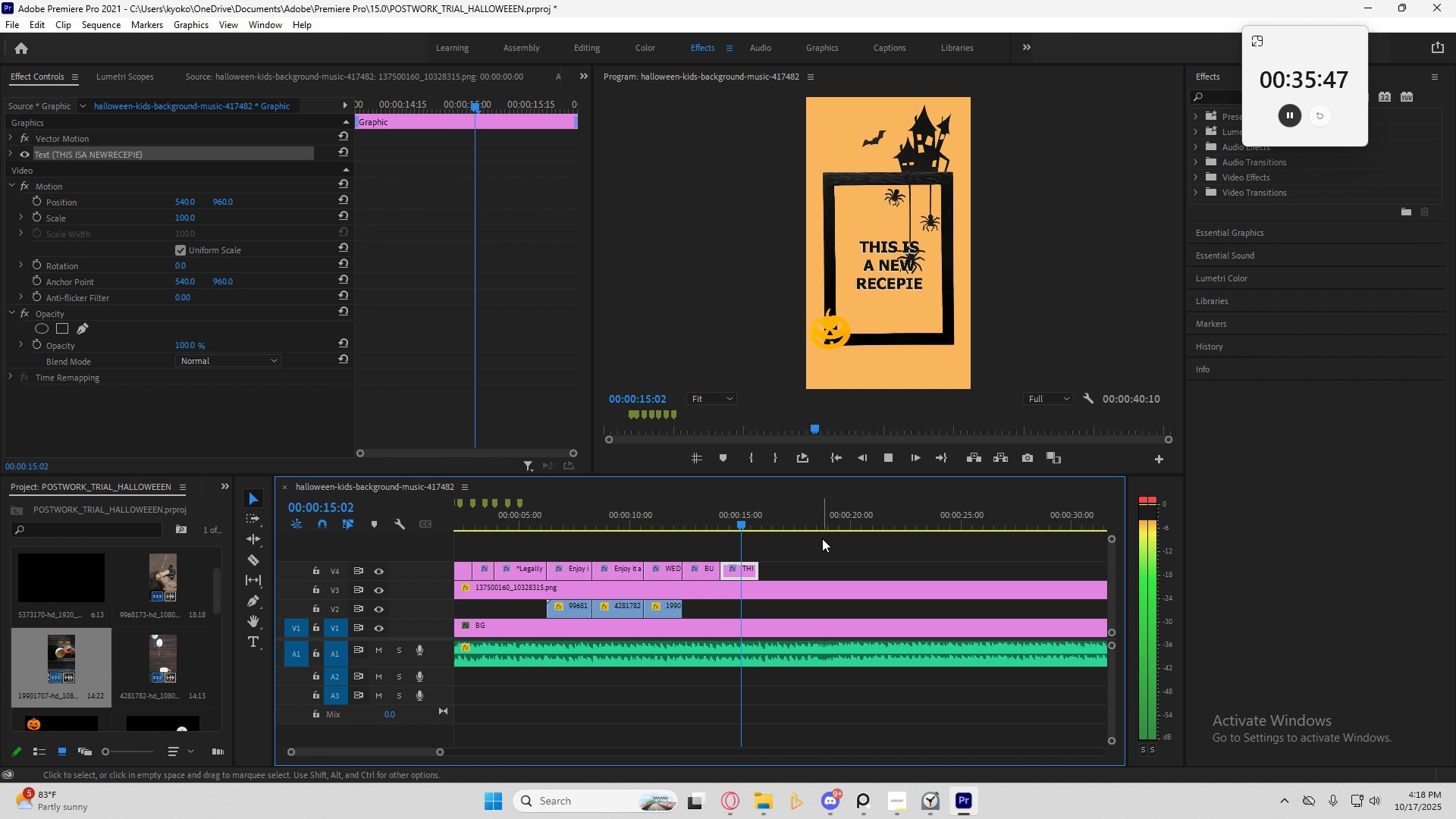 
key(Space)
 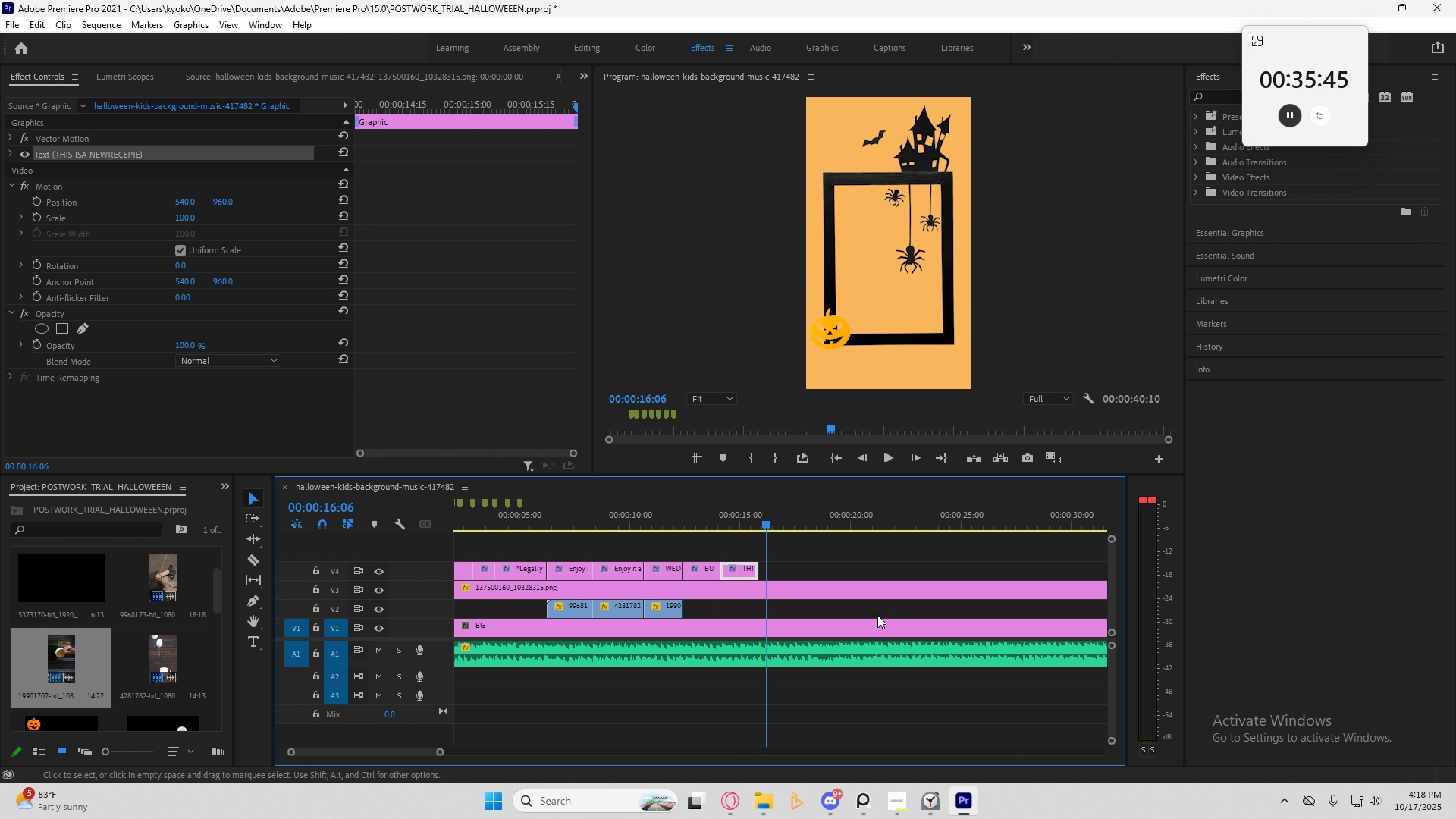 
scroll: coordinate [858, 592], scroll_direction: down, amount: 6.0
 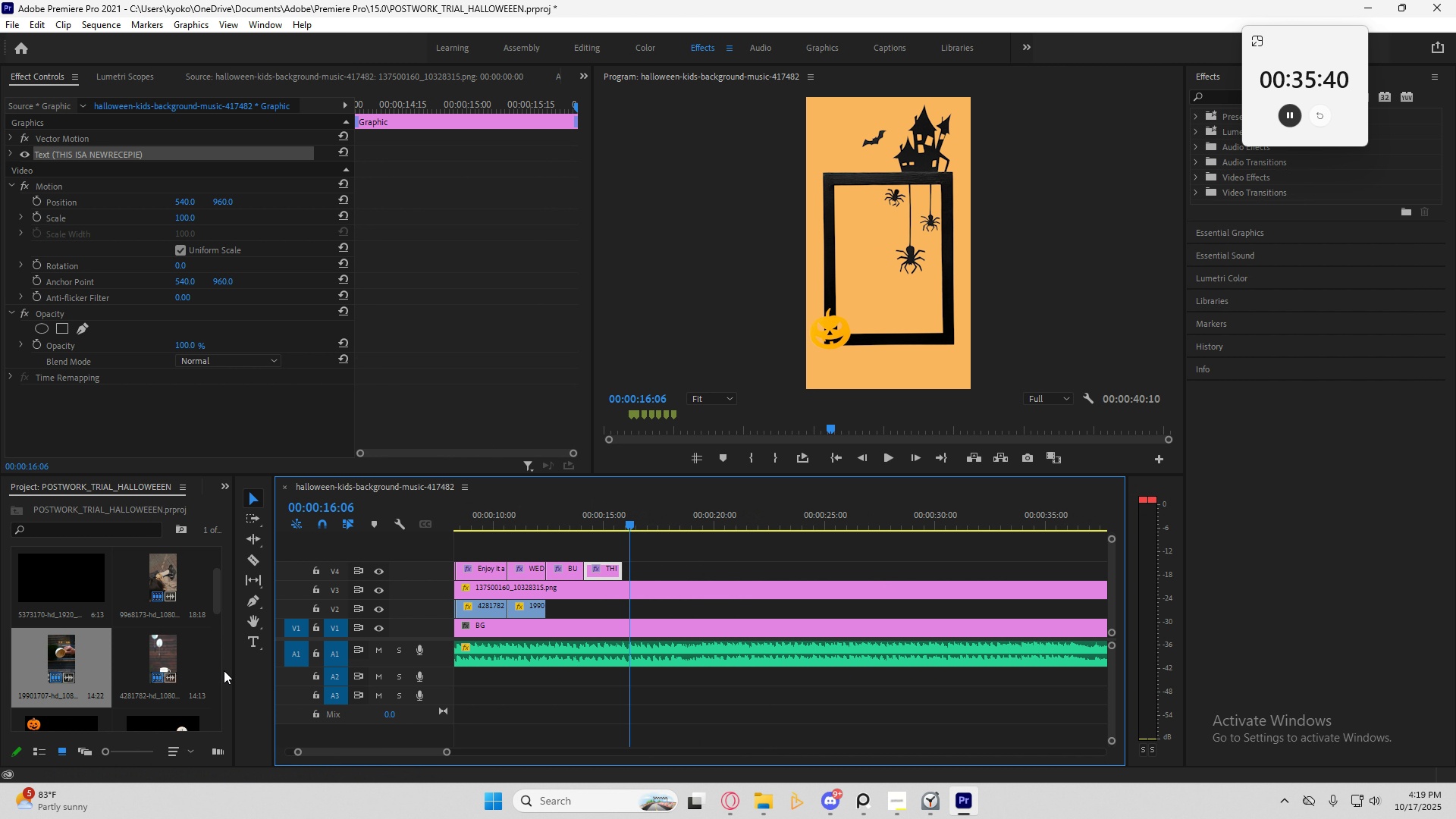 
wait(5.68)
 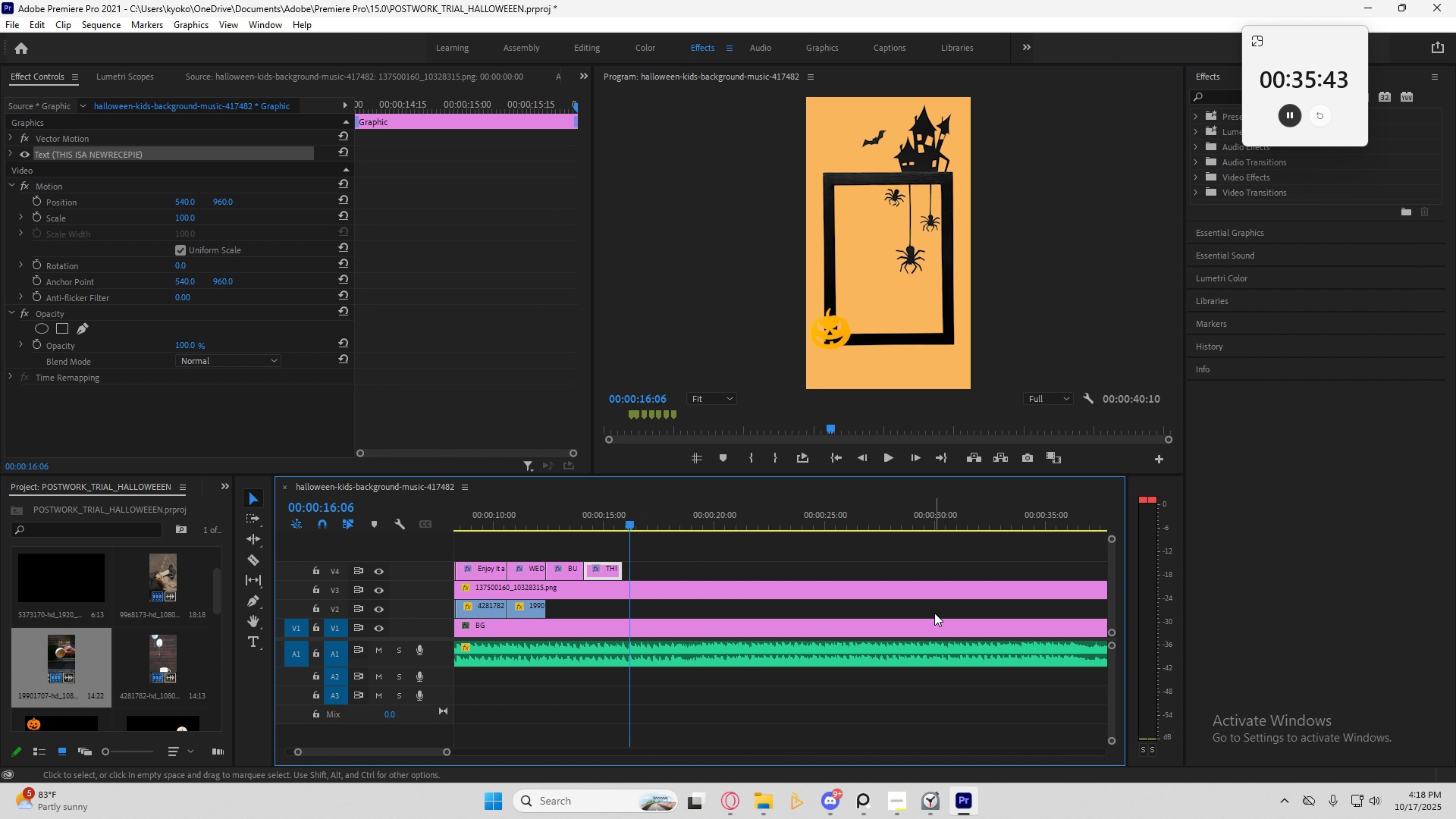 
scroll: coordinate [132, 635], scroll_direction: down, amount: 1.0
 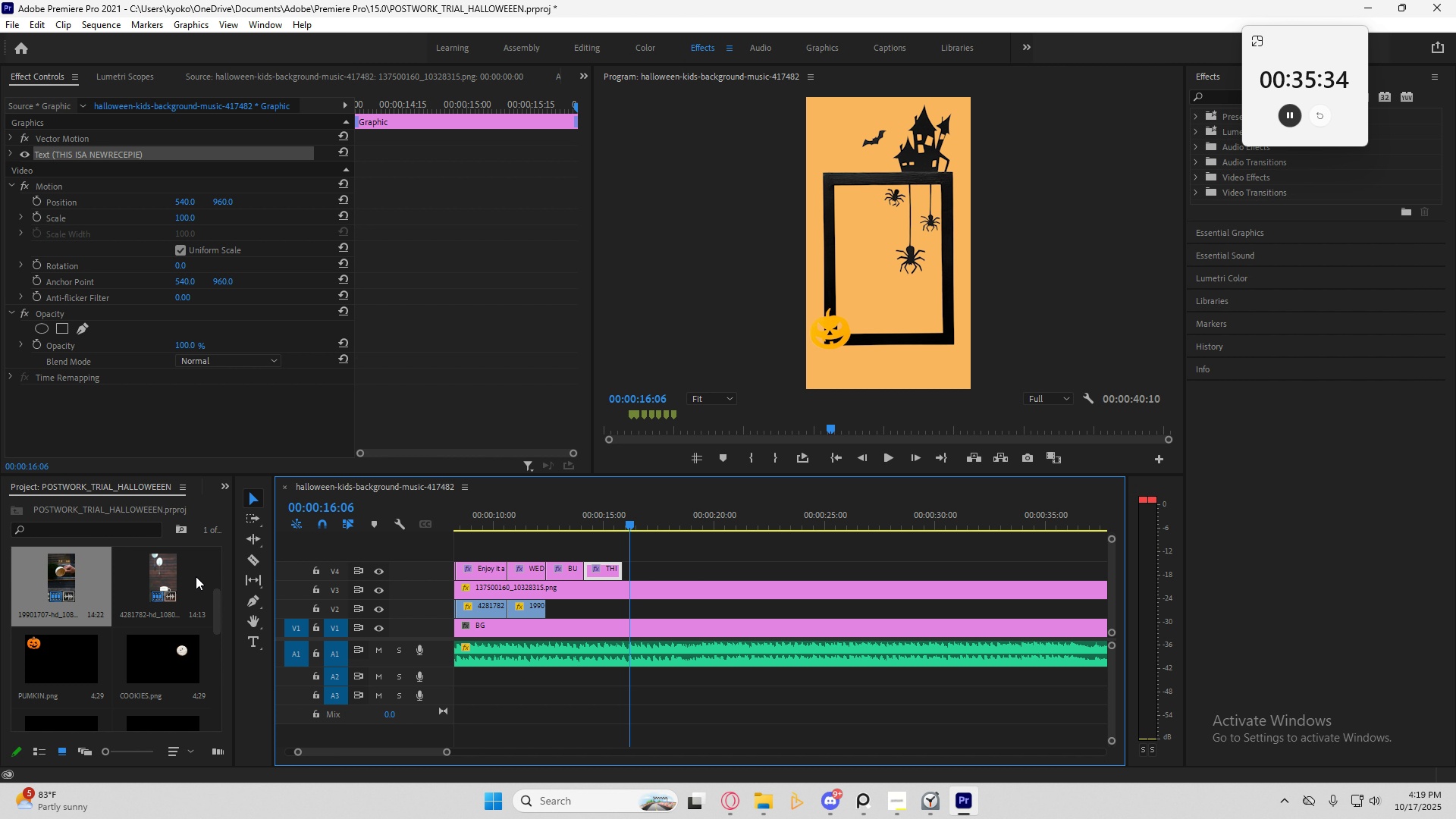 
wait(5.33)
 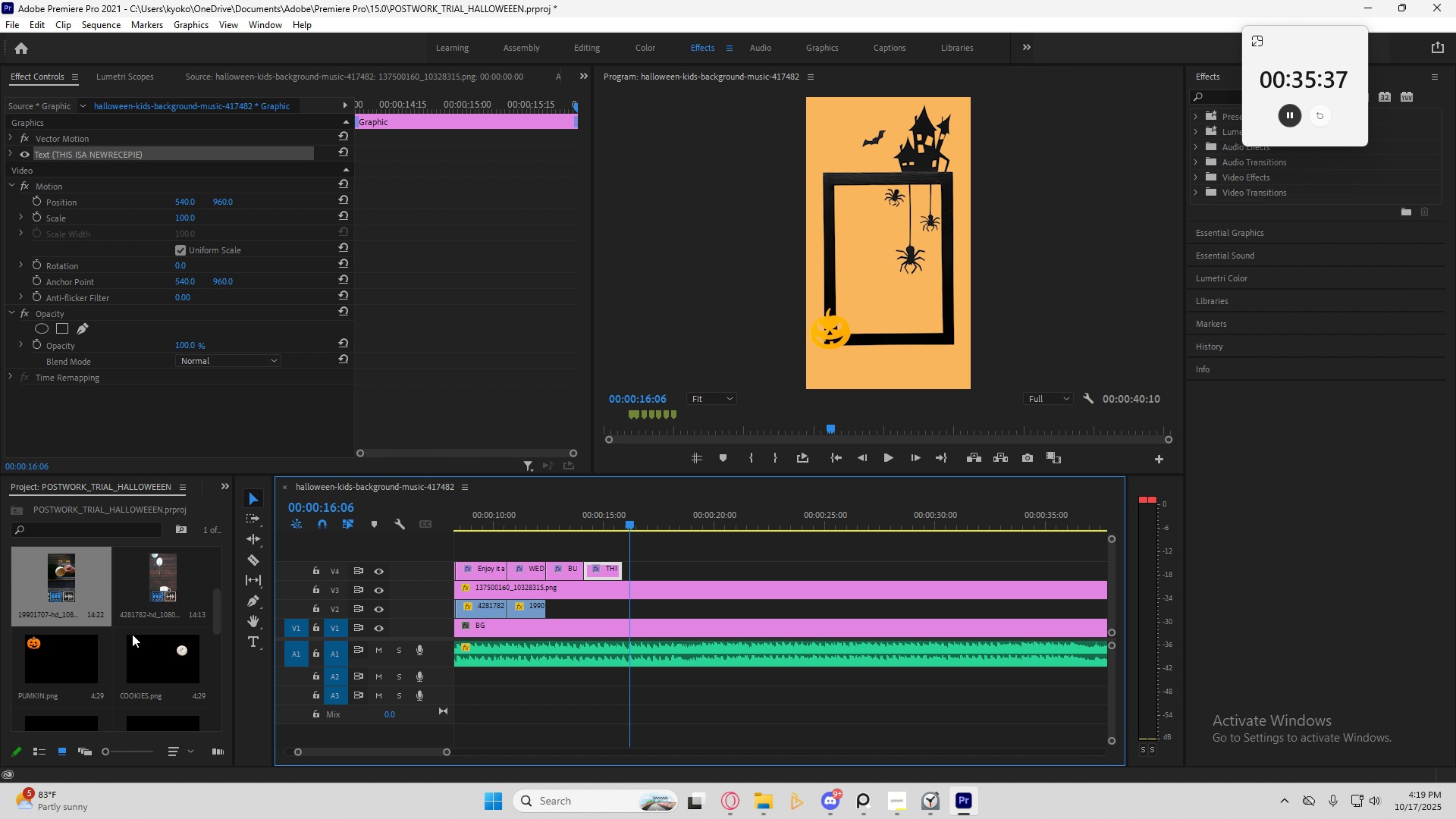 
scroll: coordinate [178, 654], scroll_direction: down, amount: 4.0
 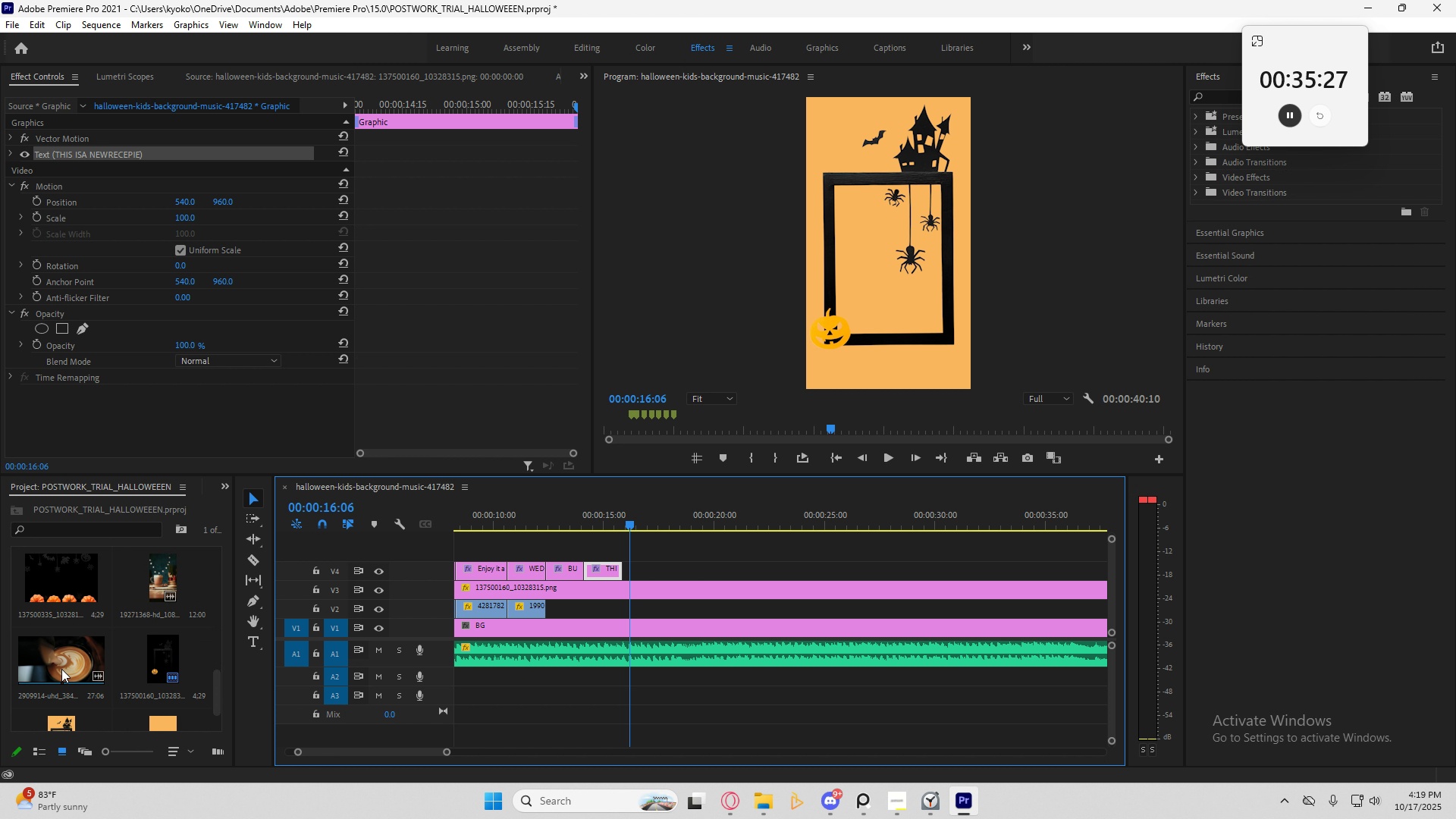 
wait(5.03)
 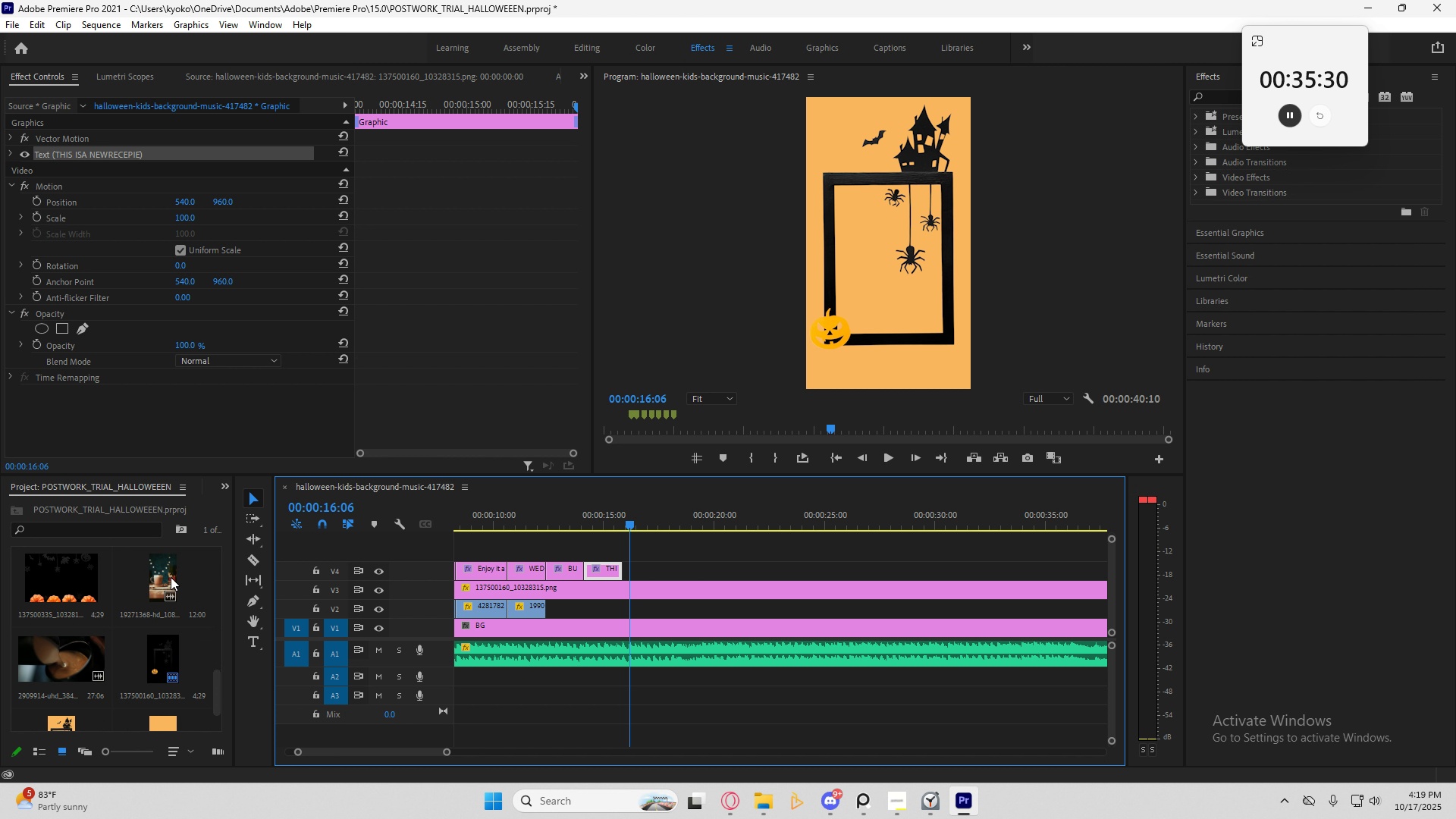 
left_click_drag(start_coordinate=[69, 667], to_coordinate=[620, 609])
 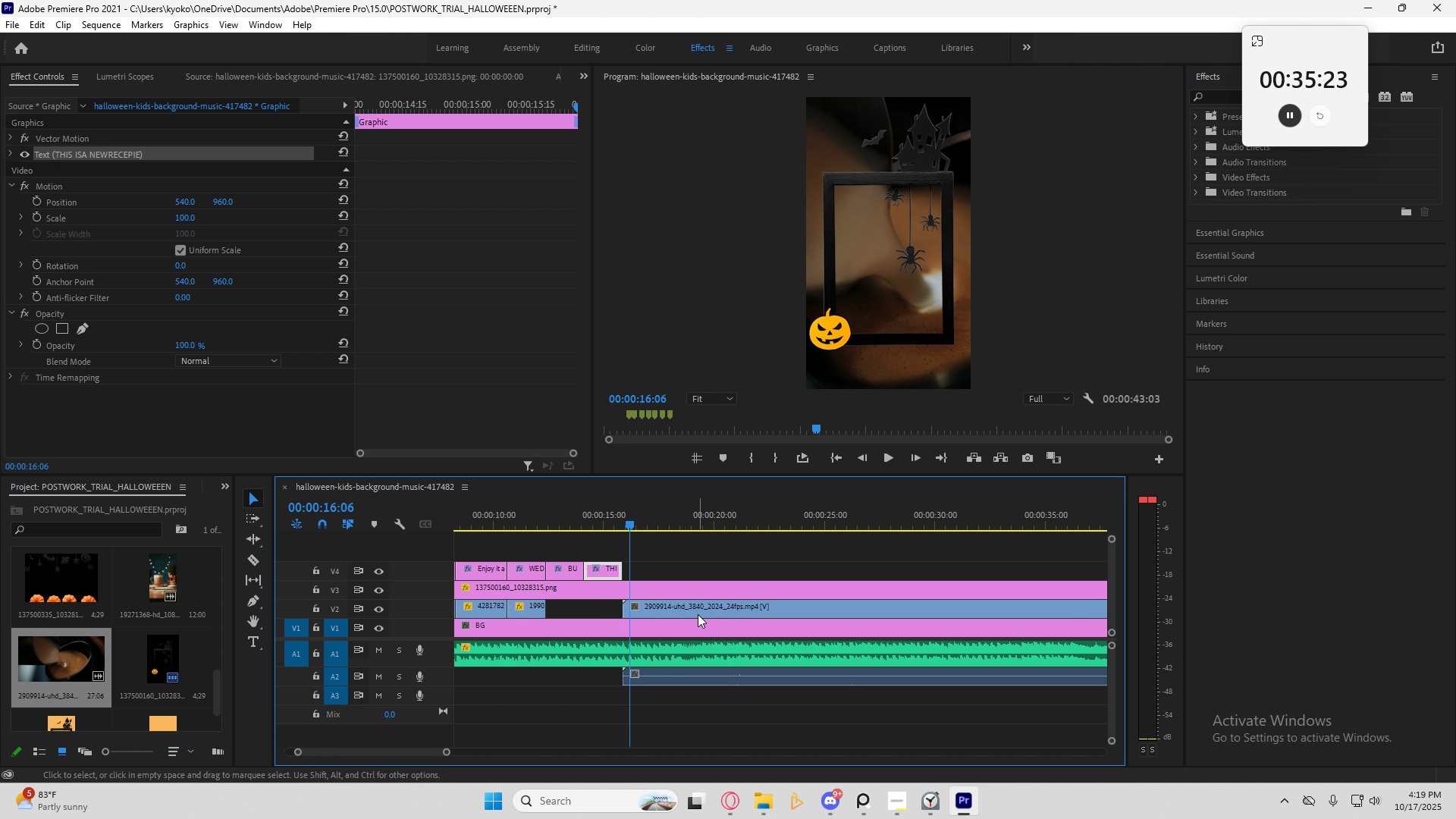 
left_click([707, 607])
 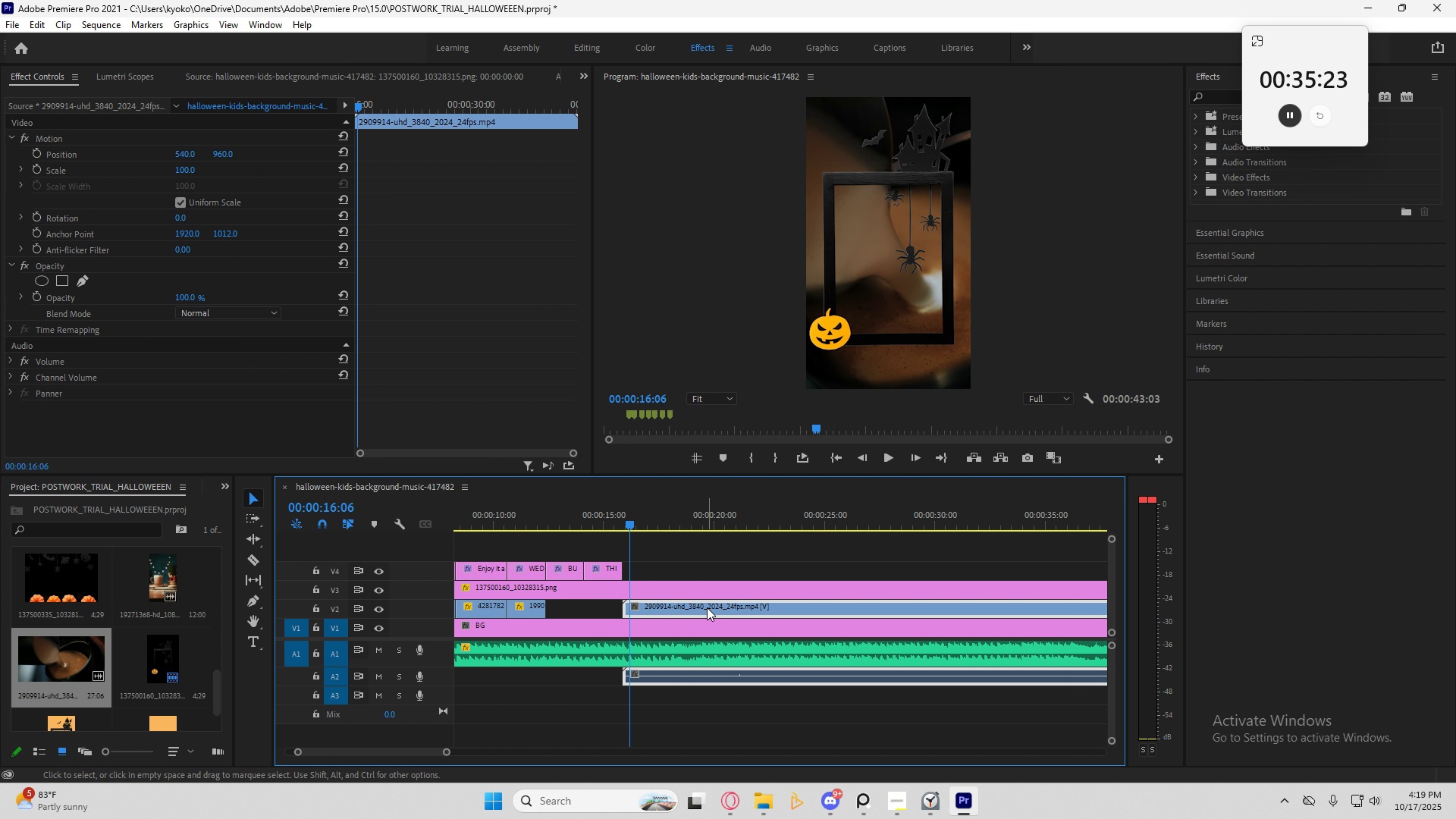 
right_click([707, 607])
 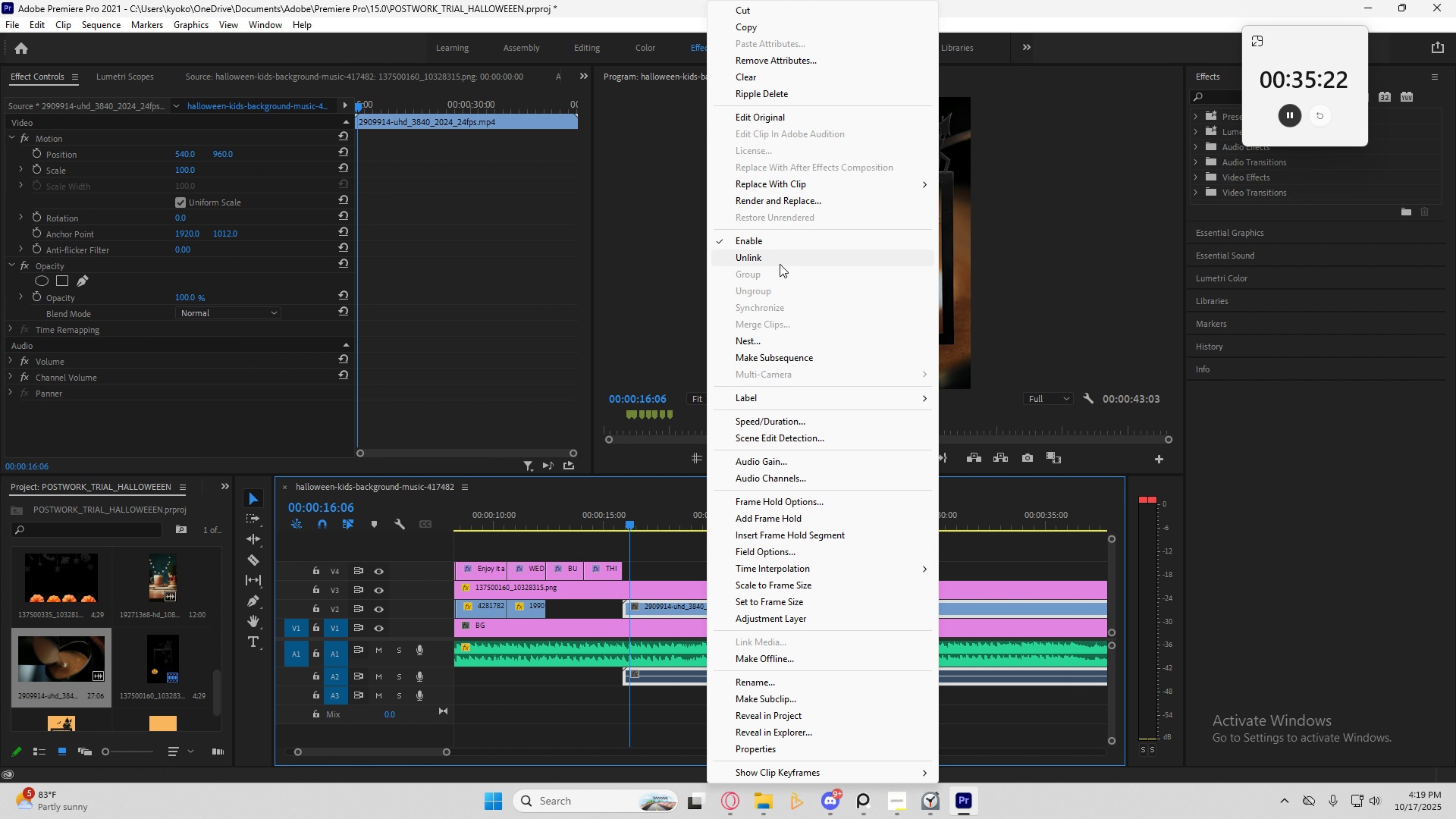 
left_click([779, 262])
 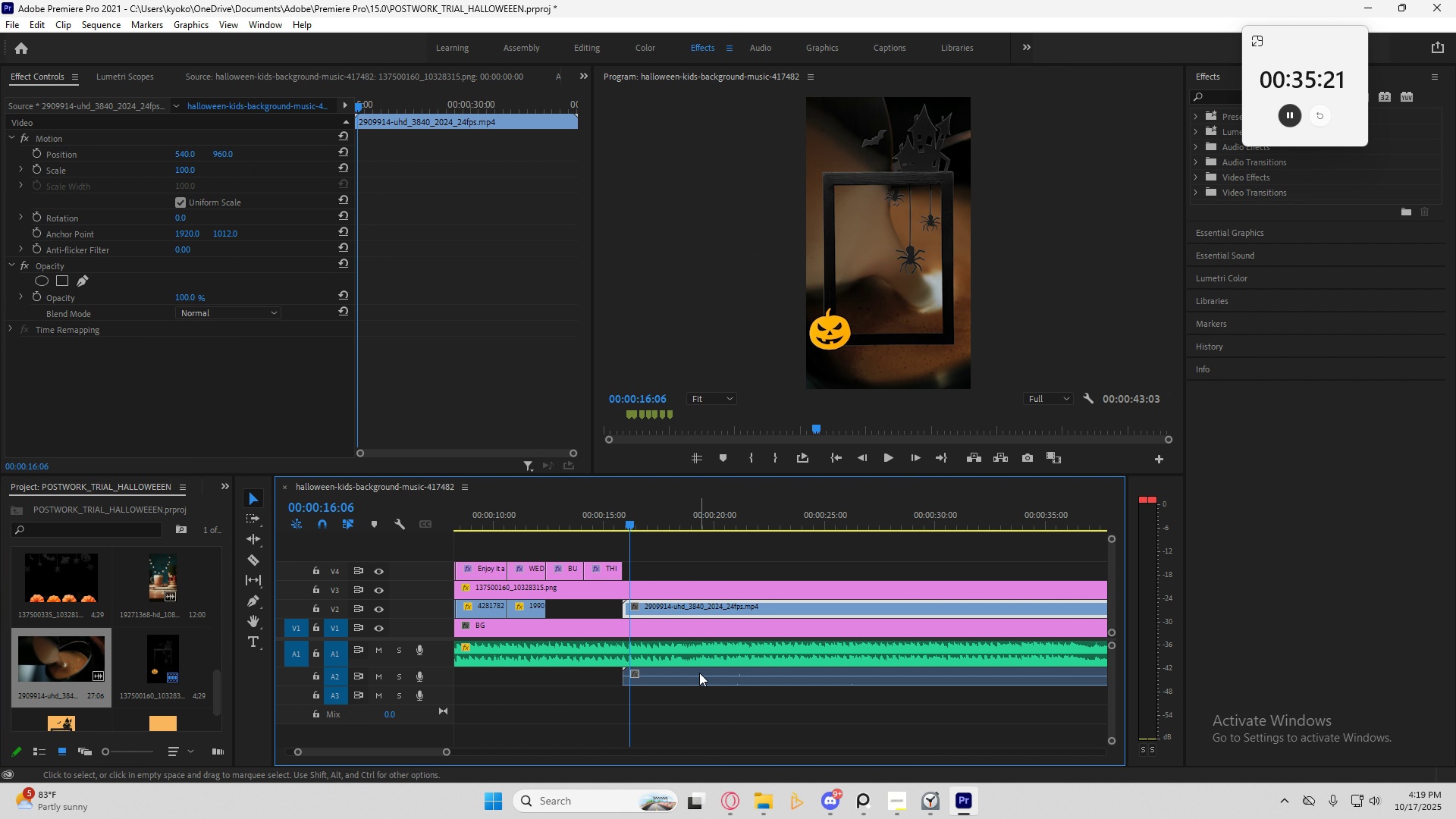 
left_click([699, 673])
 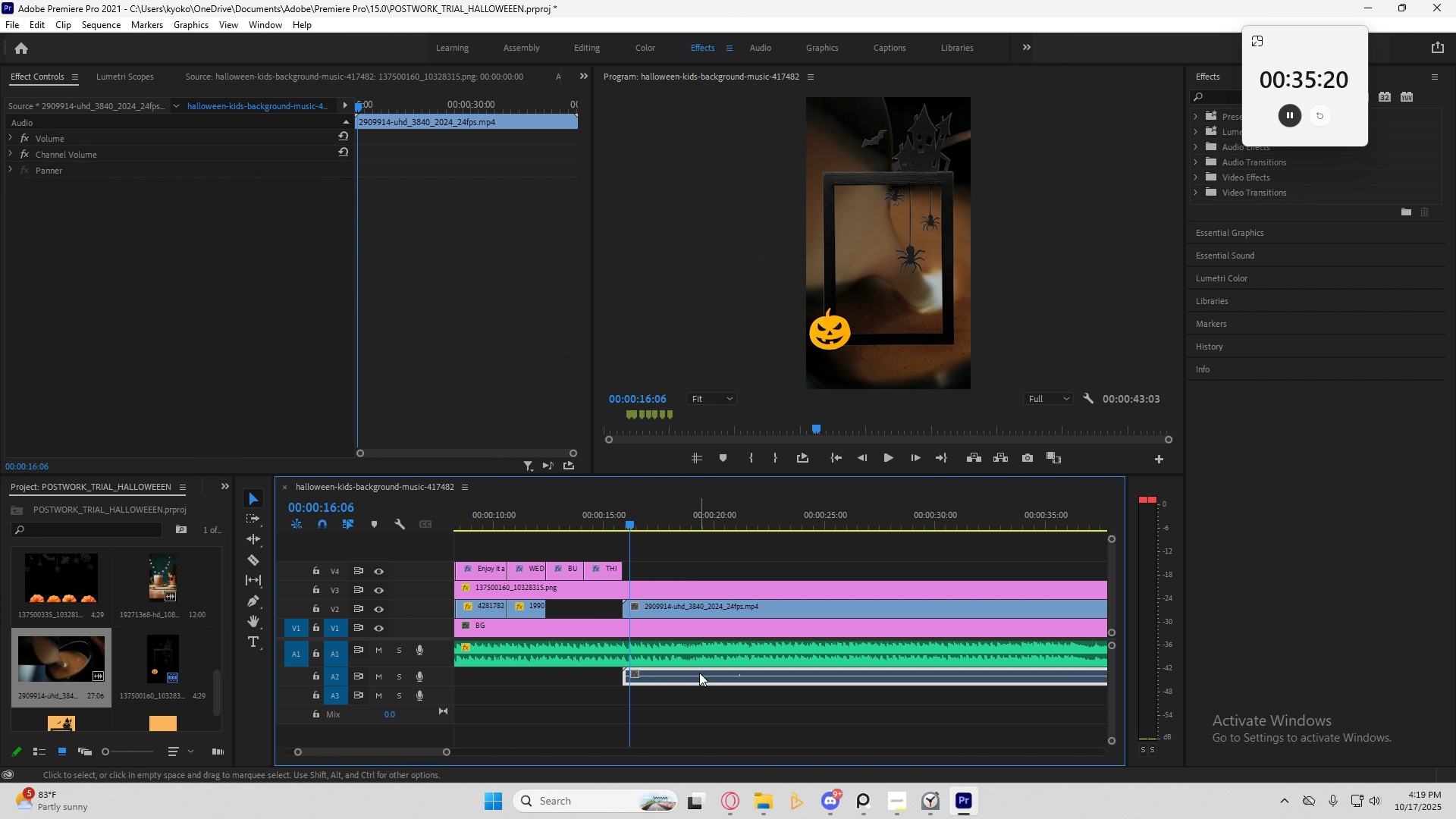 
key(Delete)
 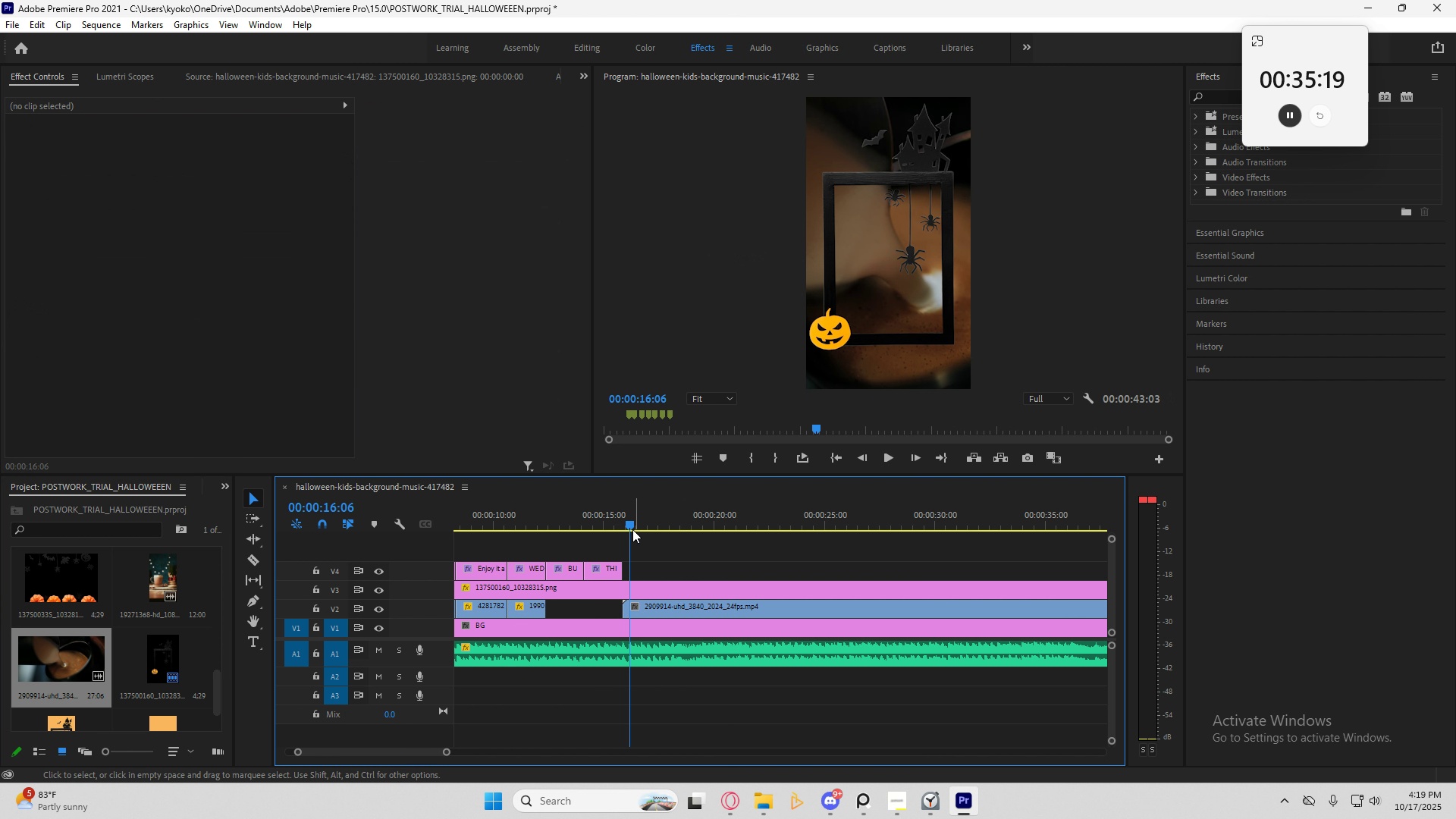 
left_click_drag(start_coordinate=[630, 525], to_coordinate=[618, 526])
 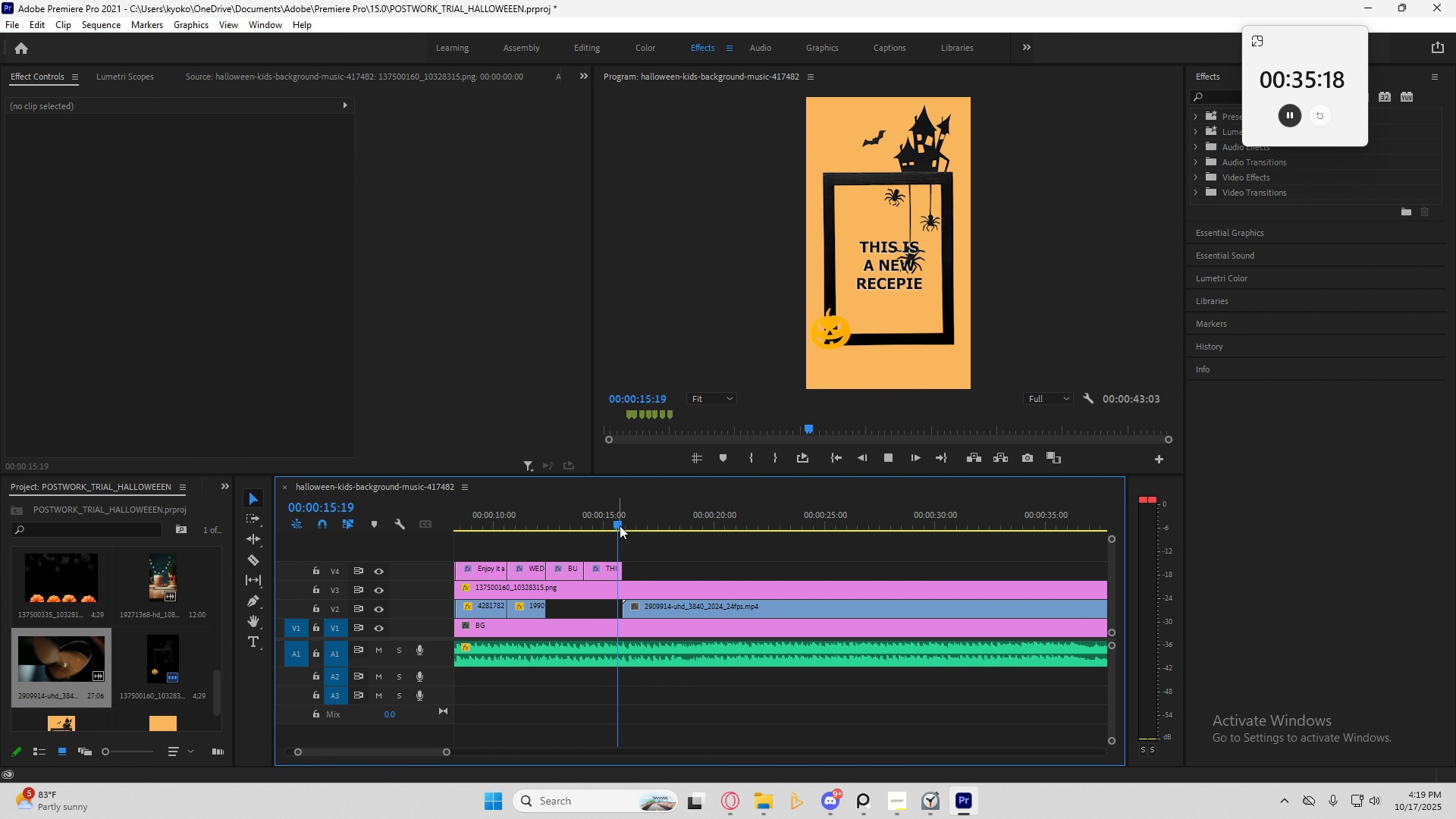 
key(Space)
 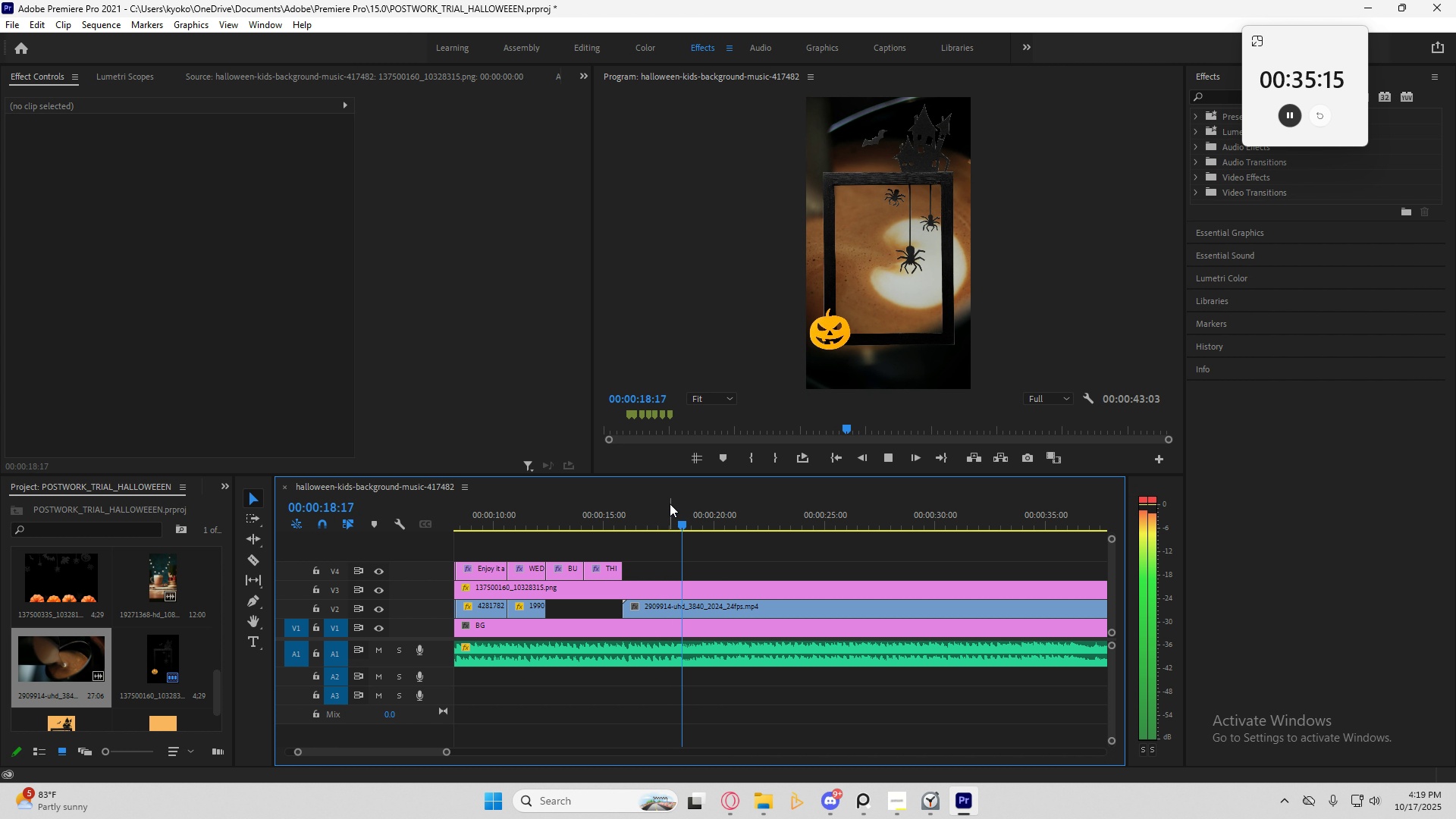 
key(Space)
 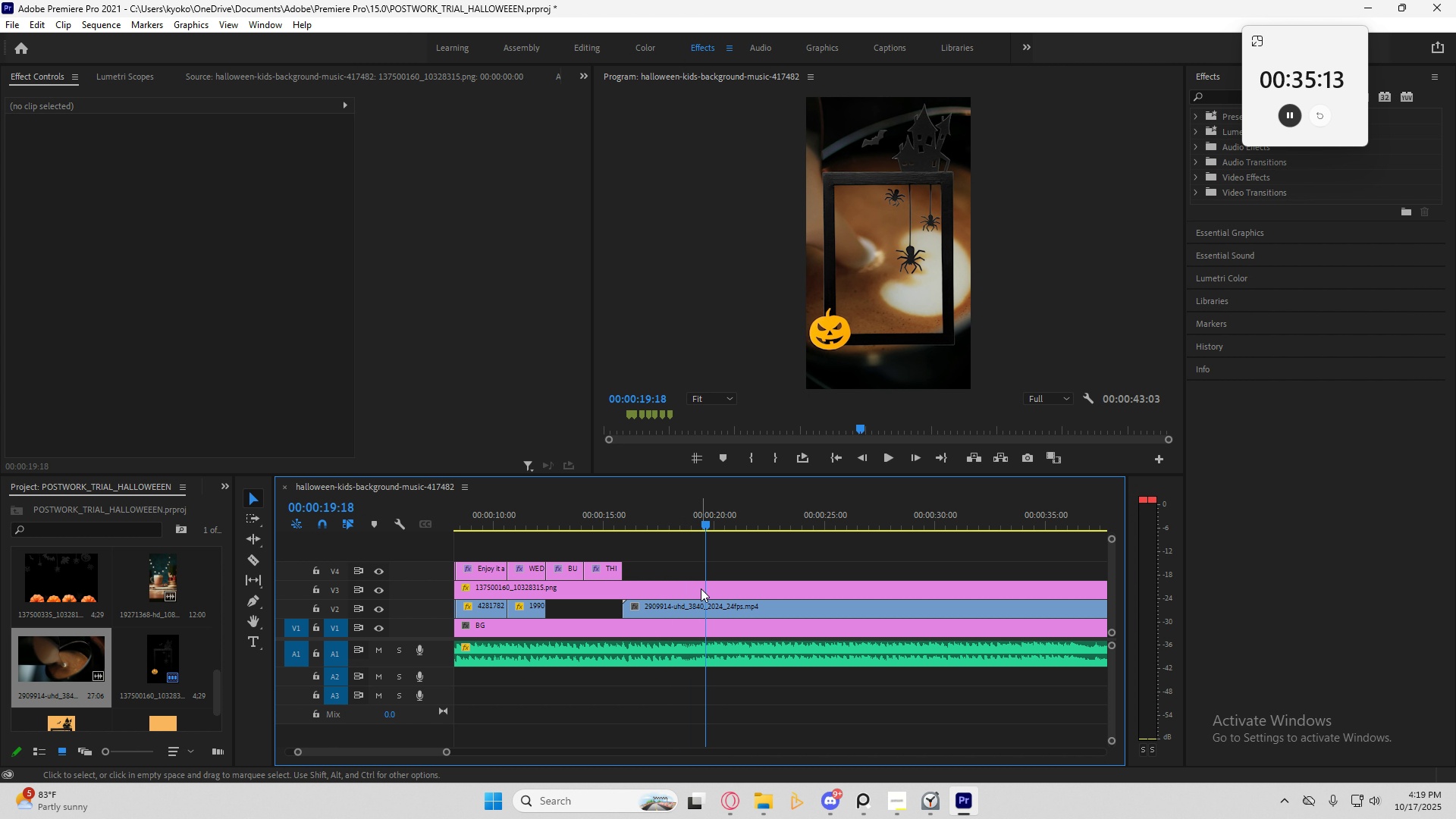 
key(C)
 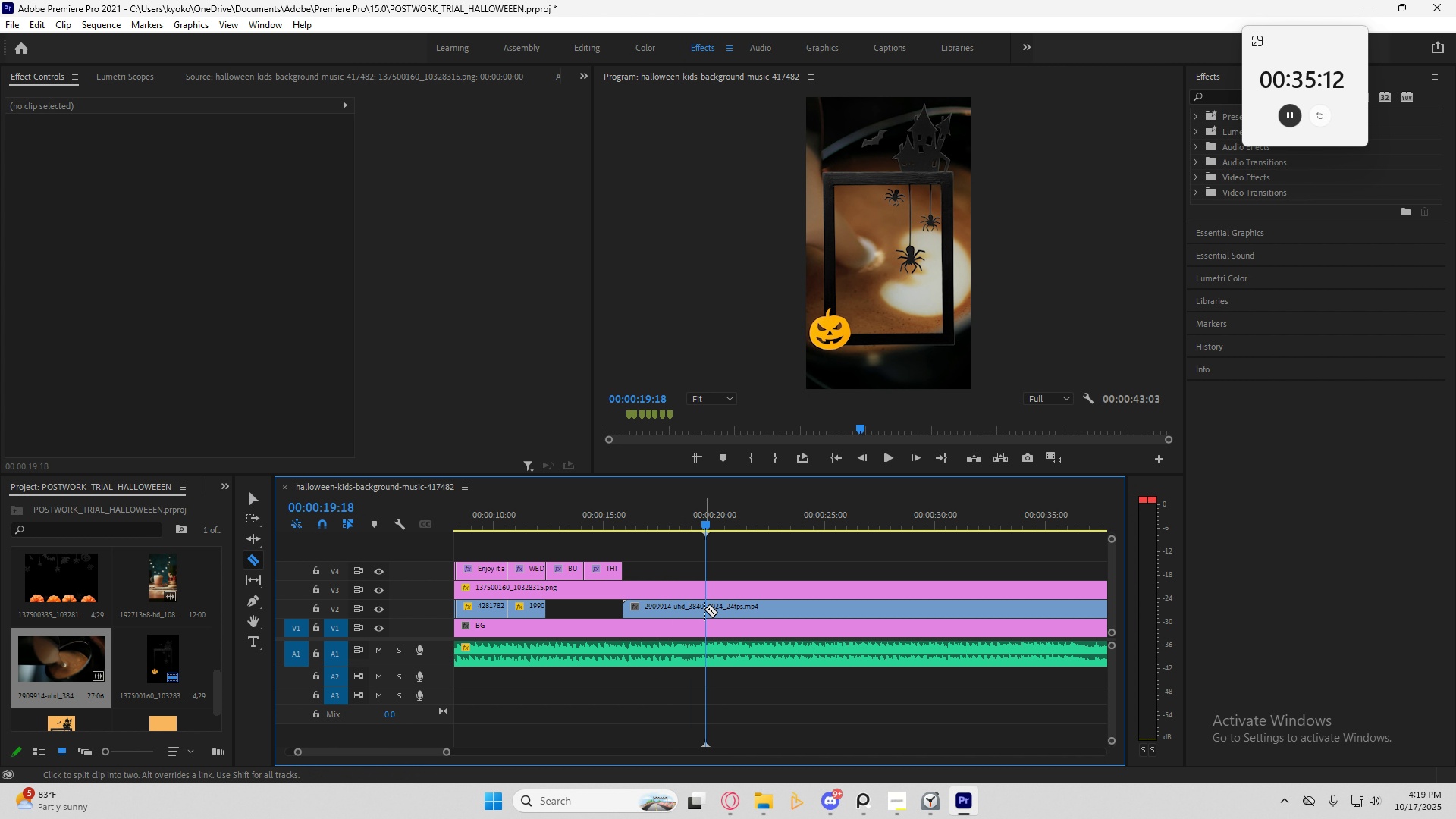 
left_click([704, 609])
 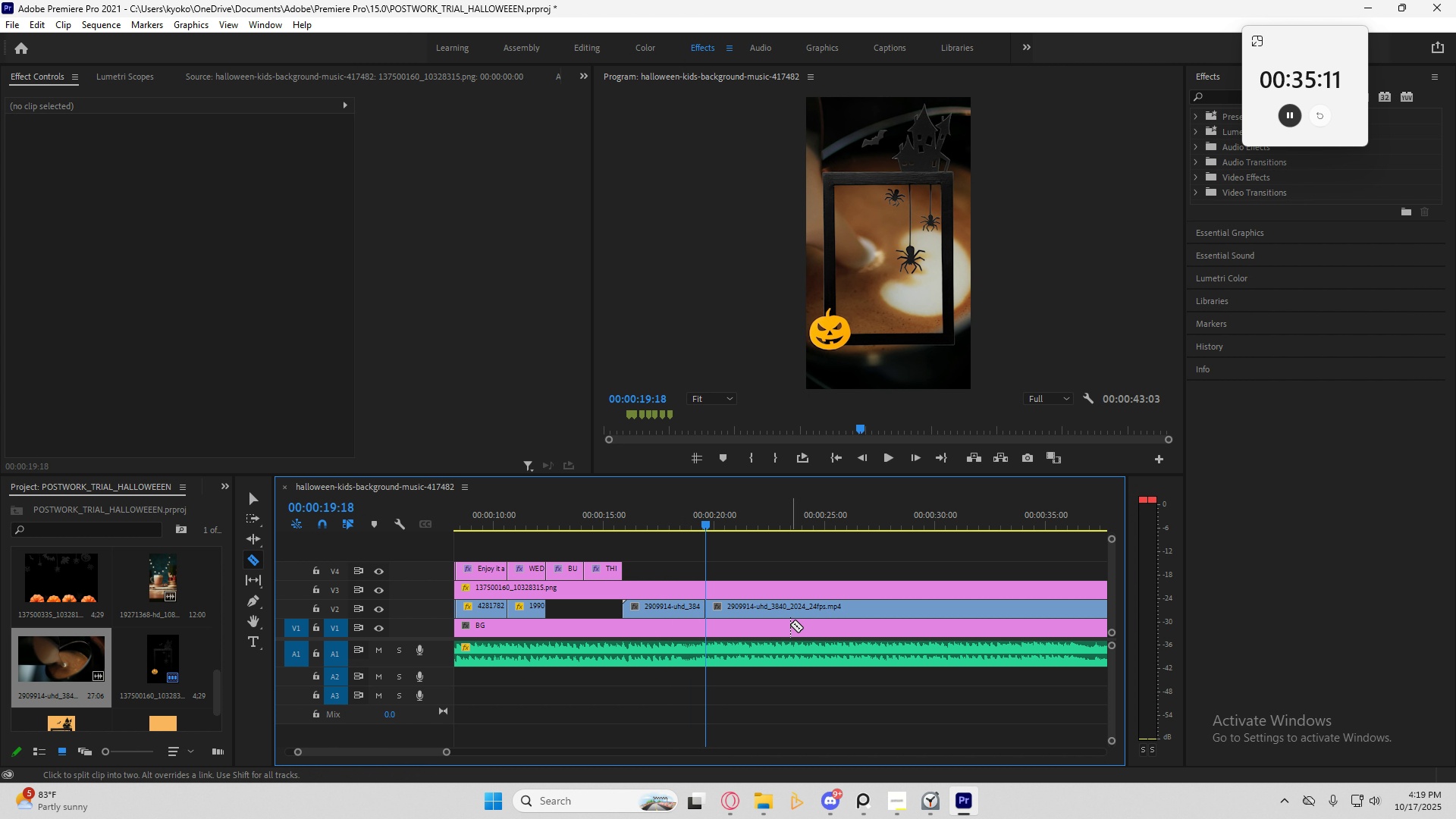 
key(V)
 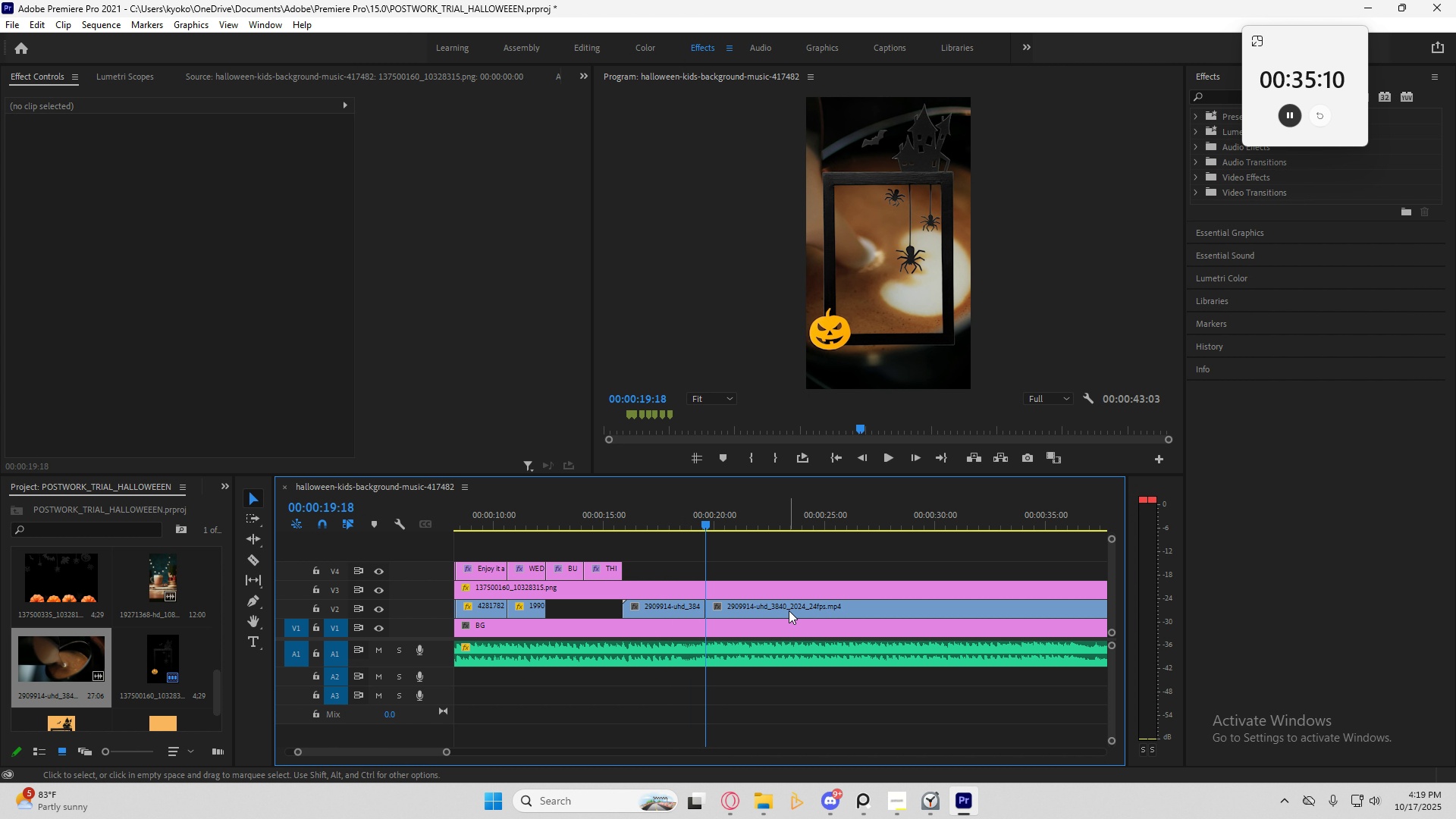 
left_click([789, 610])
 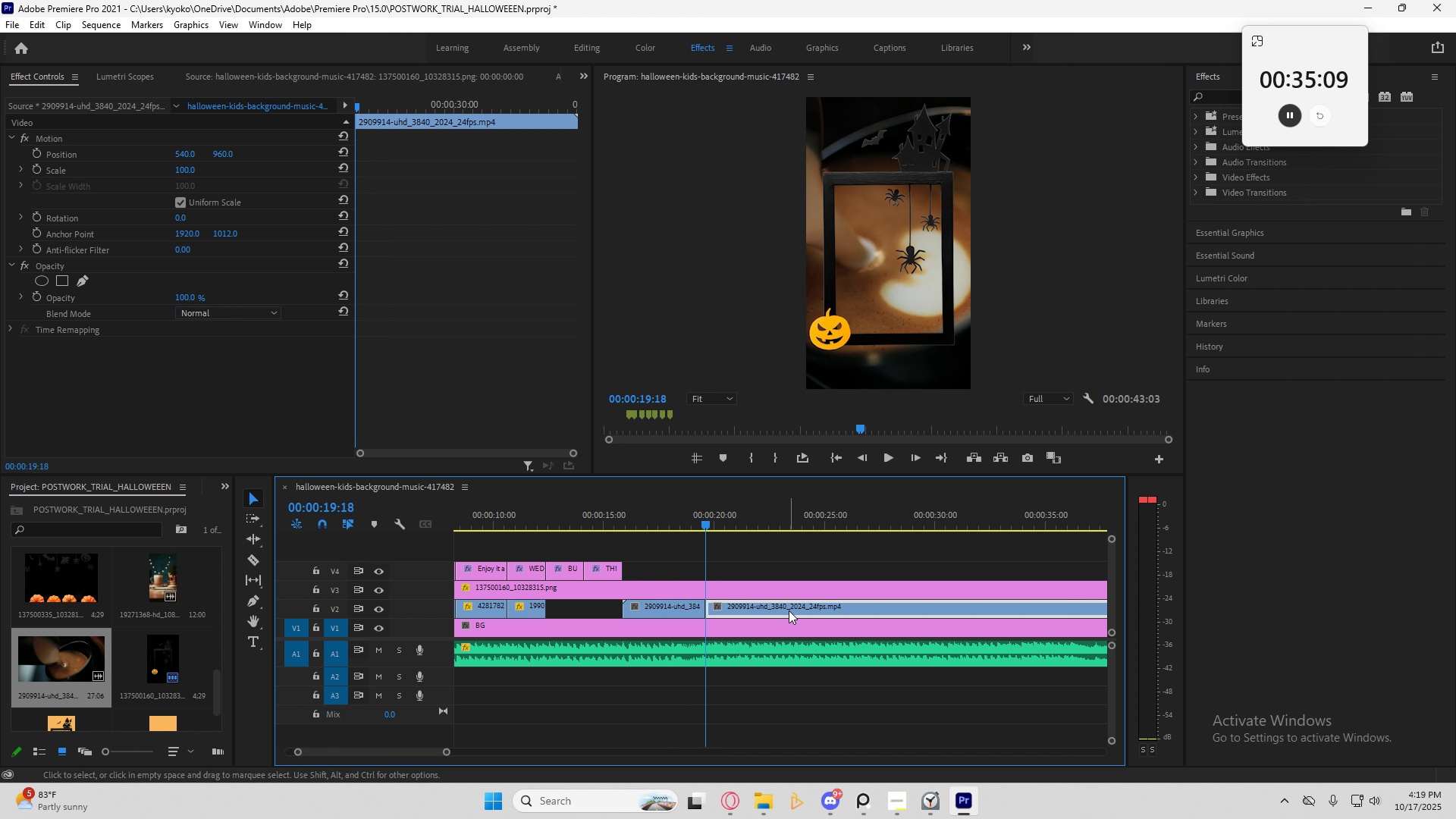 
key(Delete)
 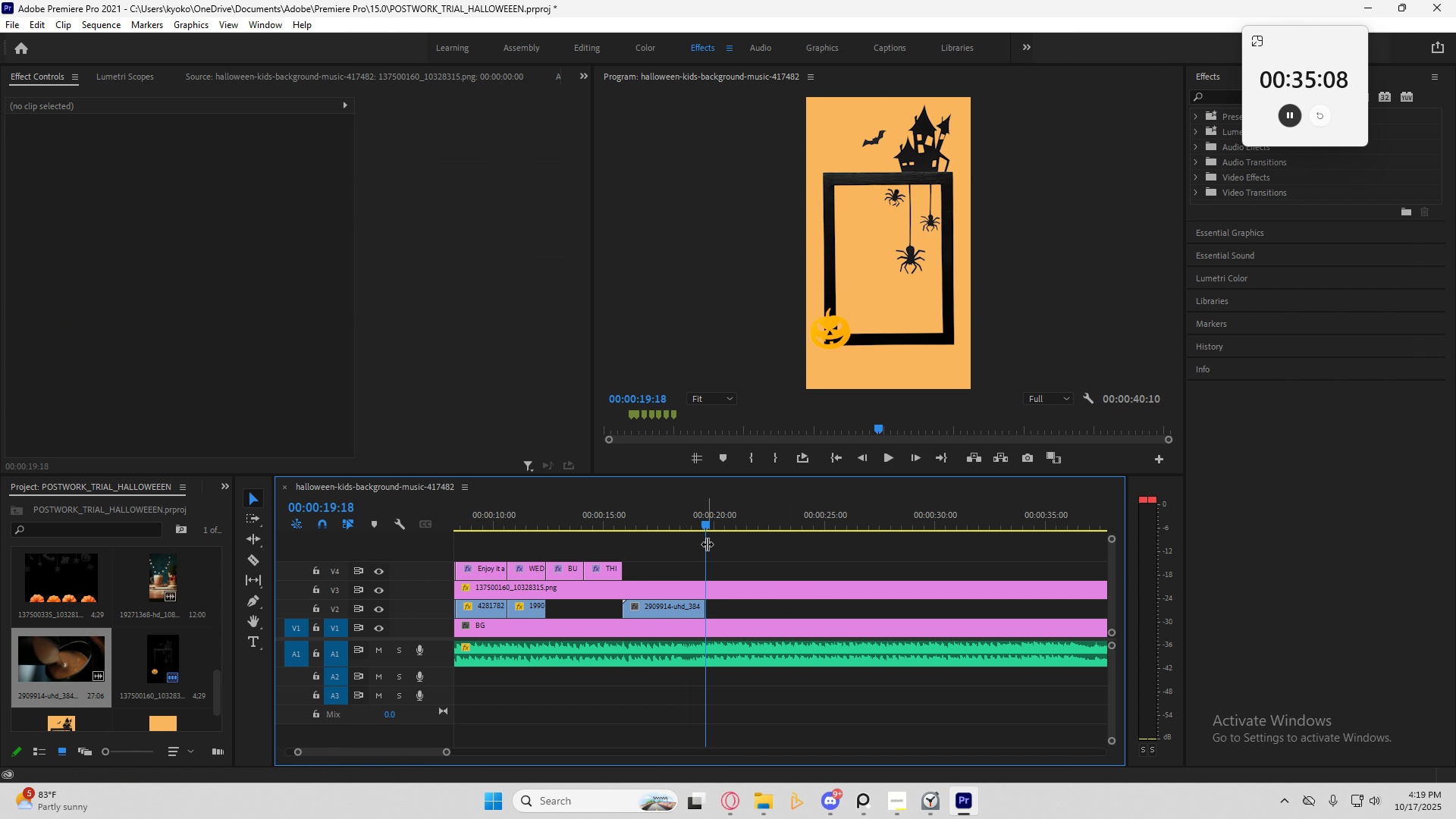 
left_click_drag(start_coordinate=[705, 522], to_coordinate=[665, 521])
 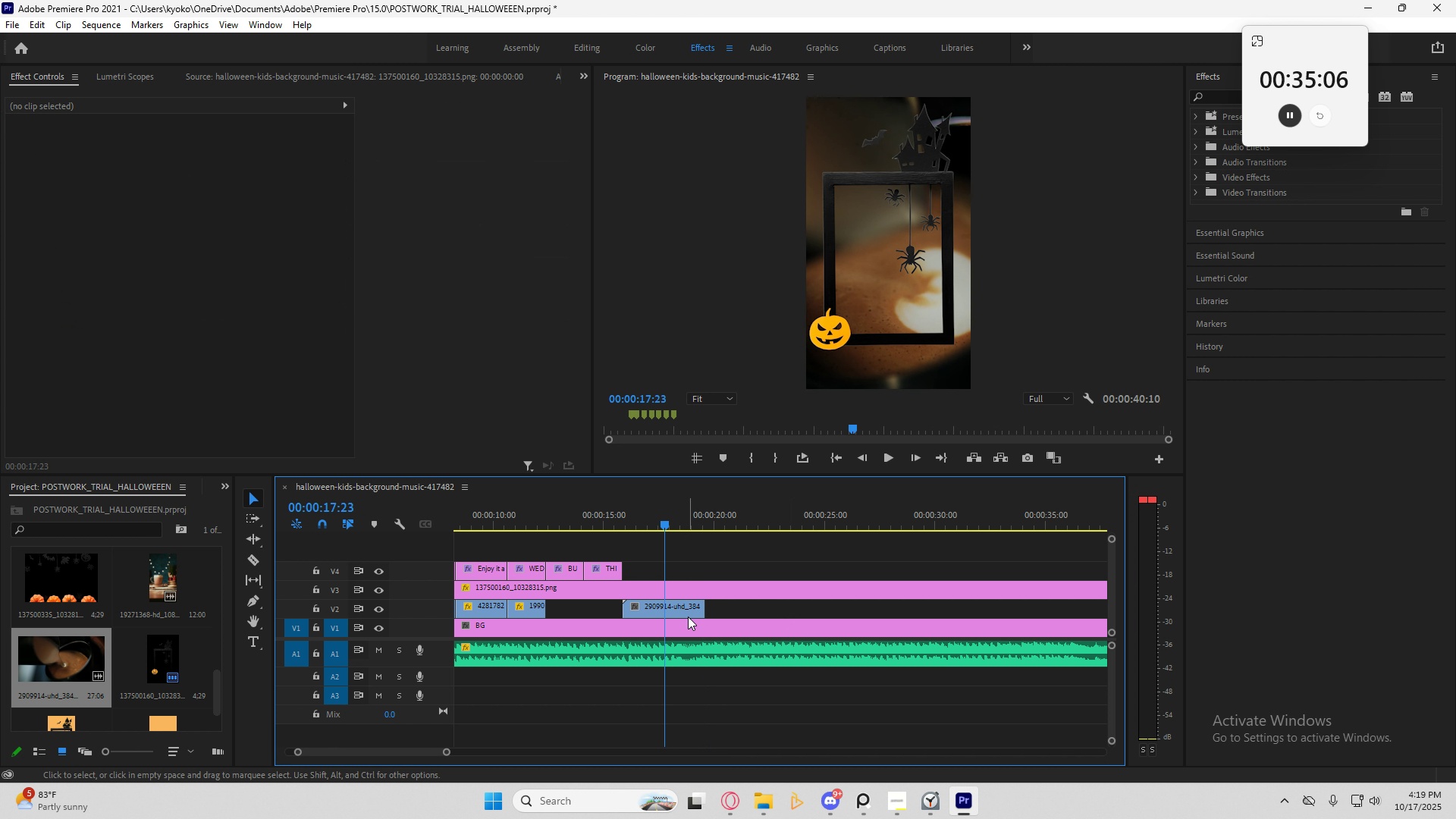 
mouse_move([669, 610])
 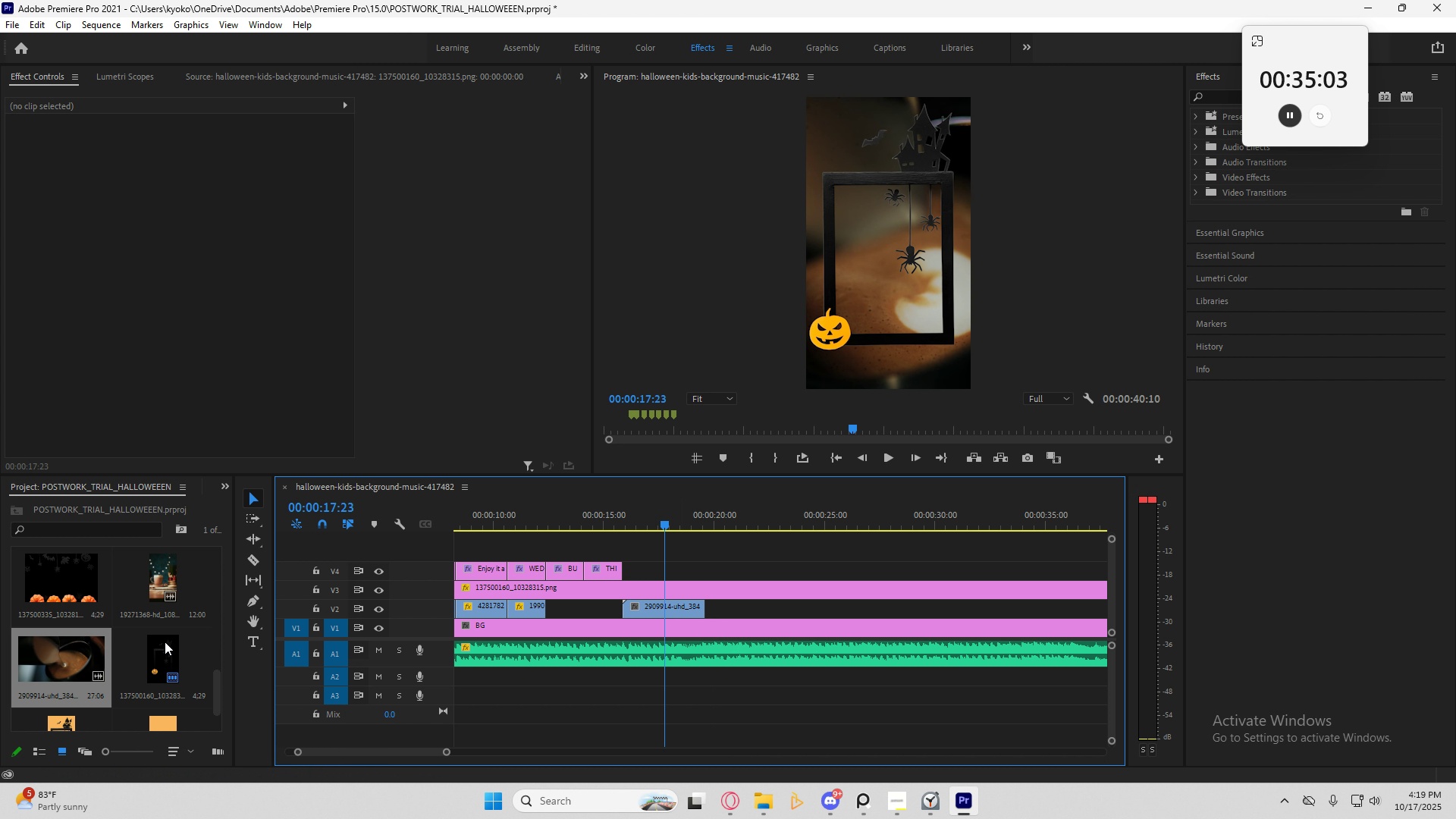 
scroll: coordinate [164, 640], scroll_direction: down, amount: 1.0
 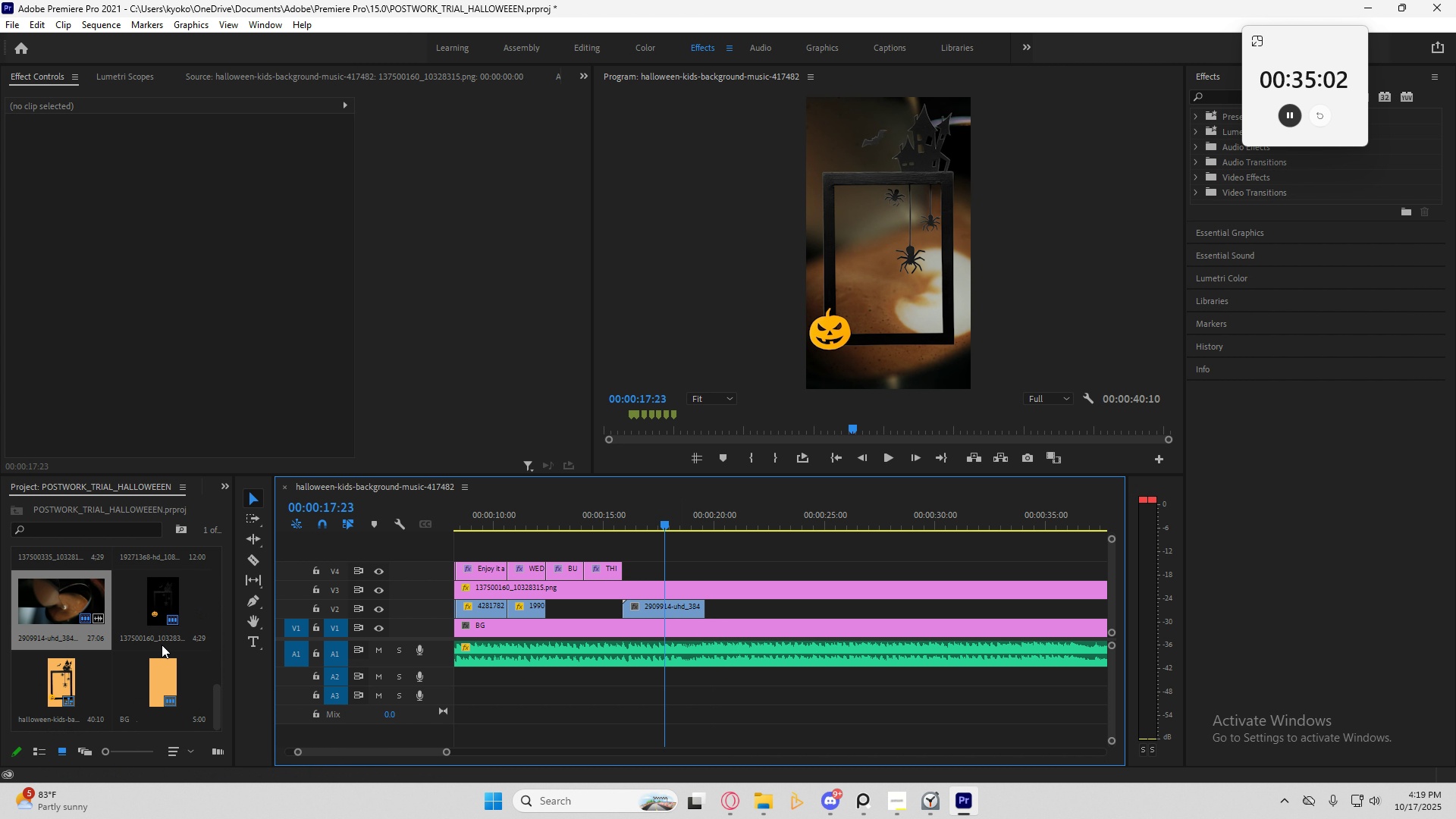 
scroll: coordinate [162, 645], scroll_direction: up, amount: 1.0
 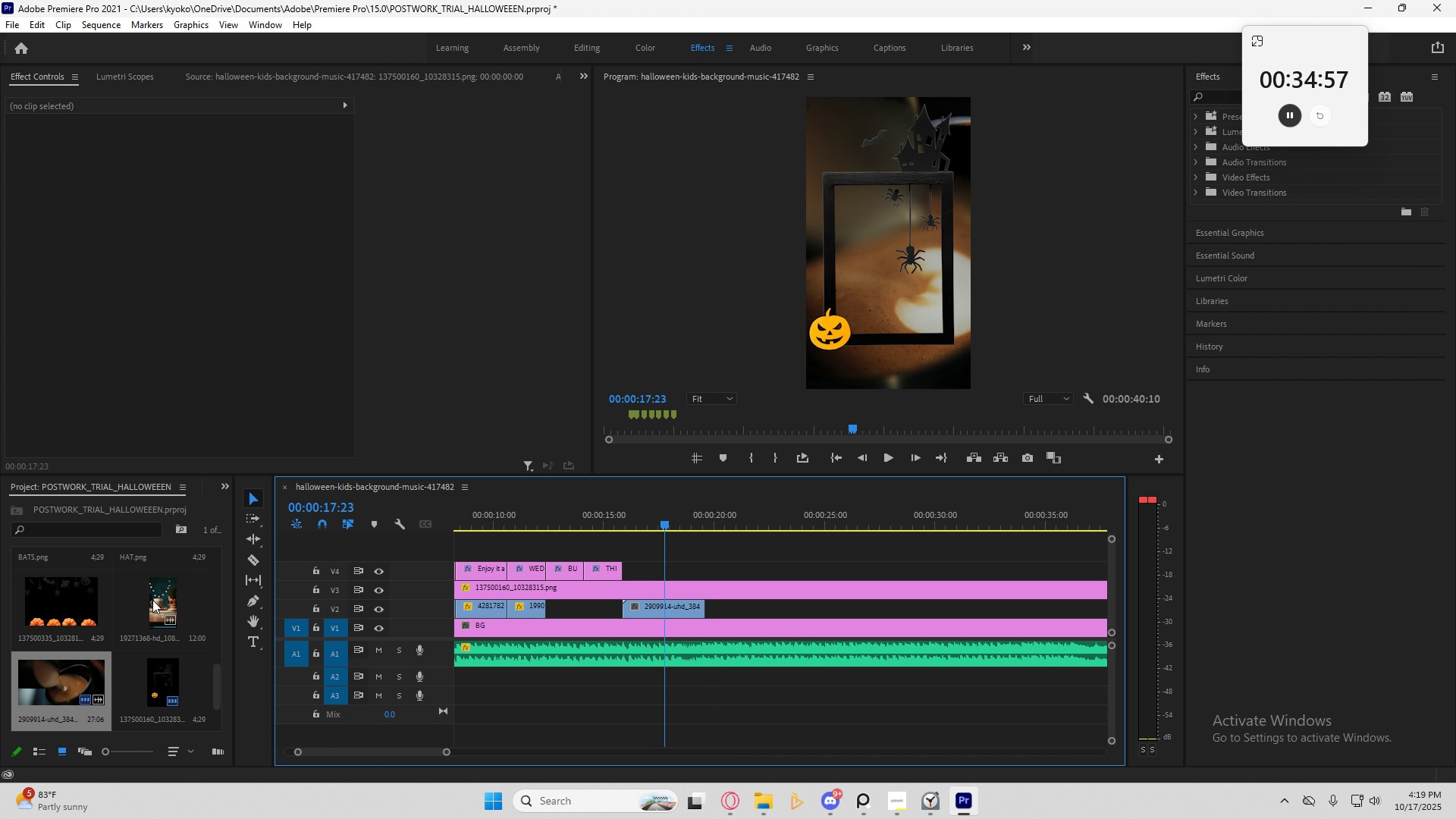 
wait(5.82)
 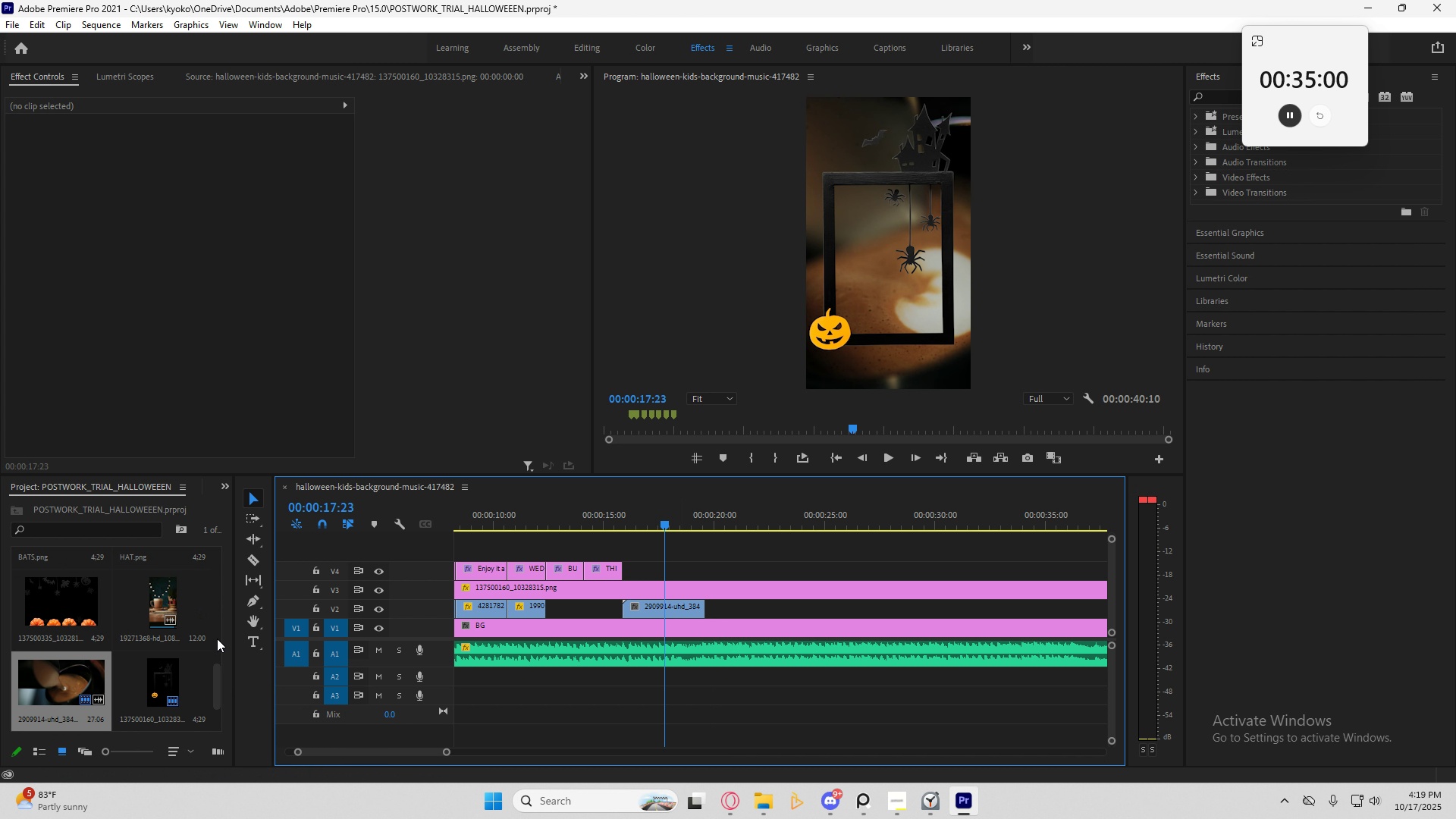 
scroll: coordinate [112, 647], scroll_direction: down, amount: 1.0
 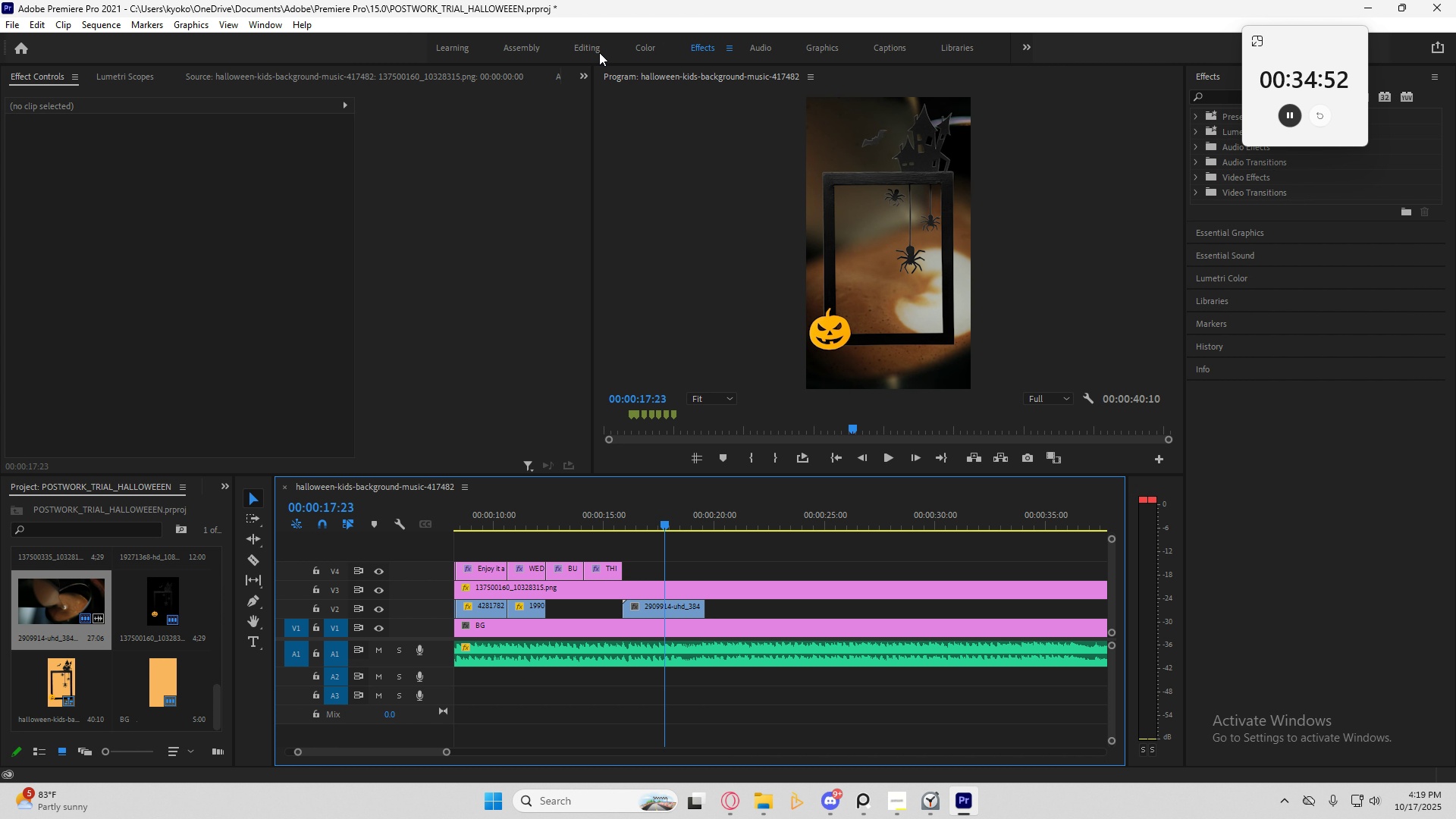 
left_click([684, 613])
 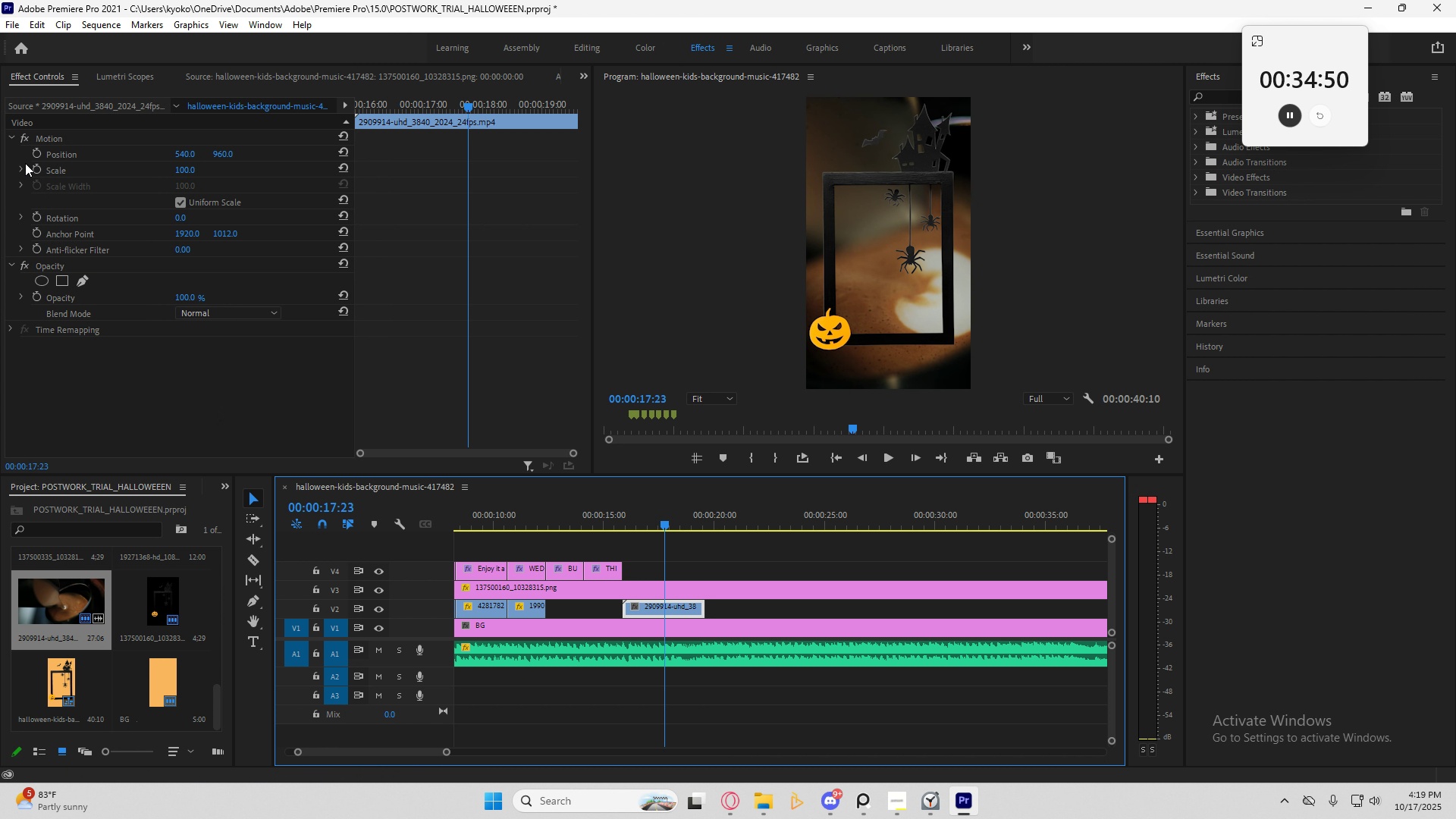 
left_click([21, 167])
 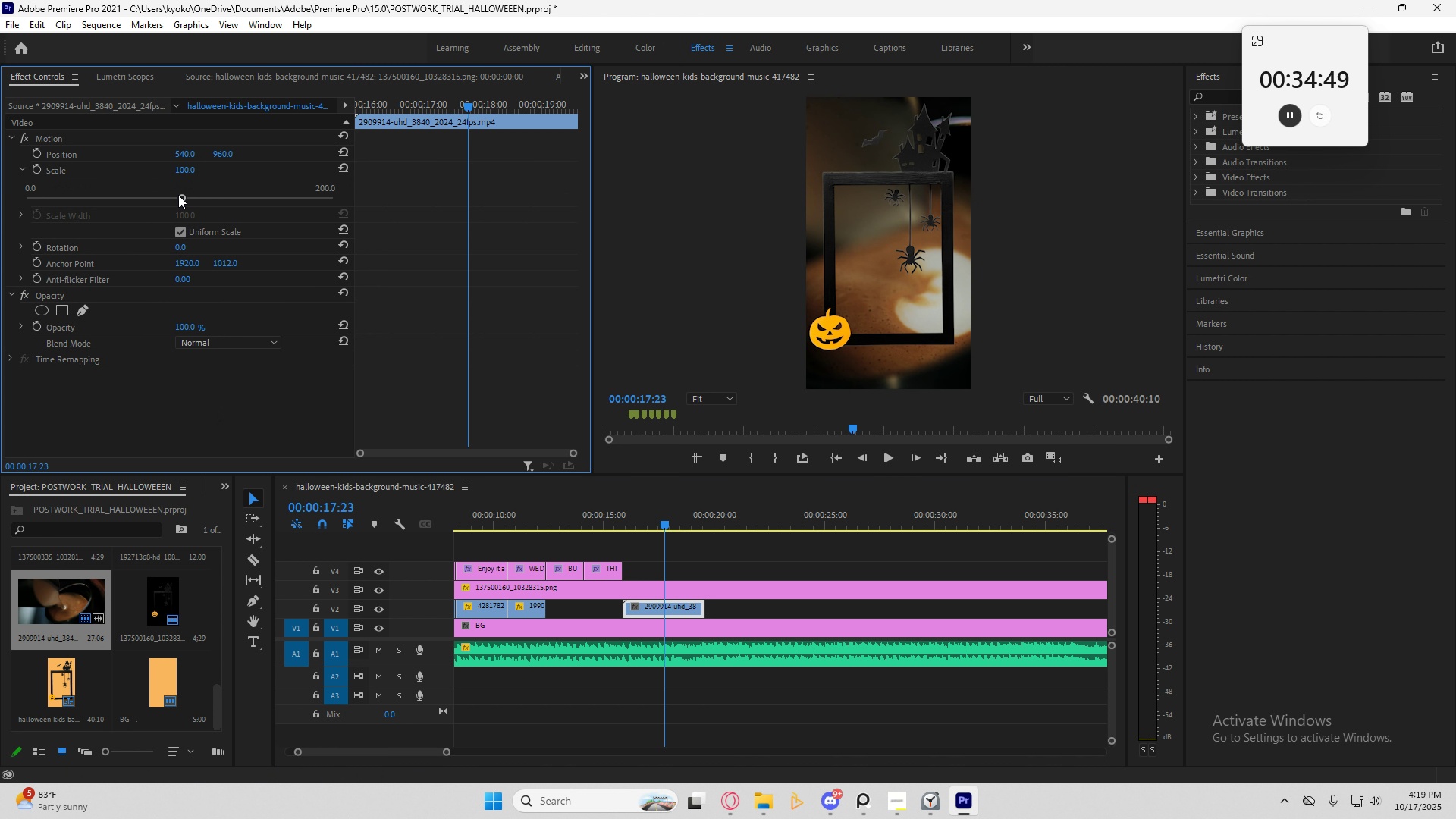 
left_click_drag(start_coordinate=[178, 194], to_coordinate=[100, 193])
 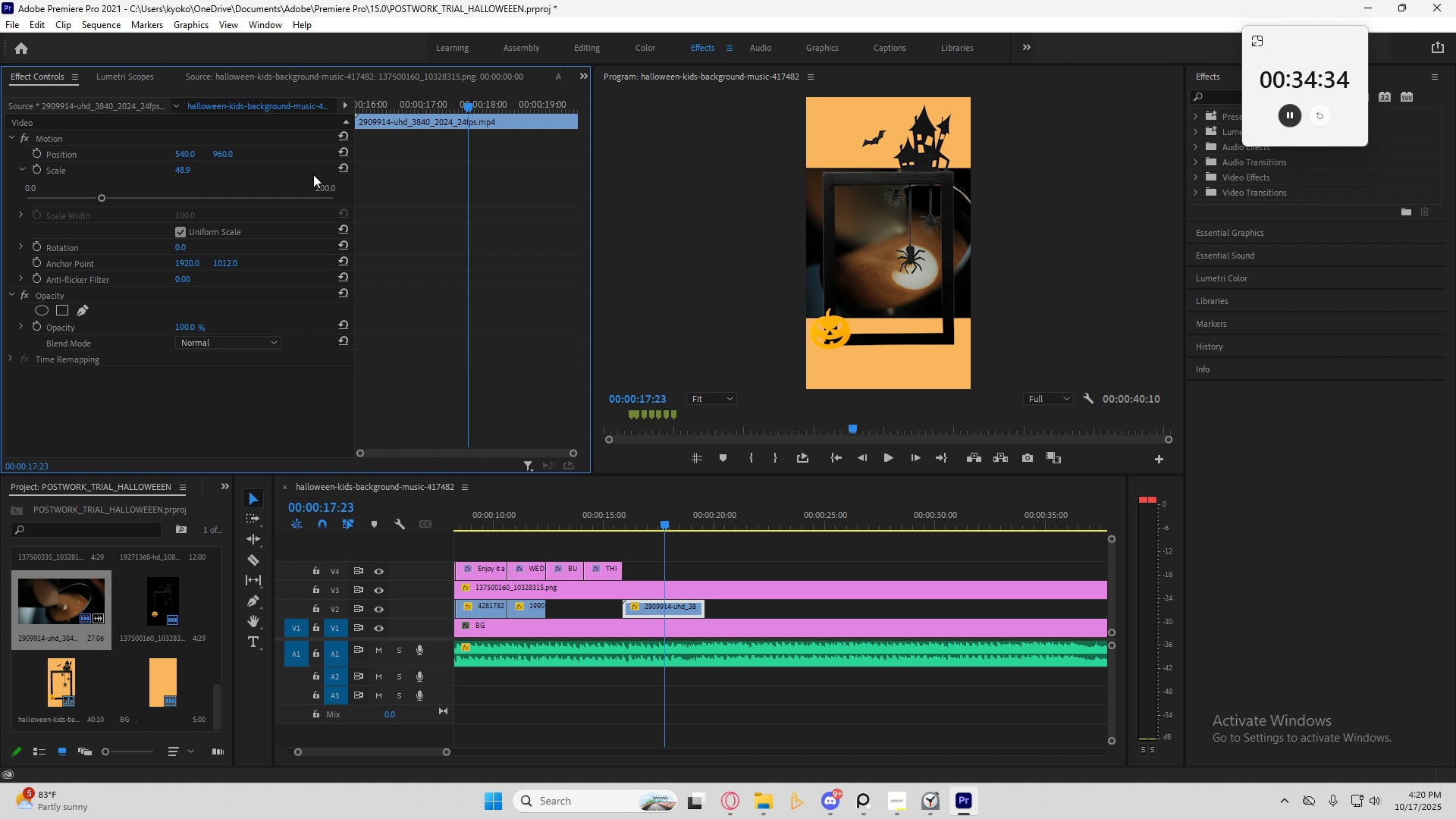 
left_click([217, 152])
 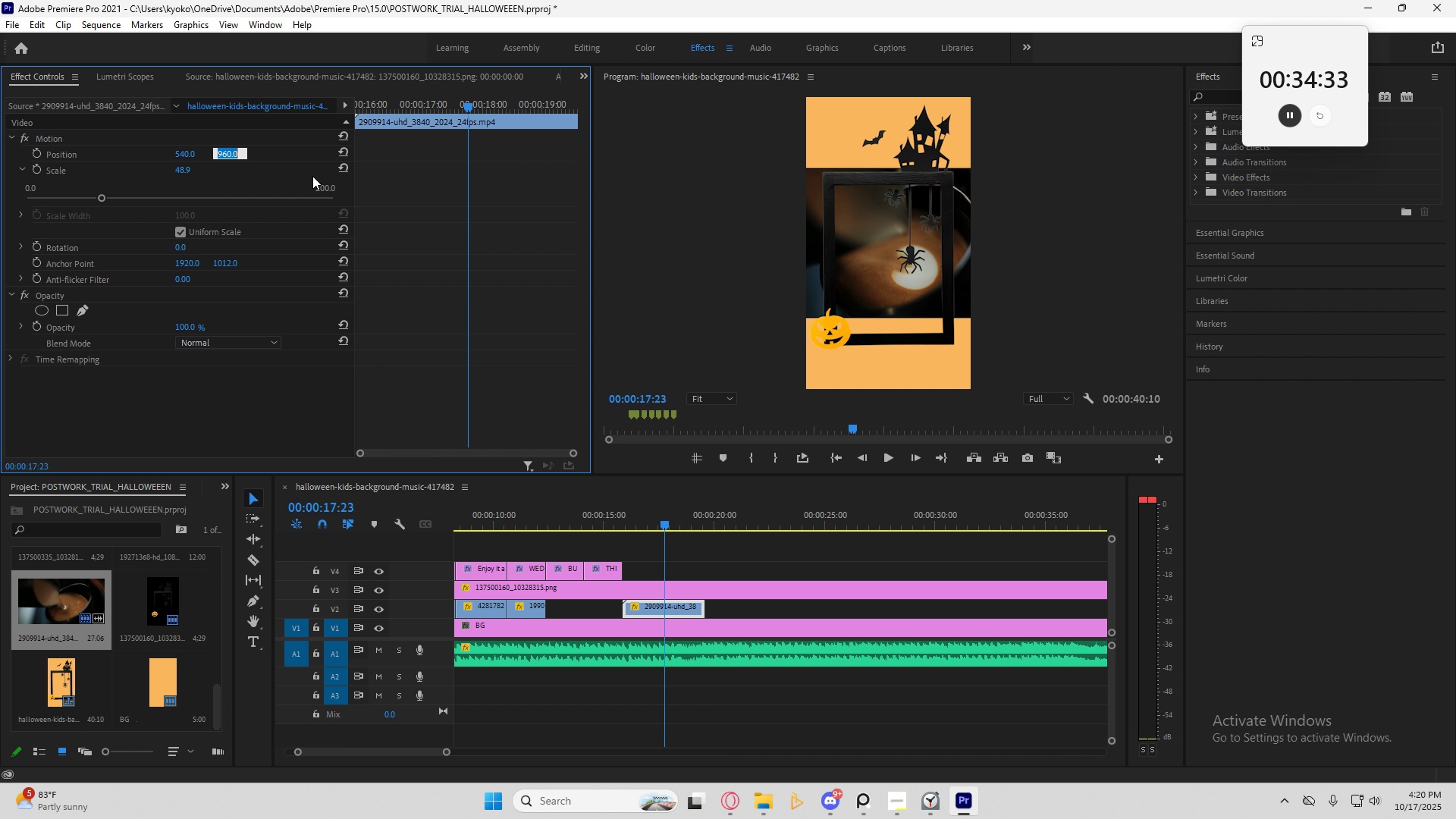 
key(Control+V)
 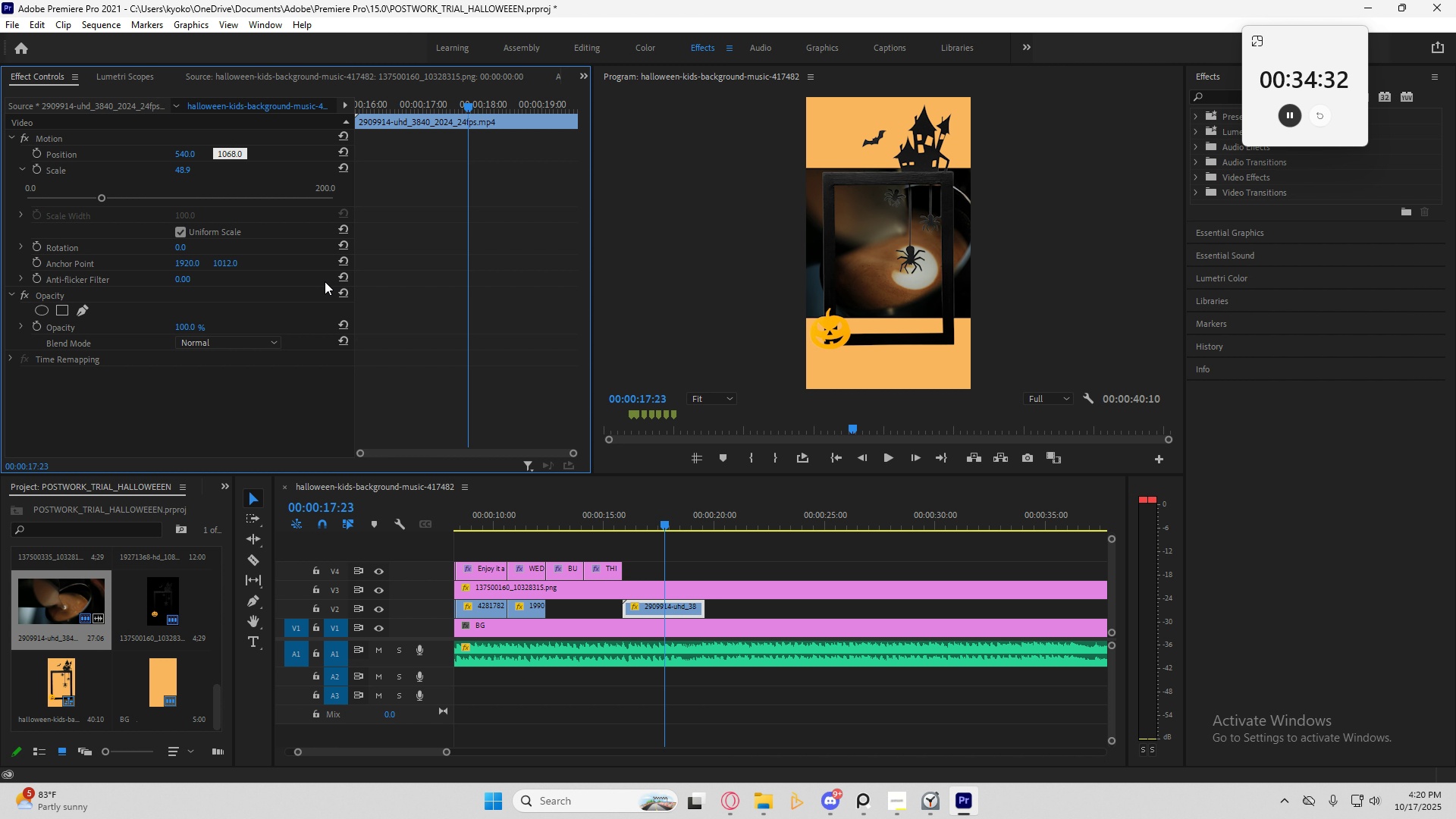 
key(Enter)
 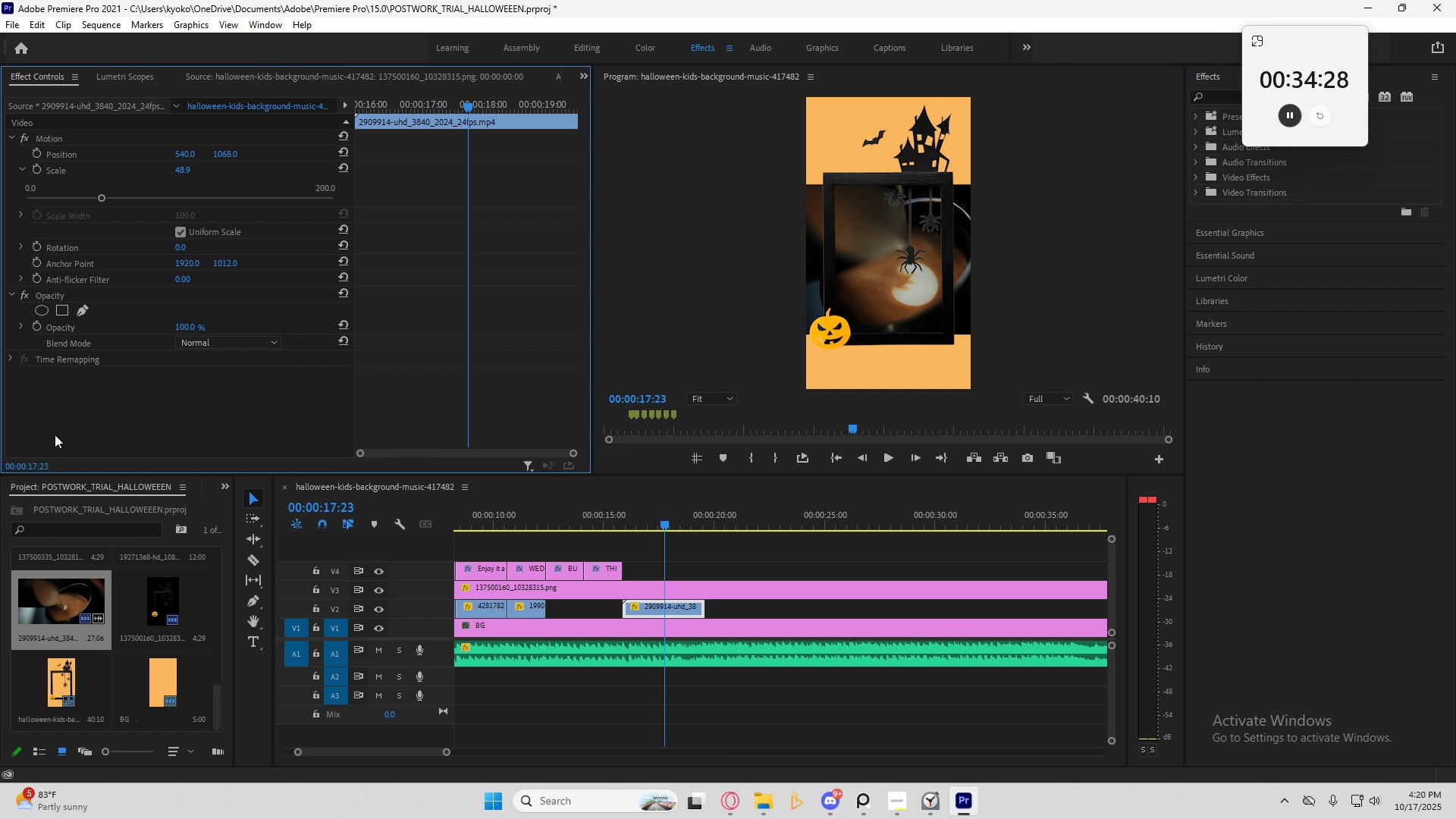 
left_click([64, 312])
 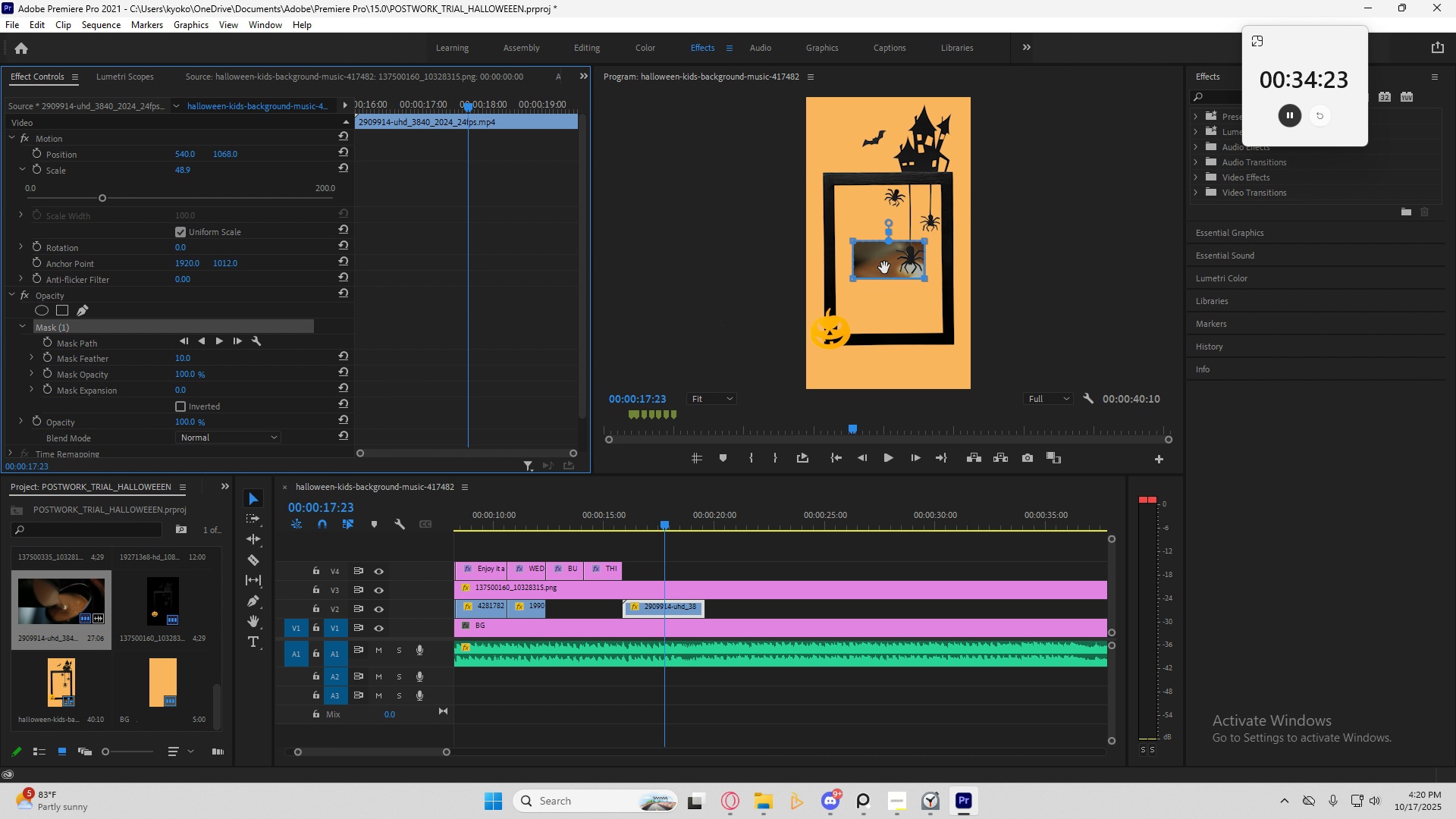 
wait(5.61)
 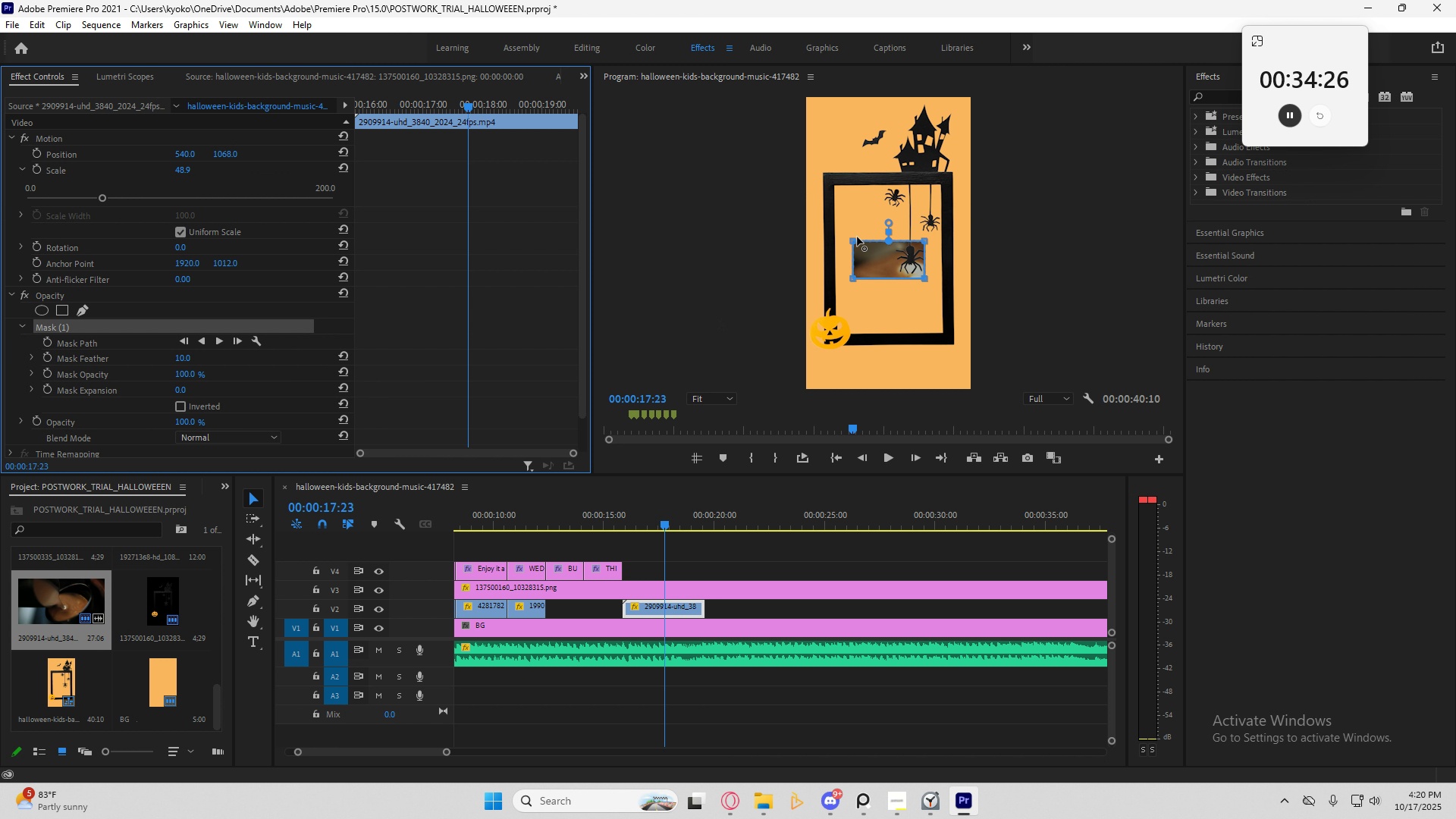 
left_click_drag(start_coordinate=[890, 241], to_coordinate=[890, 233])
 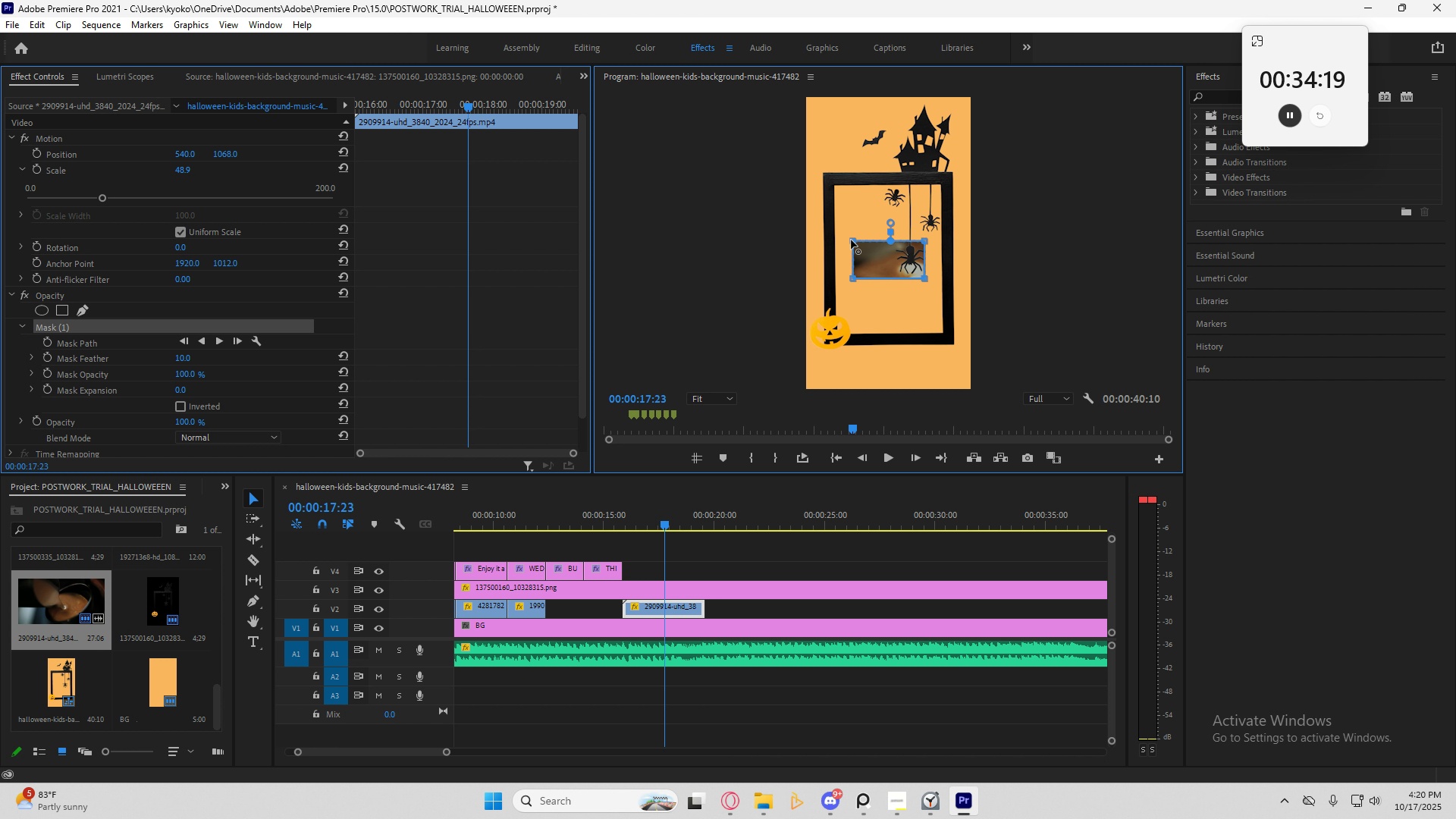 
left_click([852, 239])
 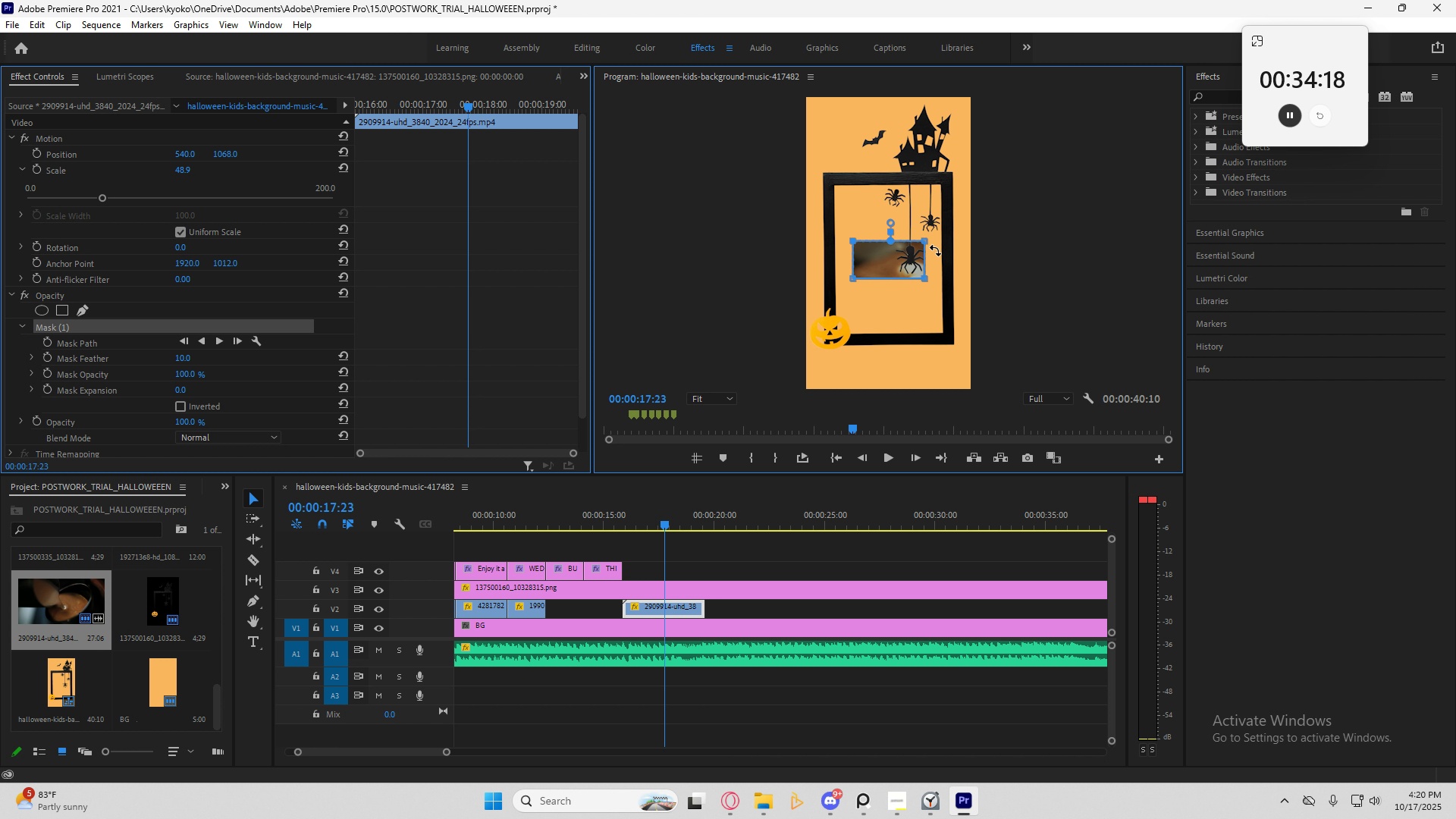 
hold_key(key=ShiftLeft, duration=1.0)
 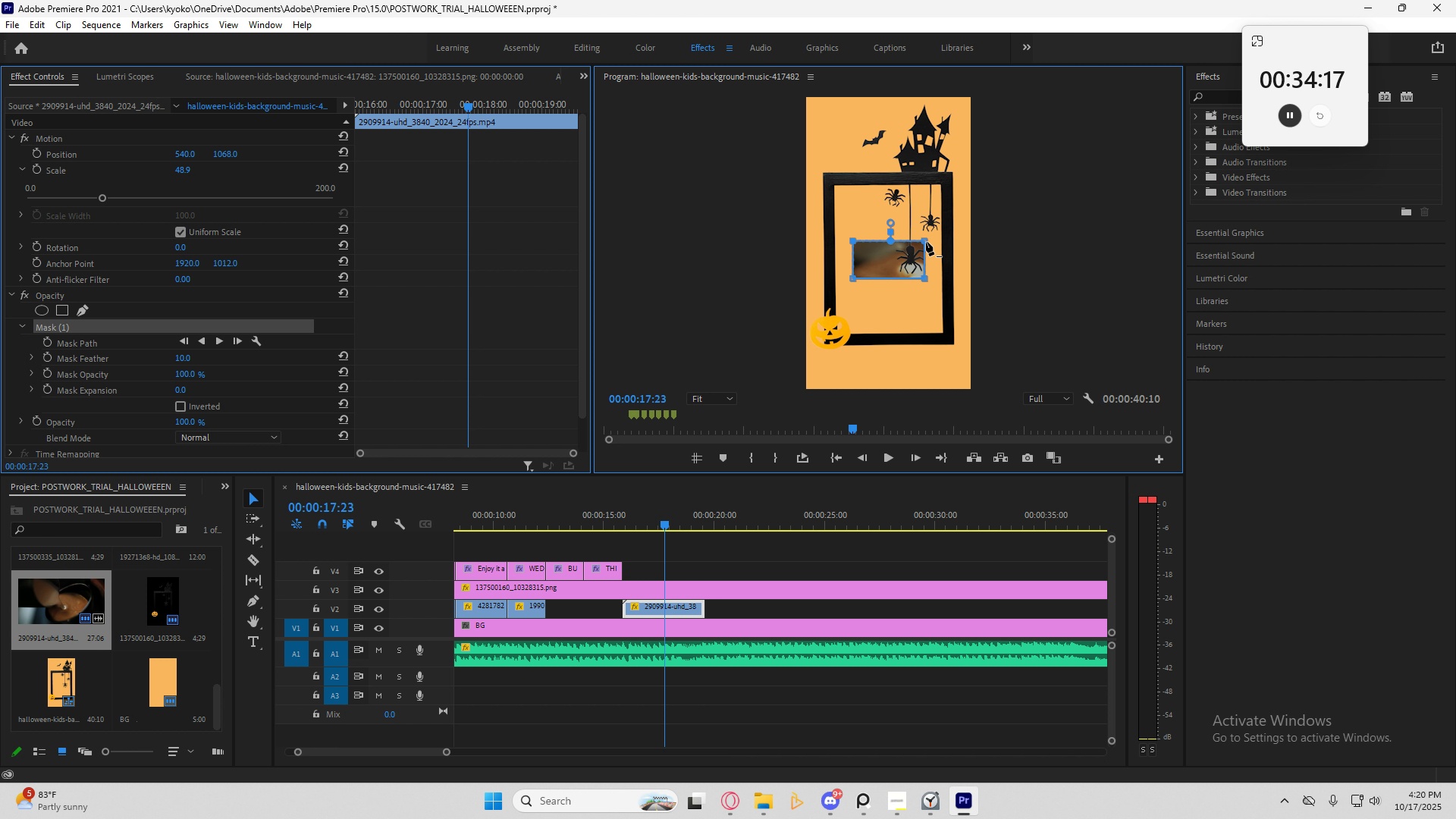 
hold_key(key=ControlLeft, duration=0.86)
left_click([926, 241])
 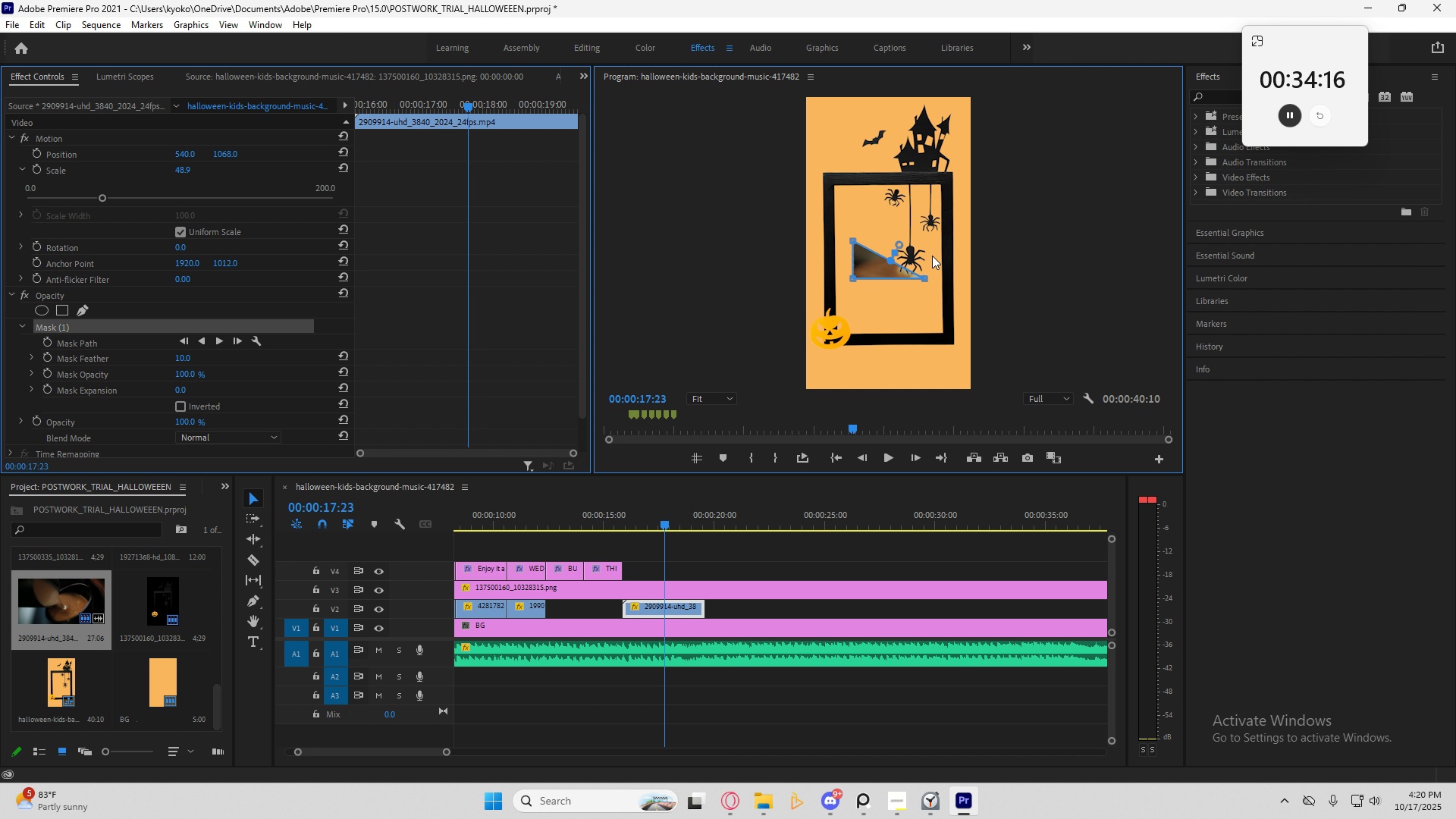 
key(Control+Z)
 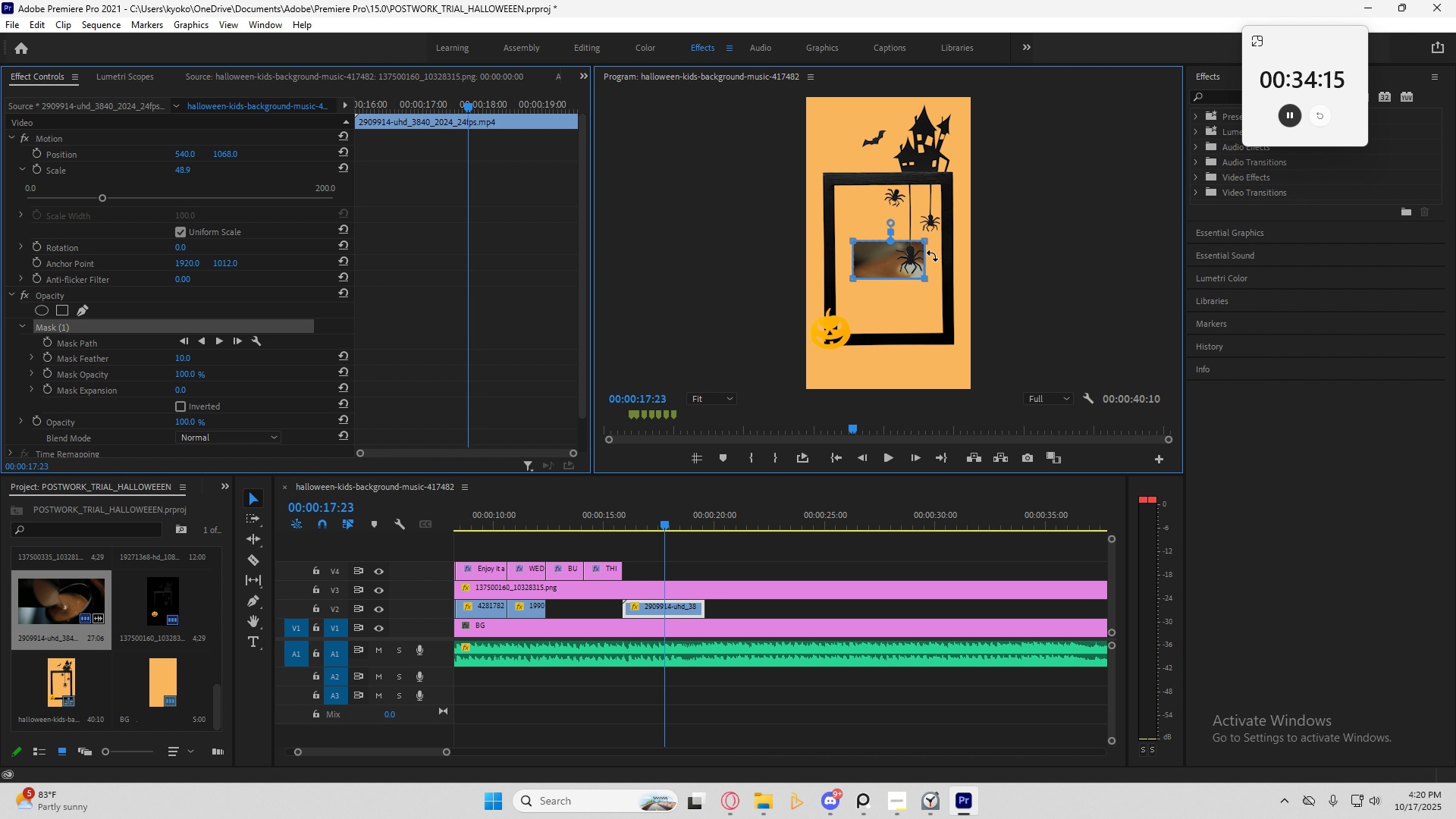 
hold_key(key=ShiftLeft, duration=1.54)
left_click([924, 240])
 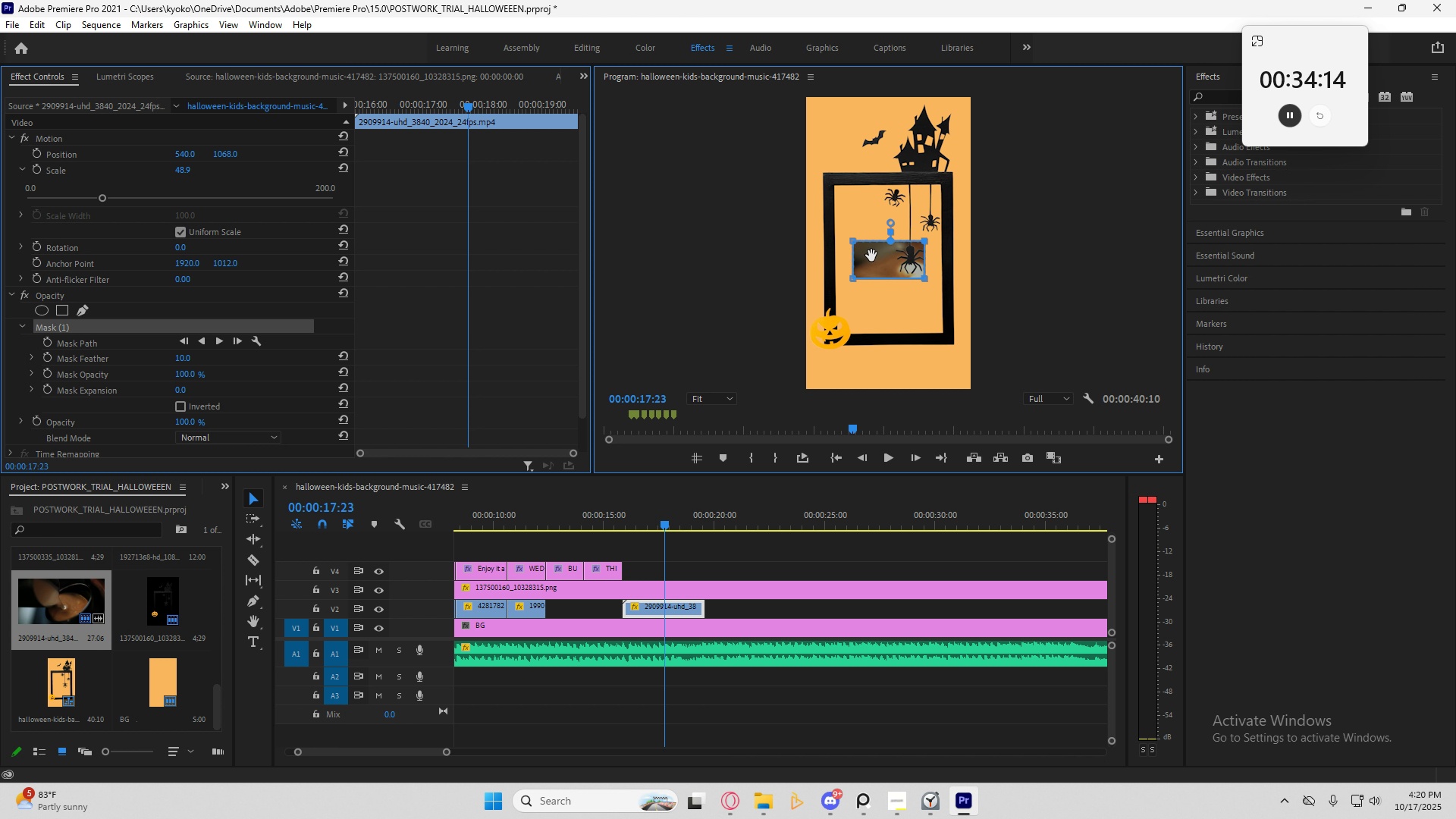 
hold_key(key=ShiftLeft, duration=1.5)
 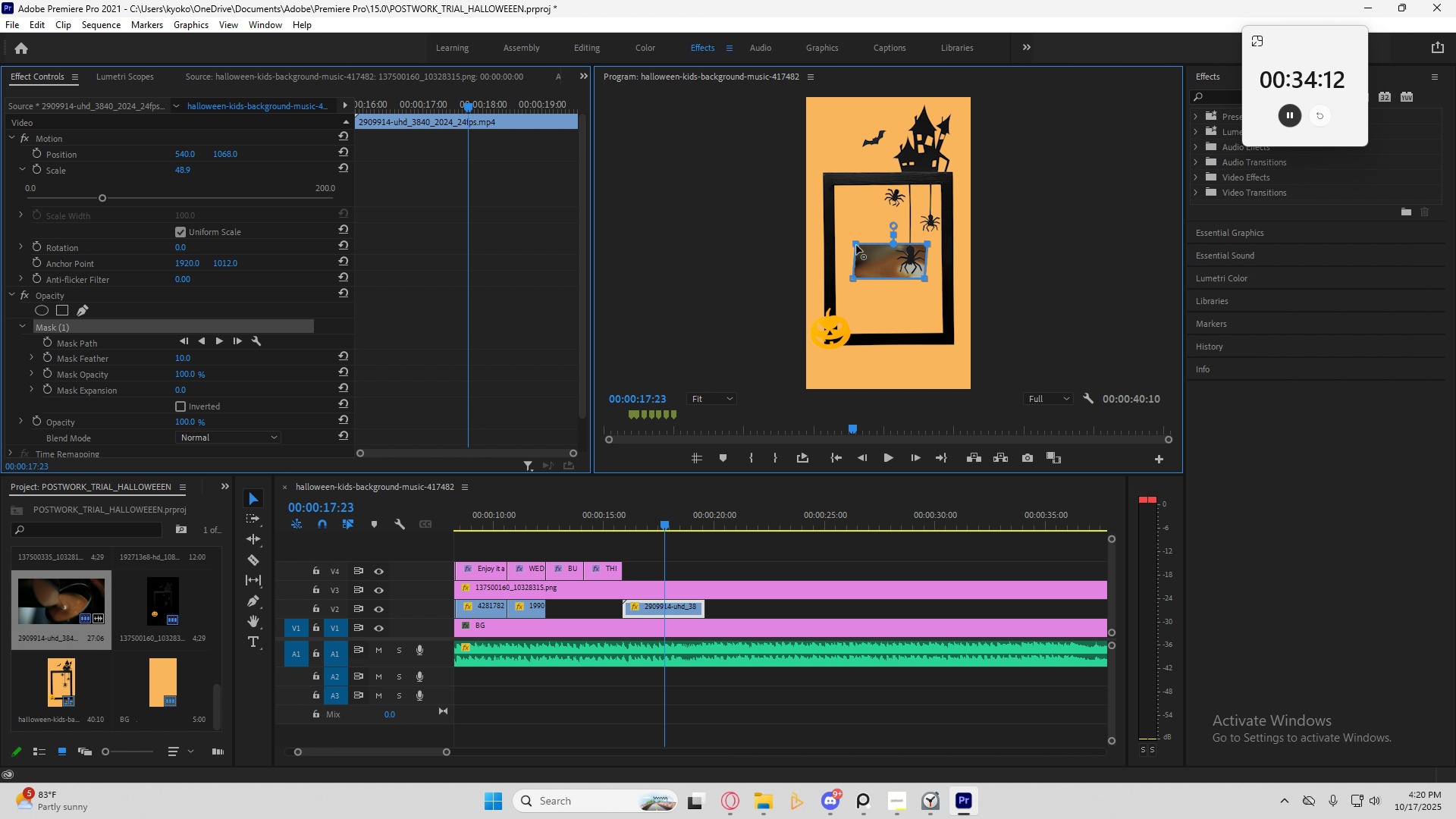 
left_click_drag(start_coordinate=[856, 245], to_coordinate=[852, 181])
 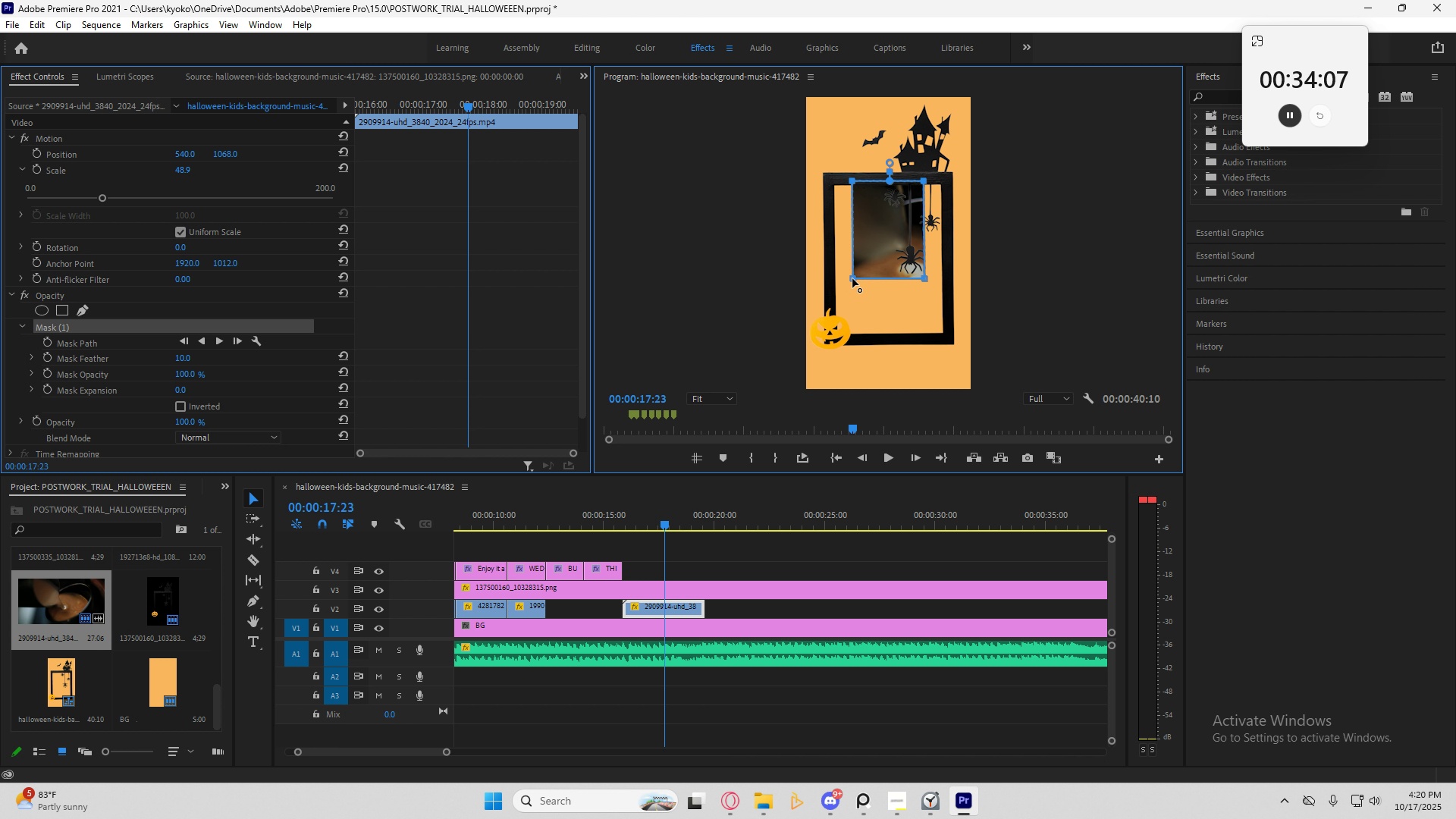 
left_click([852, 278])
 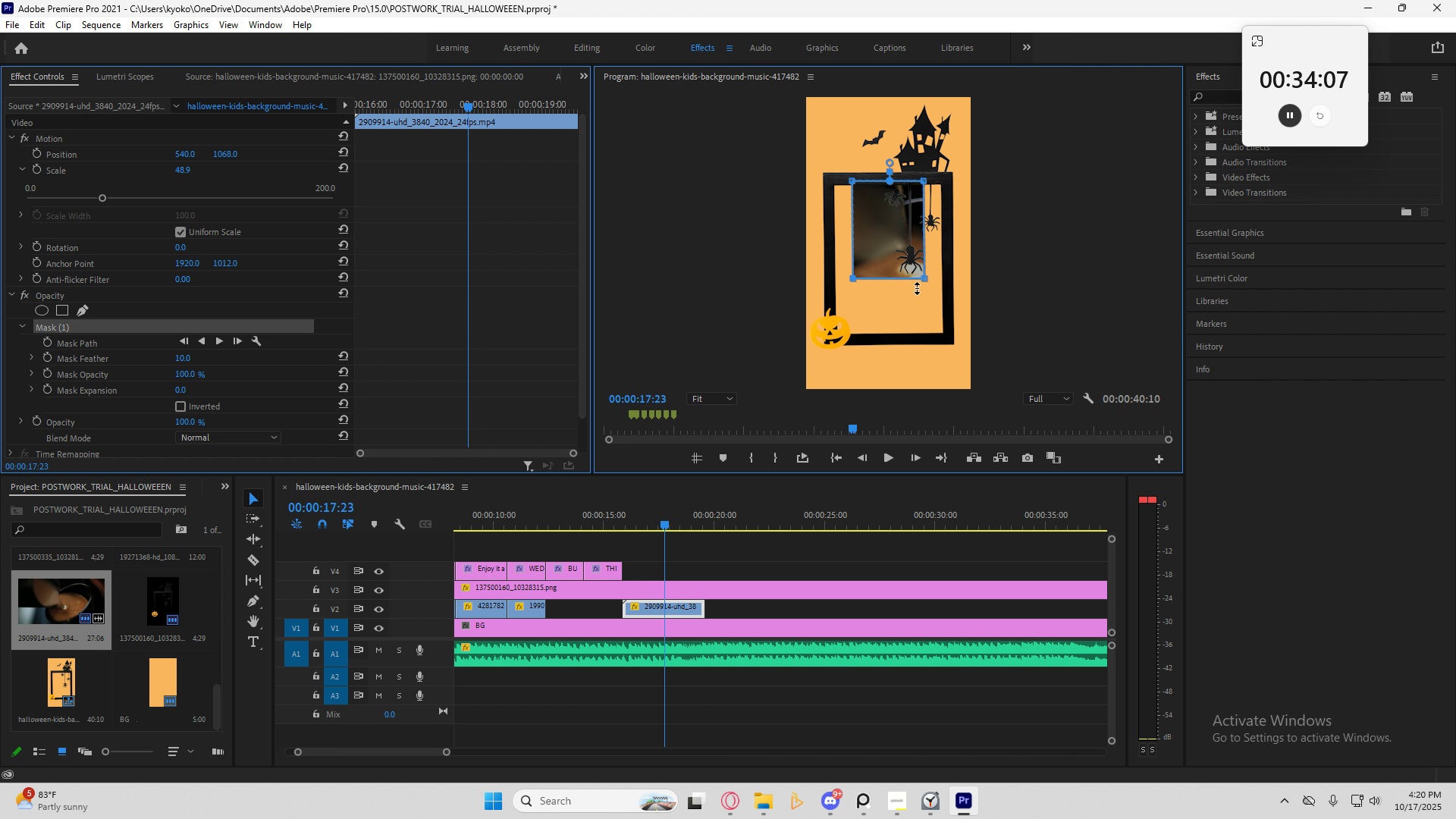 
hold_key(key=ShiftLeft, duration=1.33)
left_click([927, 278])
 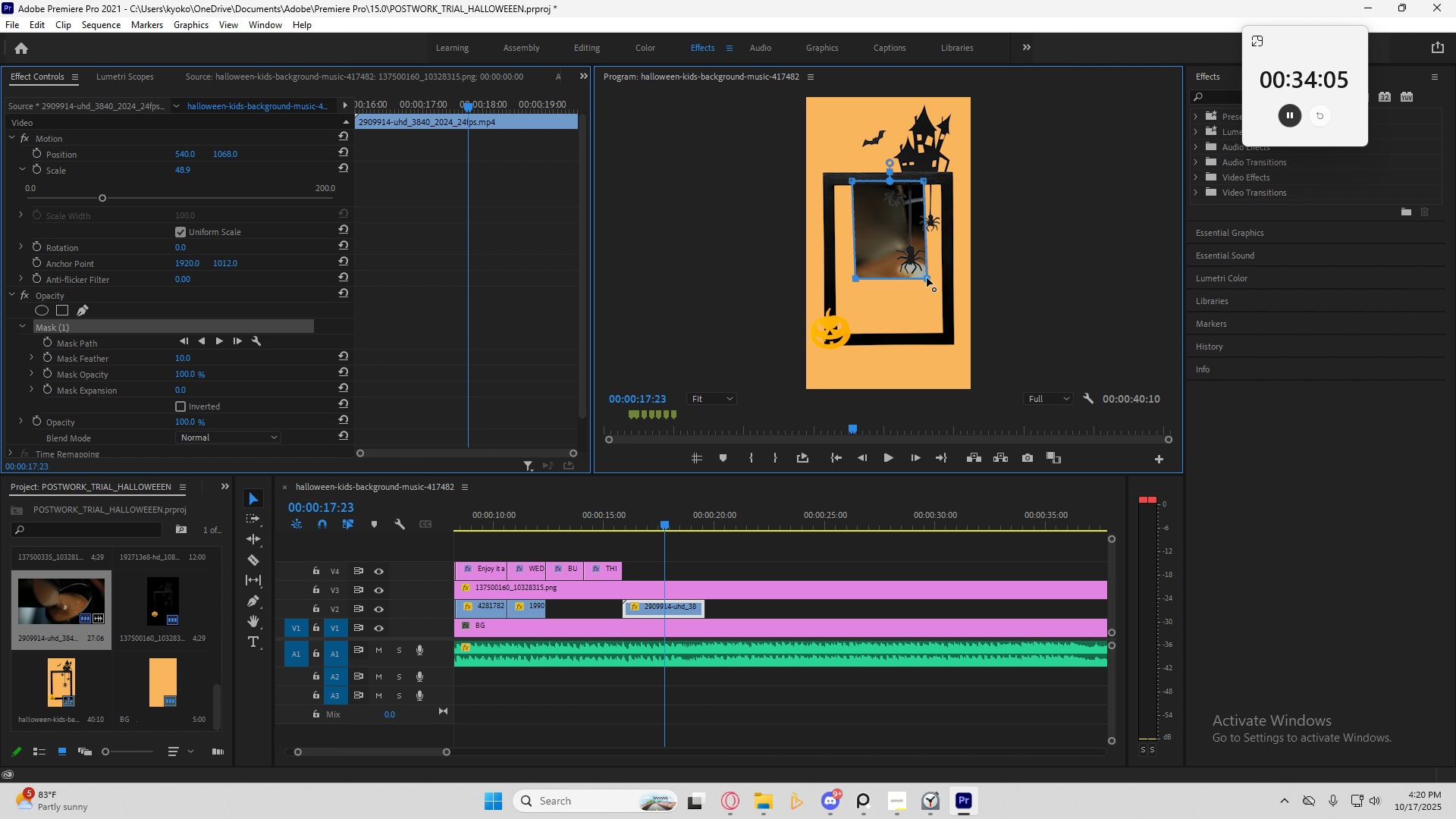 
left_click_drag(start_coordinate=[927, 278], to_coordinate=[925, 341])
 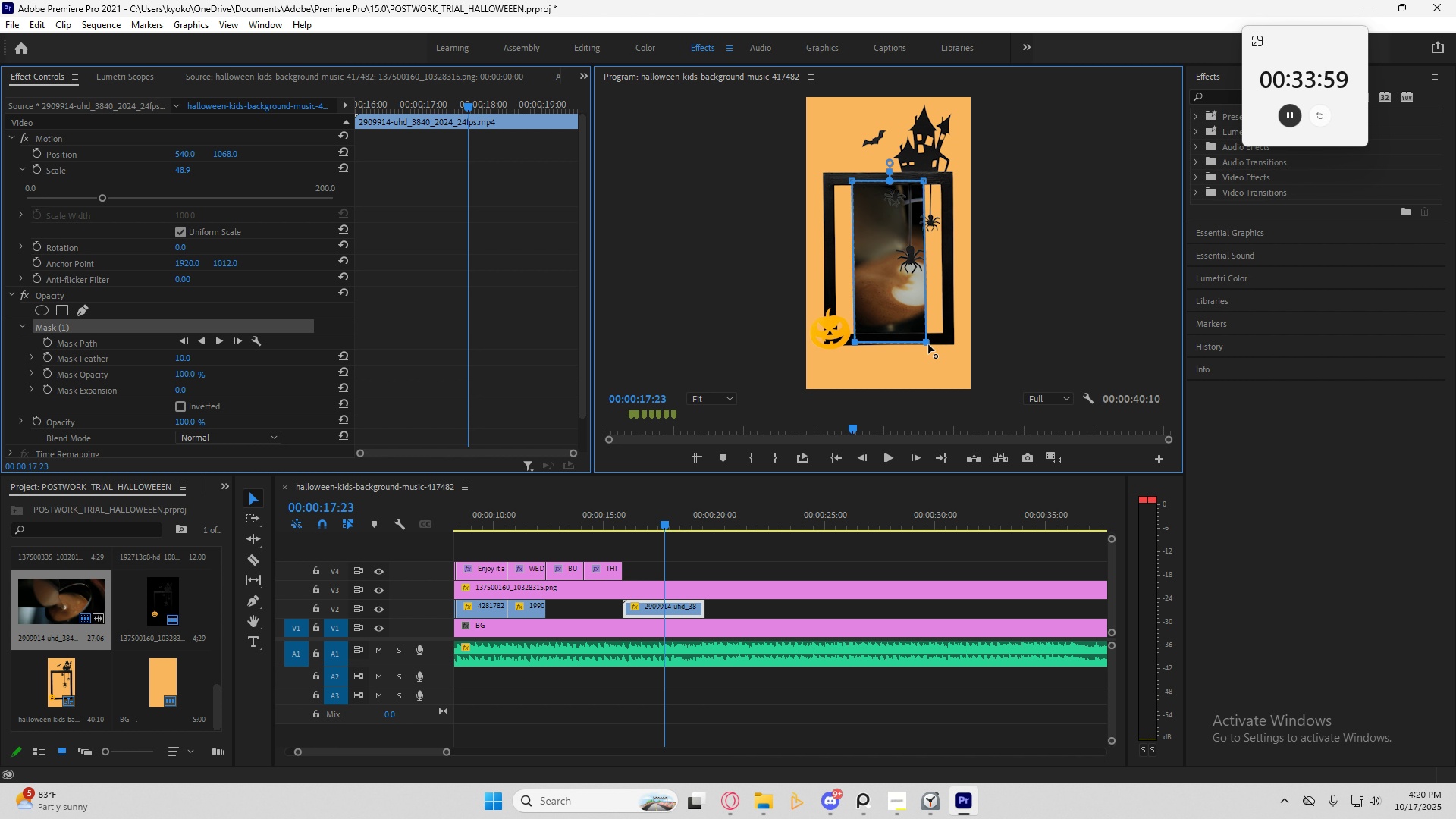 
left_click_drag(start_coordinate=[928, 344], to_coordinate=[926, 339])
 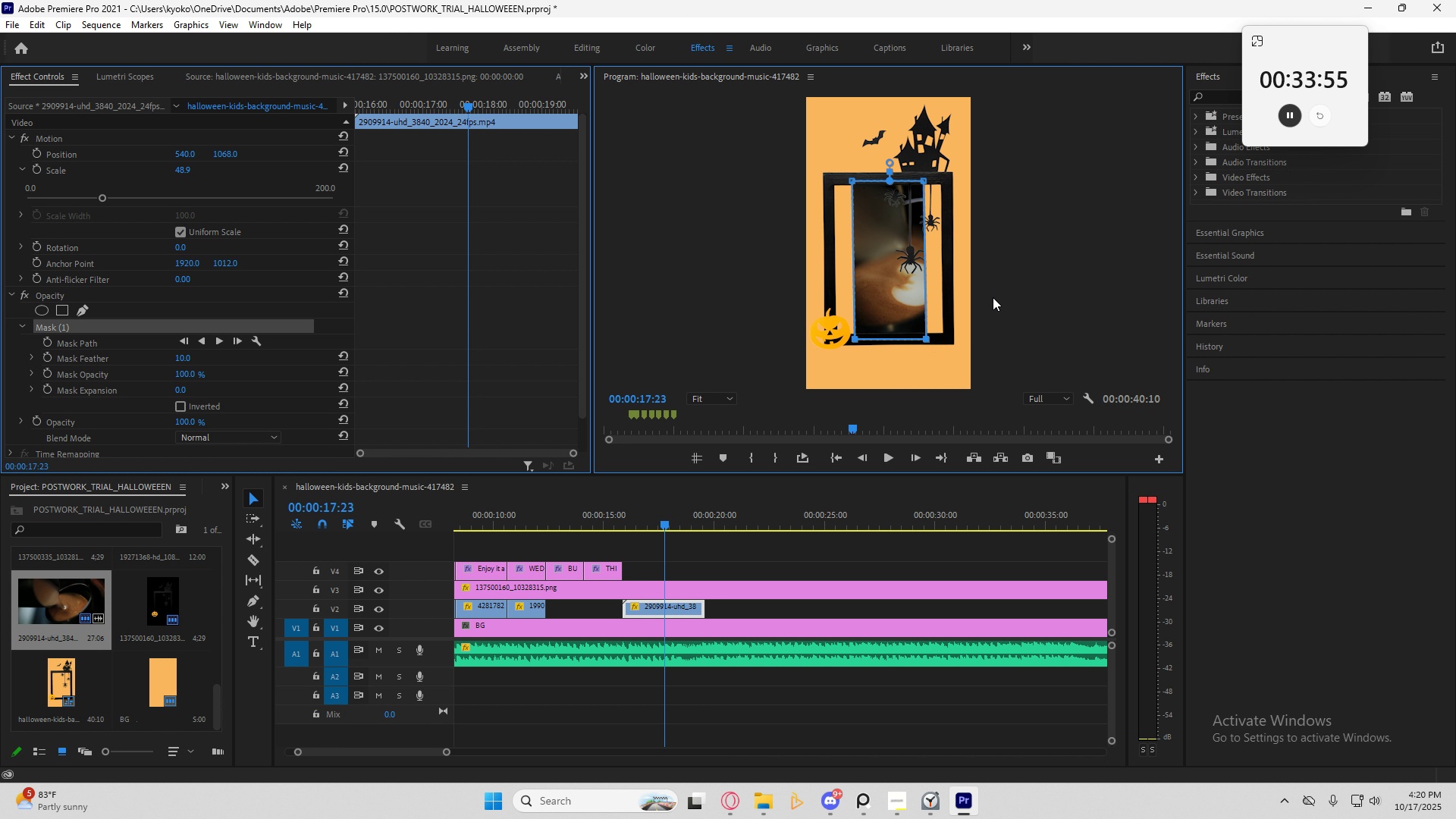 
left_click([993, 297])
 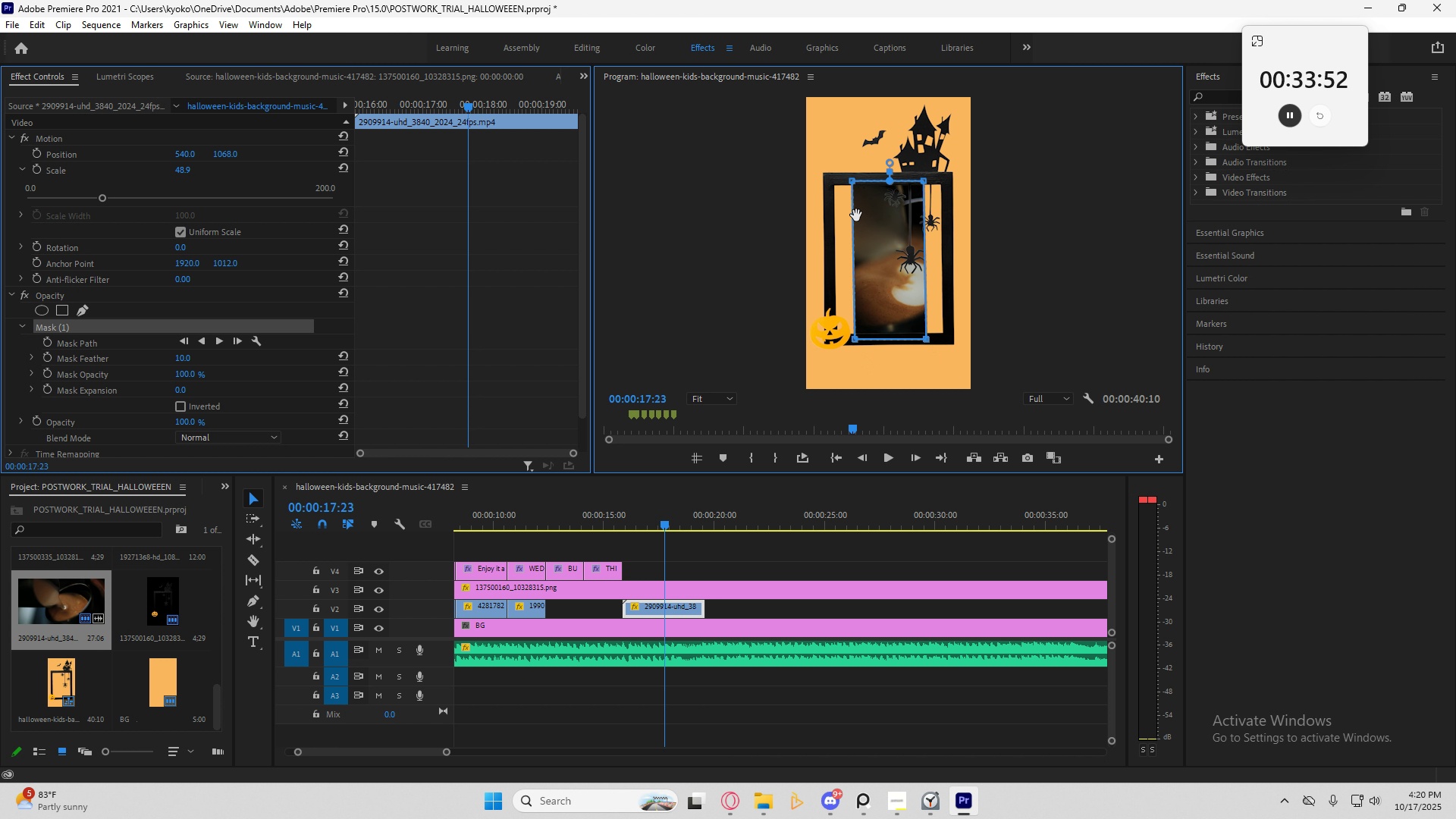 
left_click([853, 184])
 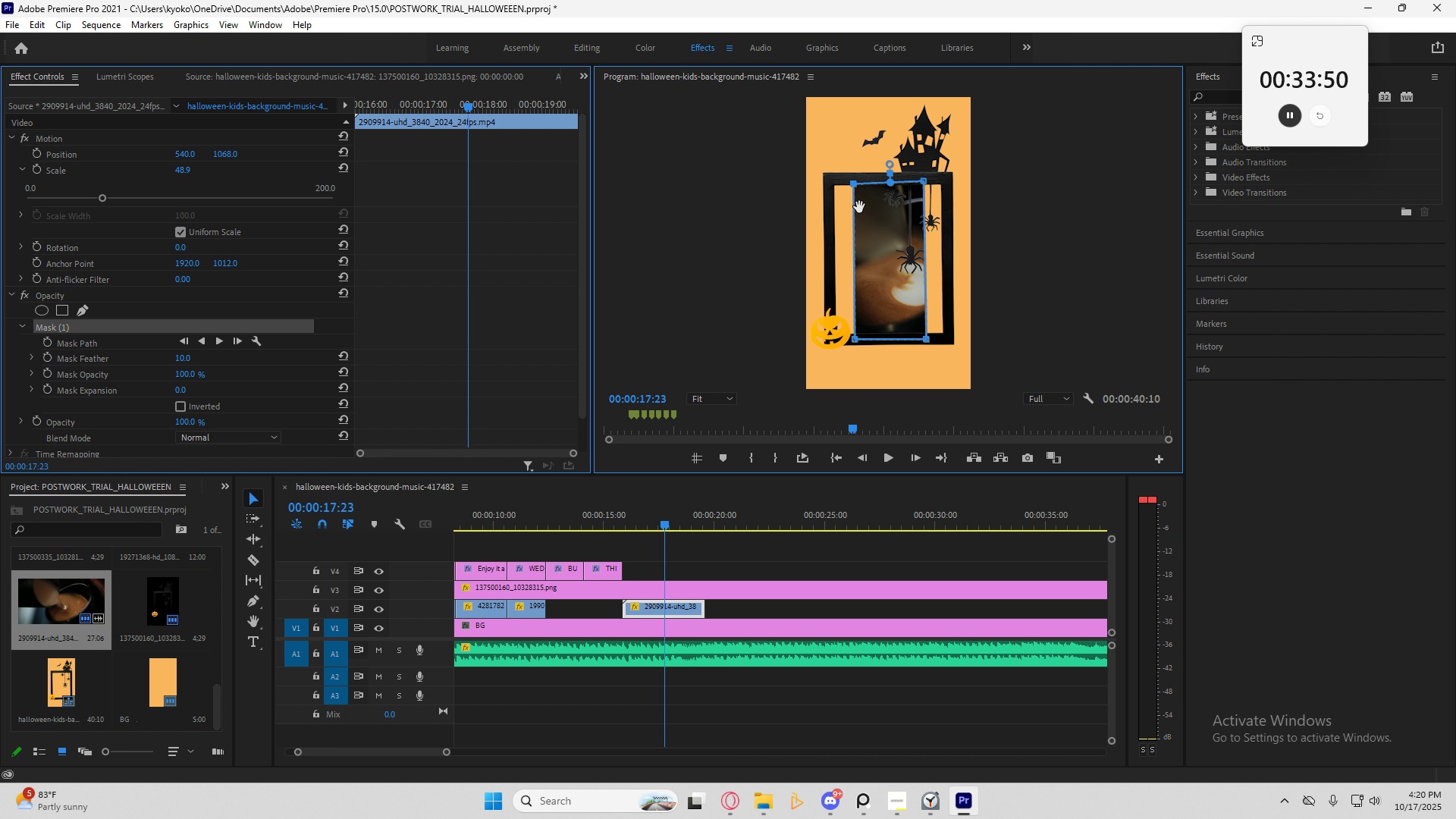 
key(Control+ControlLeft)
 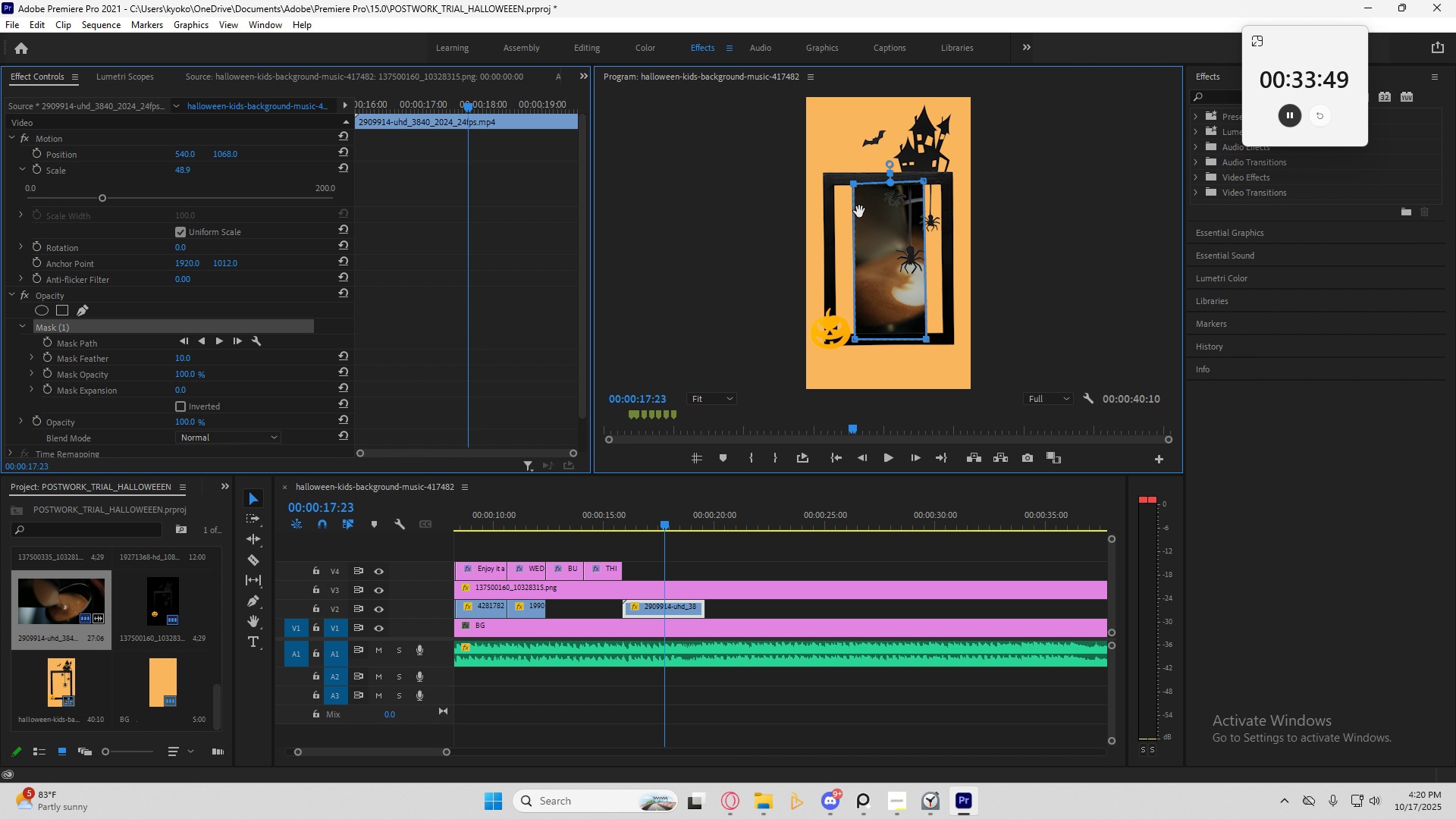 
key(Control+Z)
 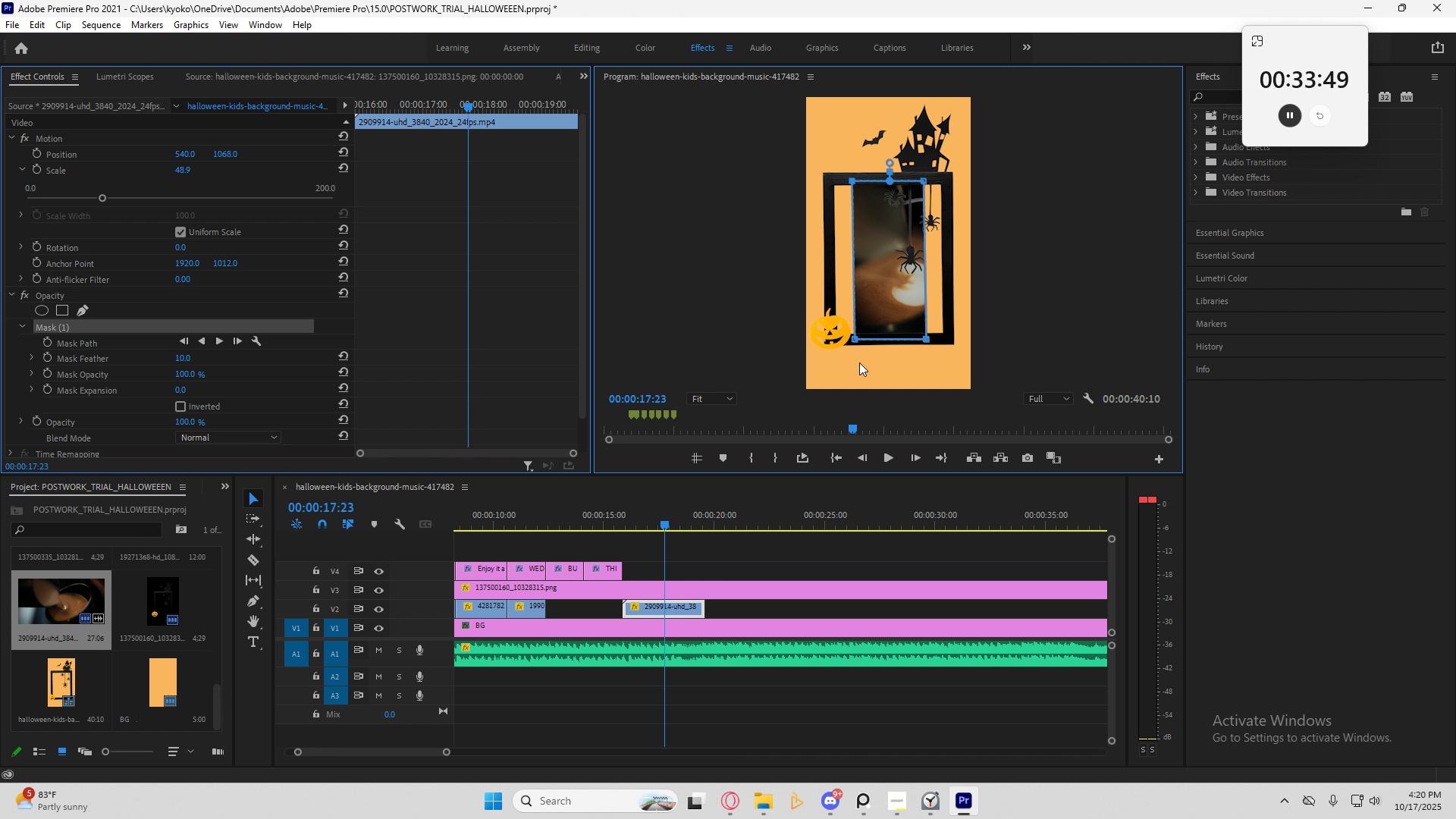 
hold_key(key=ShiftLeft, duration=1.52)
 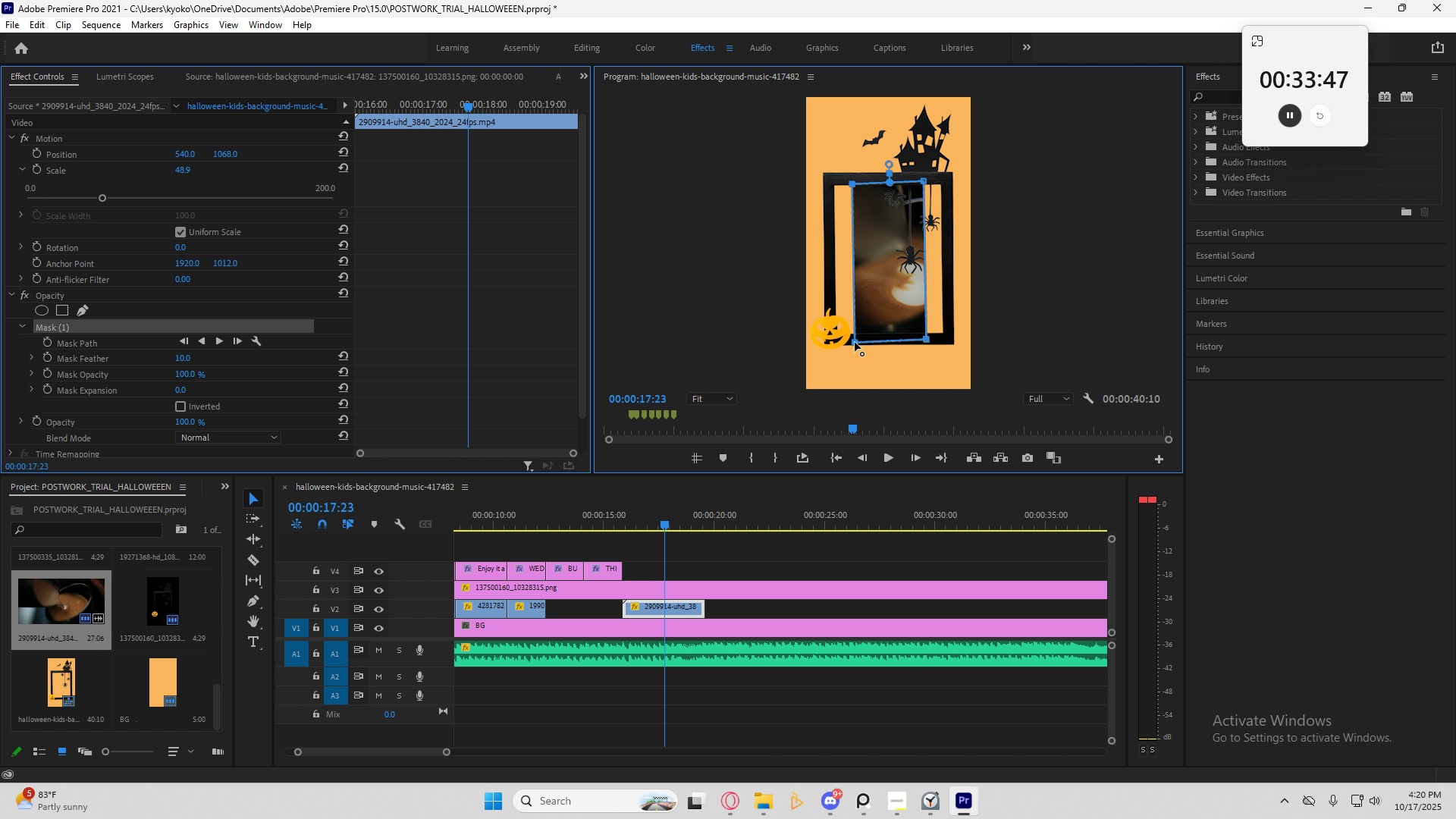 
hold_key(key=ShiftLeft, duration=0.56)
 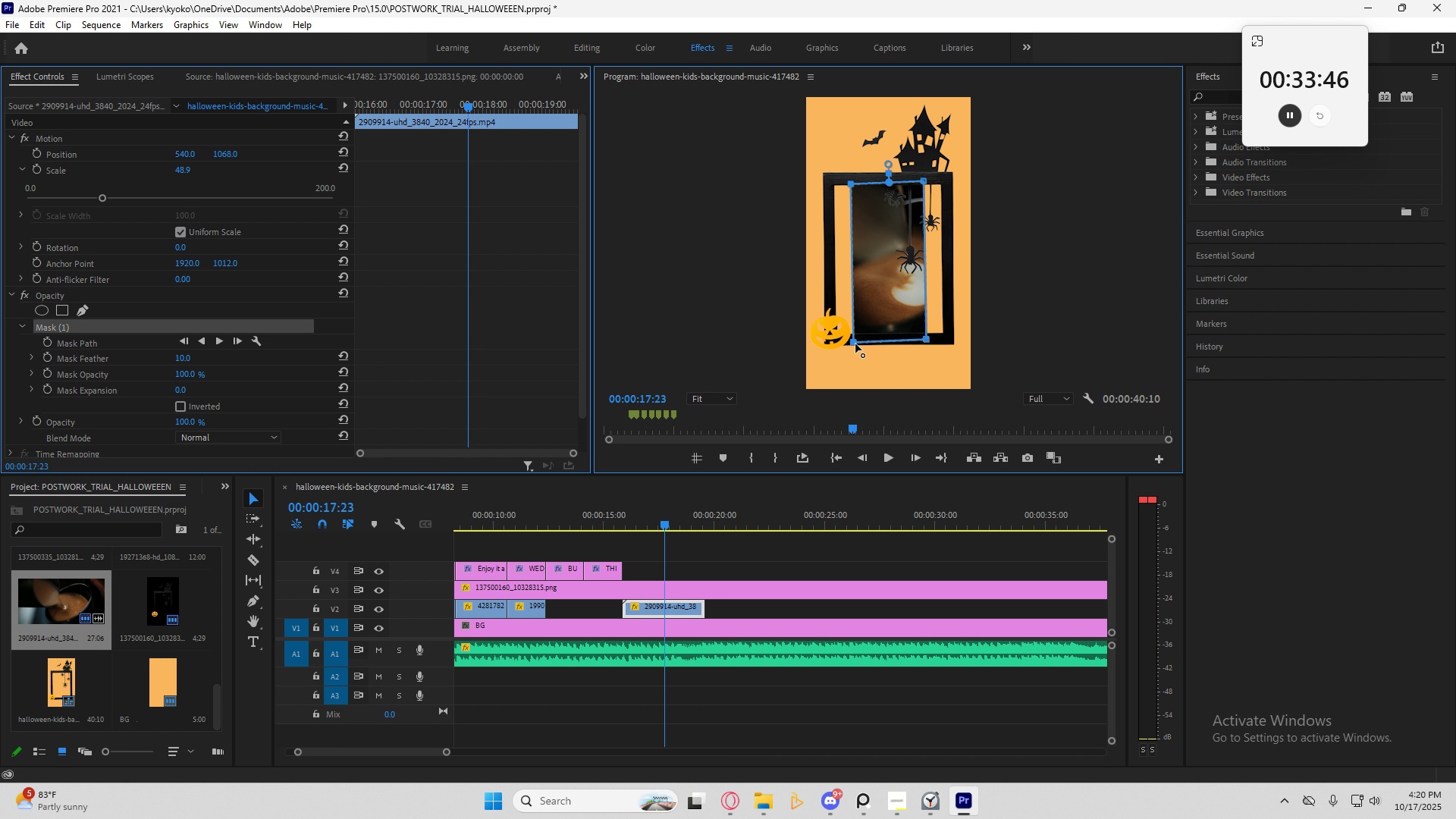 
left_click_drag(start_coordinate=[855, 343], to_coordinate=[843, 340])
 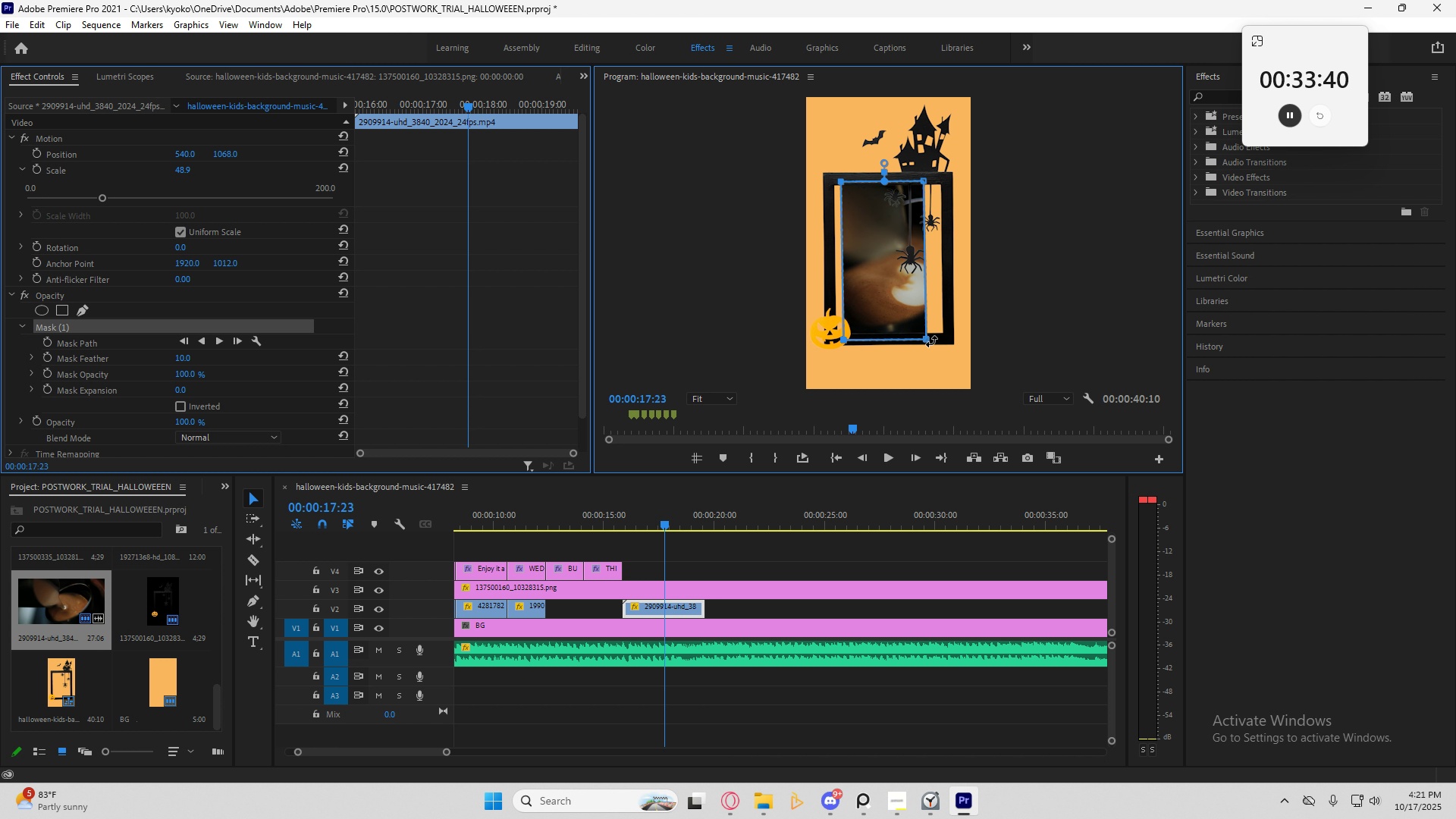 
hold_key(key=ShiftLeft, duration=0.83)
 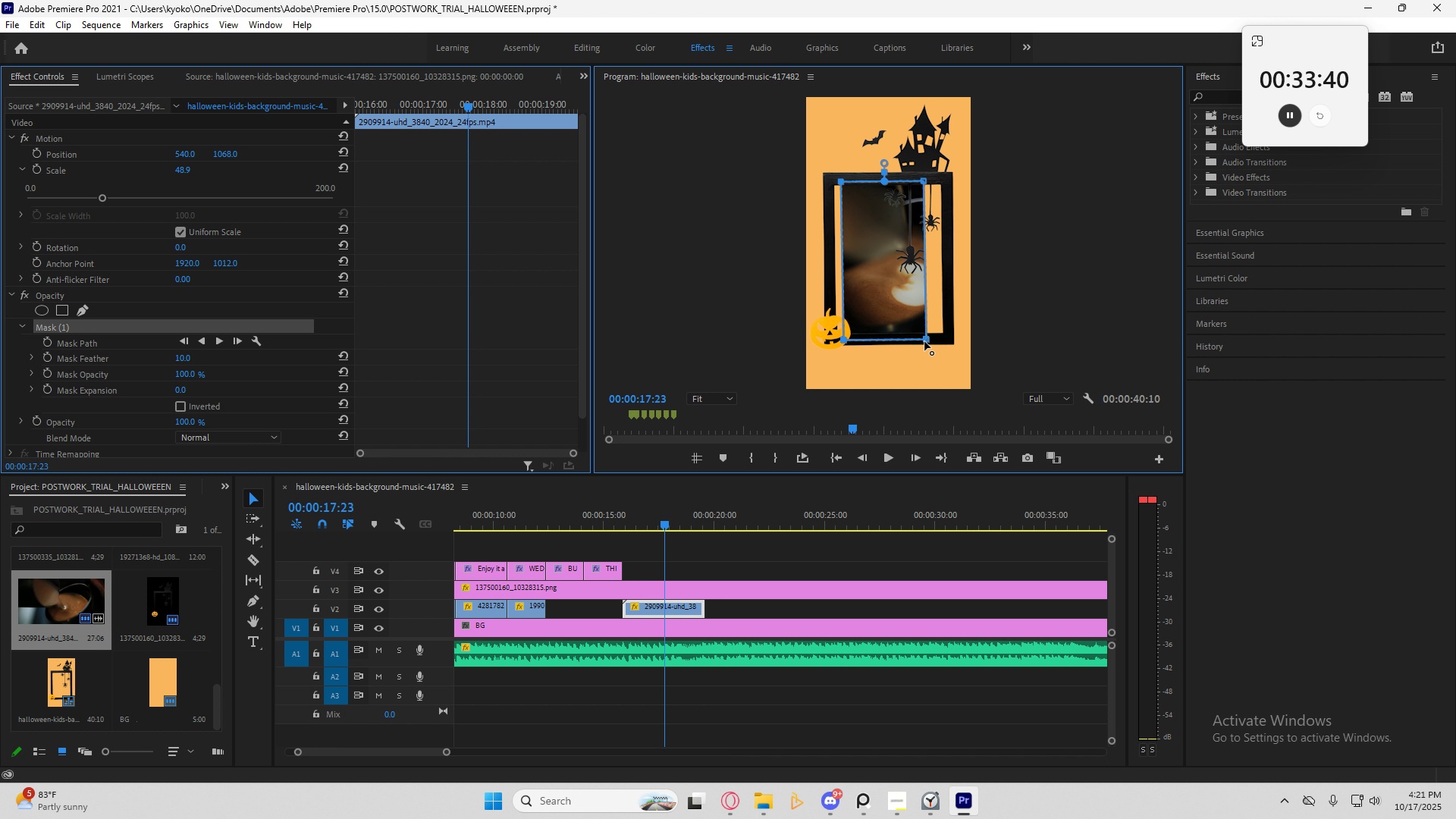 
hold_key(key=ShiftLeft, duration=0.7)
left_click([924, 184])
 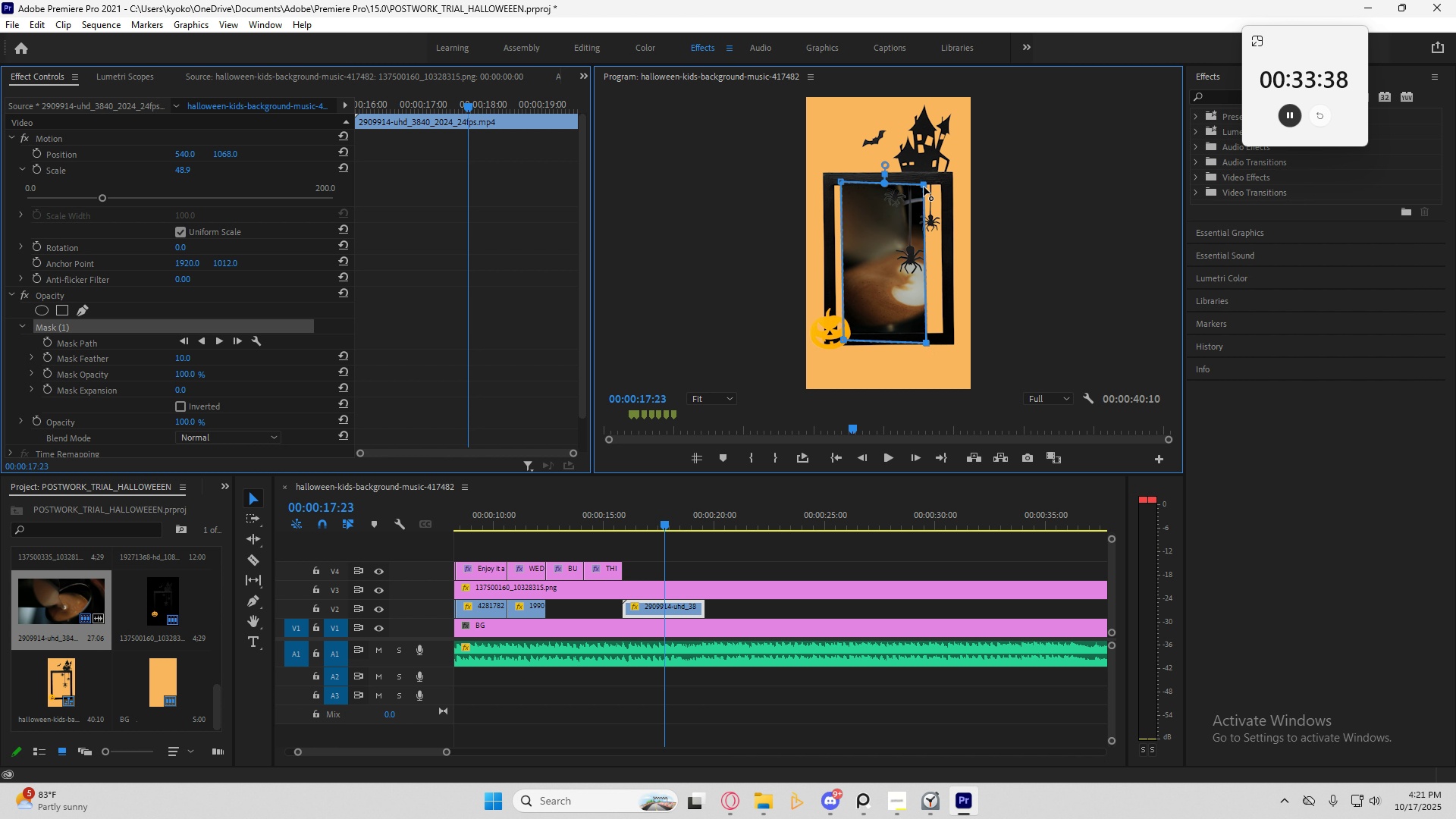 
left_click_drag(start_coordinate=[924, 186], to_coordinate=[934, 180])
 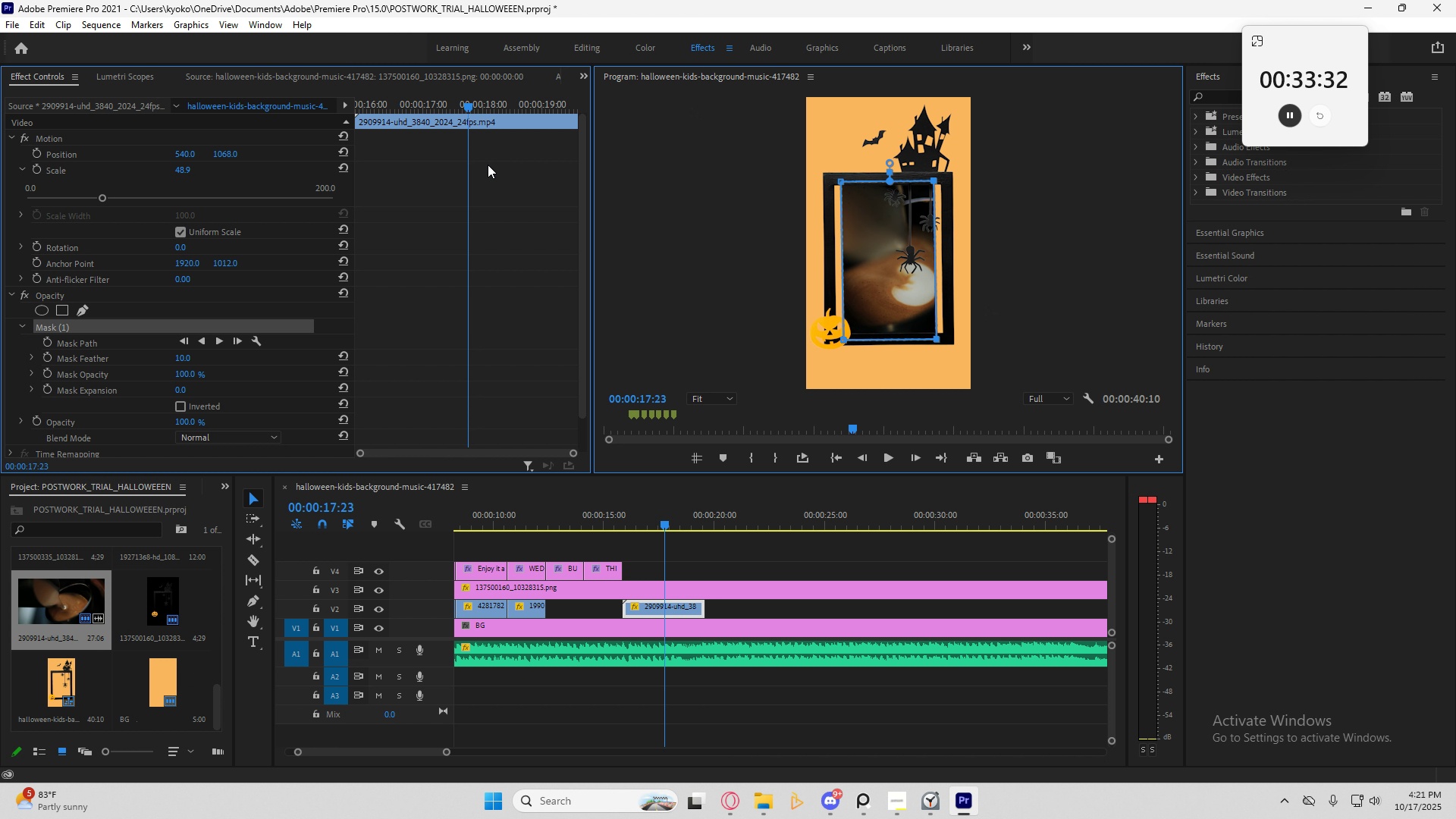 
left_click([702, 229])
 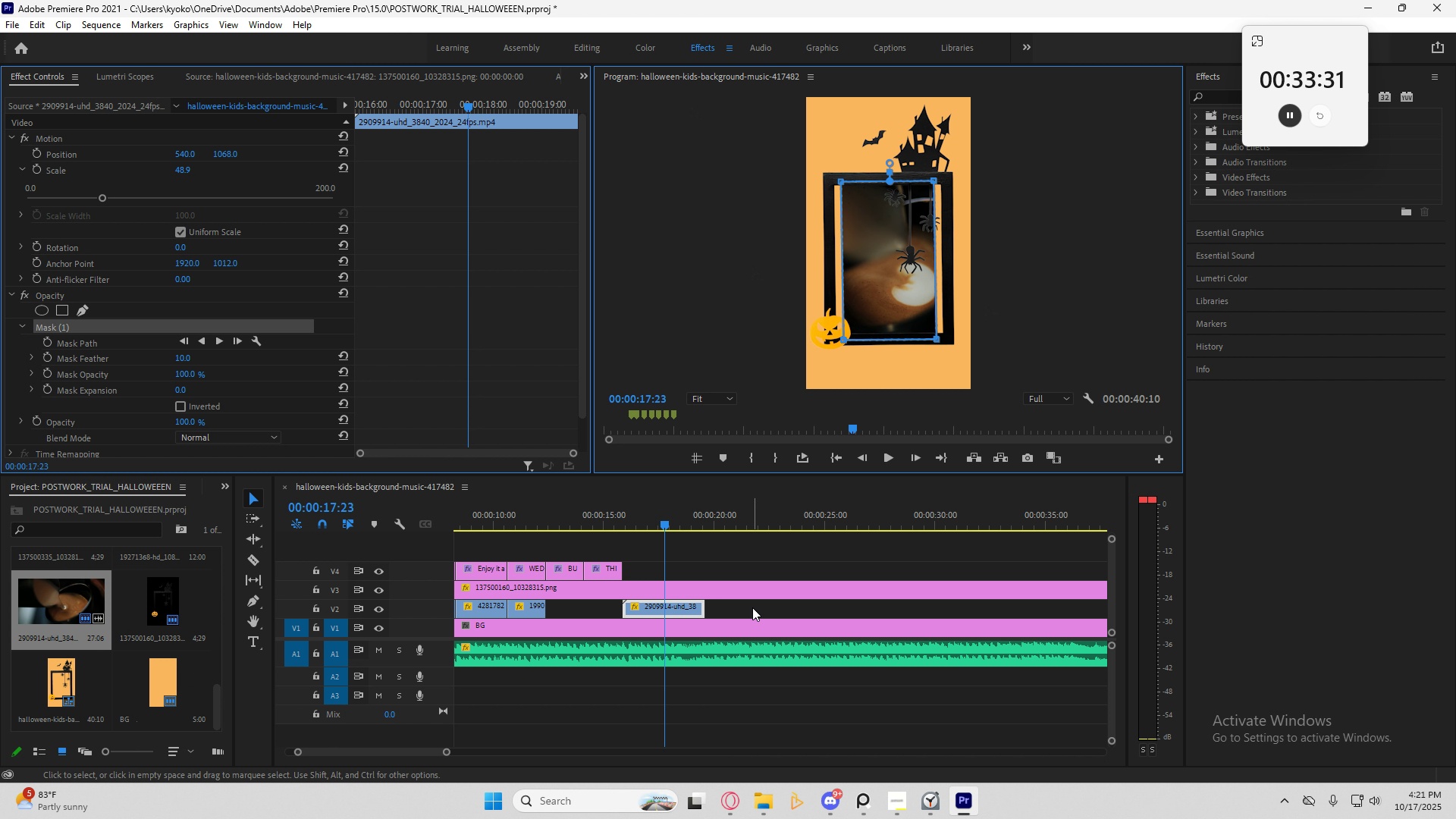 
left_click([752, 607])
 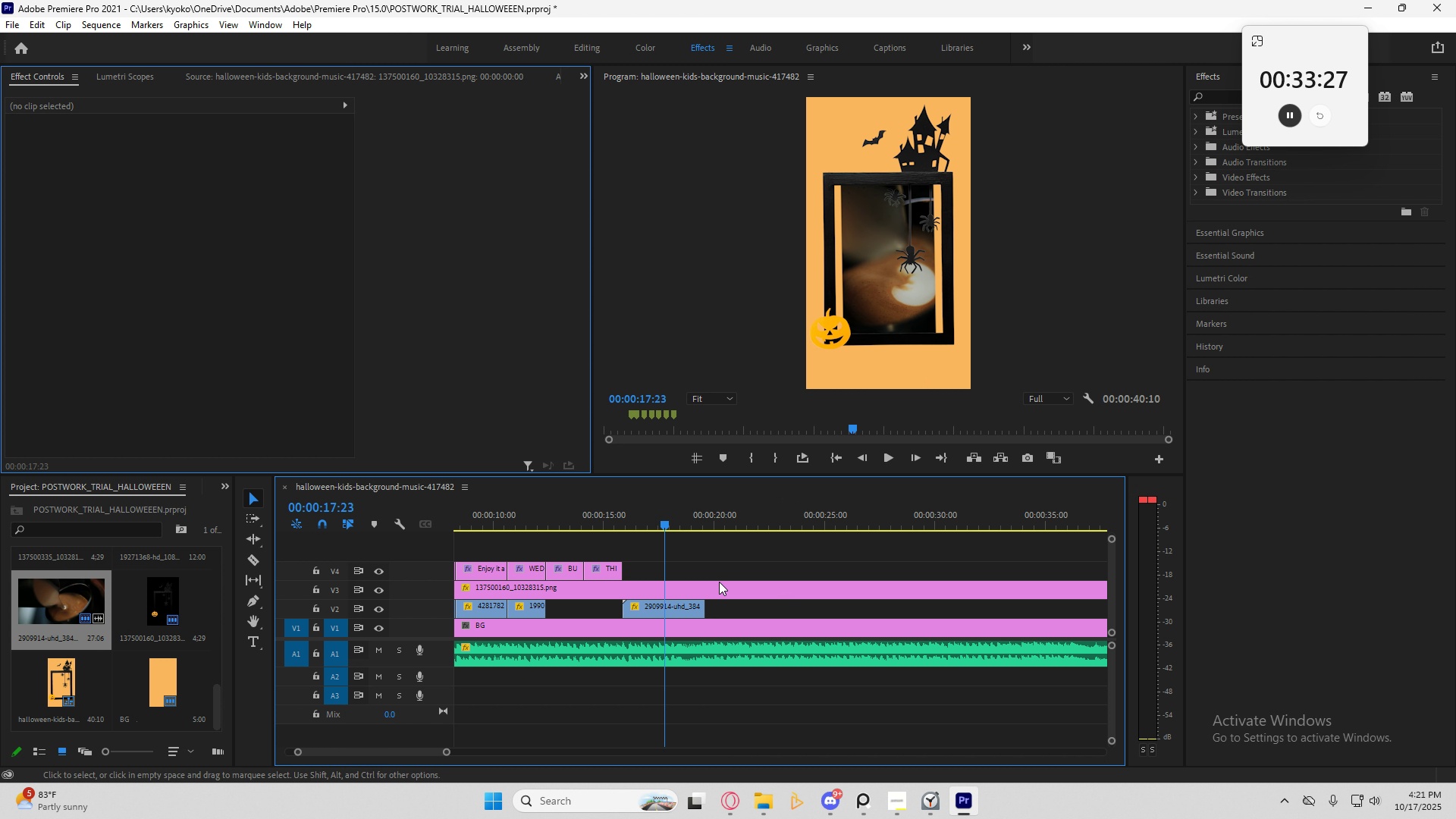 
left_click_drag(start_coordinate=[667, 523], to_coordinate=[660, 557])
 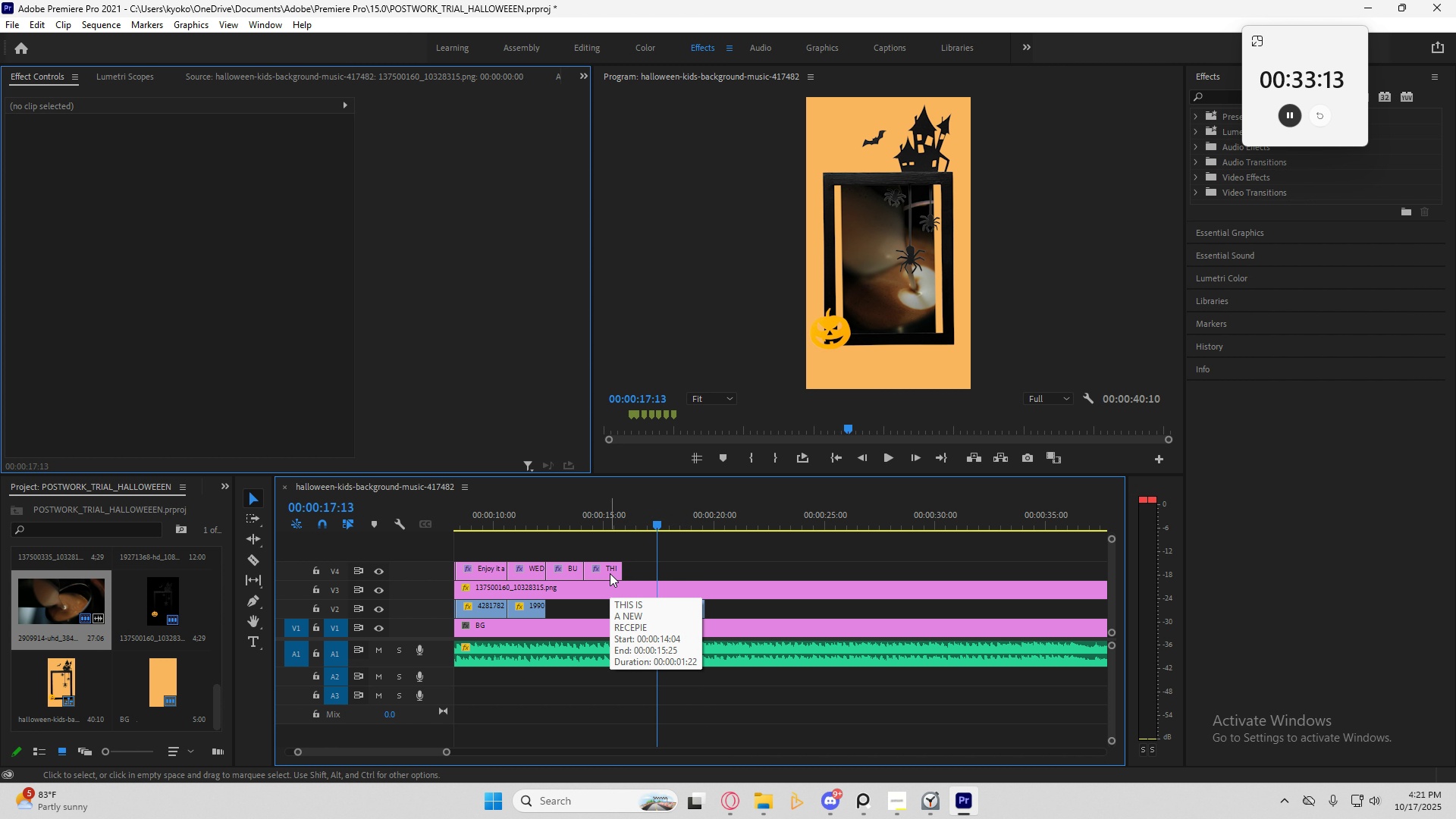 
left_click([610, 570])
 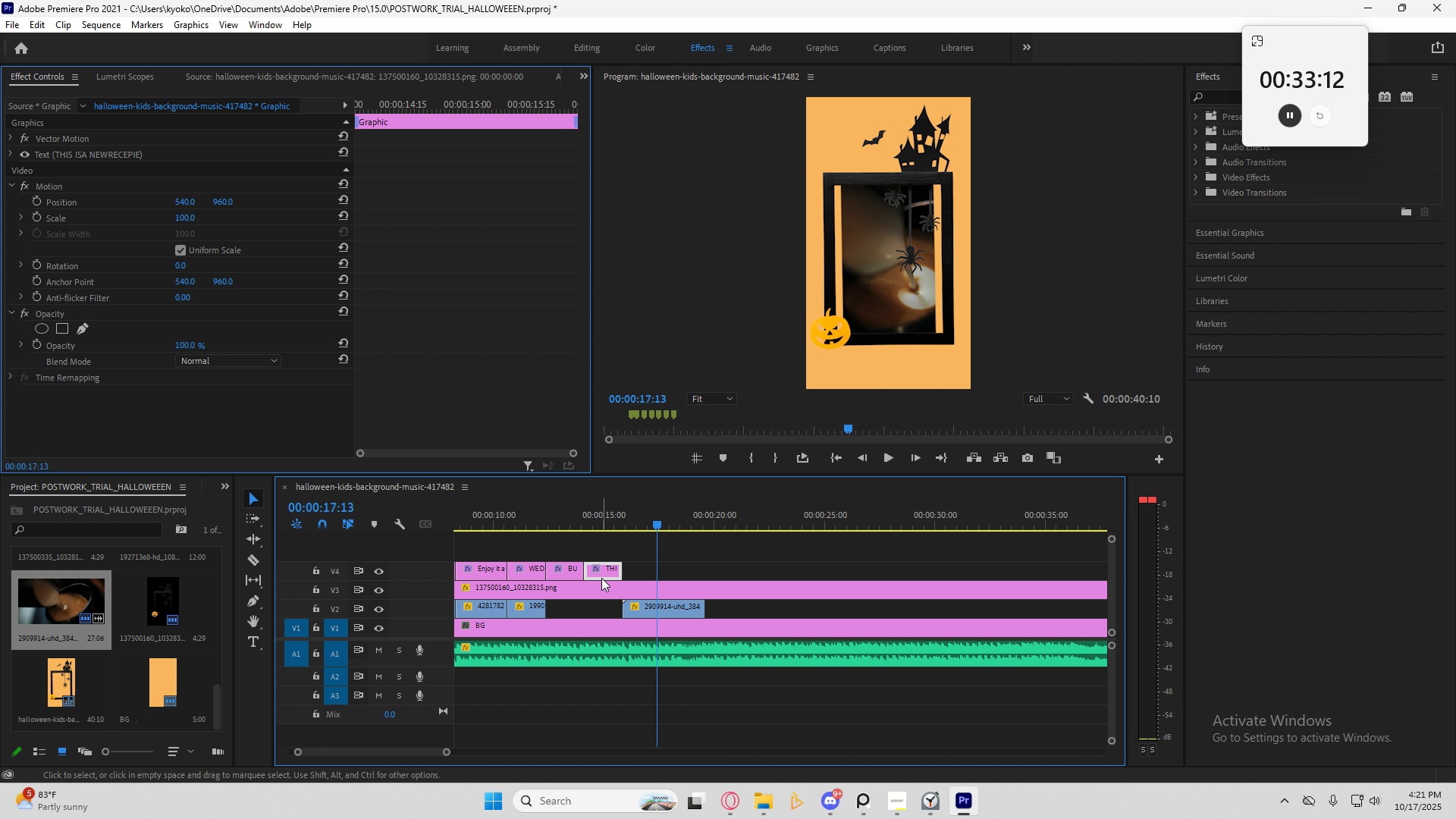 
hold_key(key=AltLeft, duration=1.26)
left_click_drag(start_coordinate=[601, 570], to_coordinate=[636, 570])
 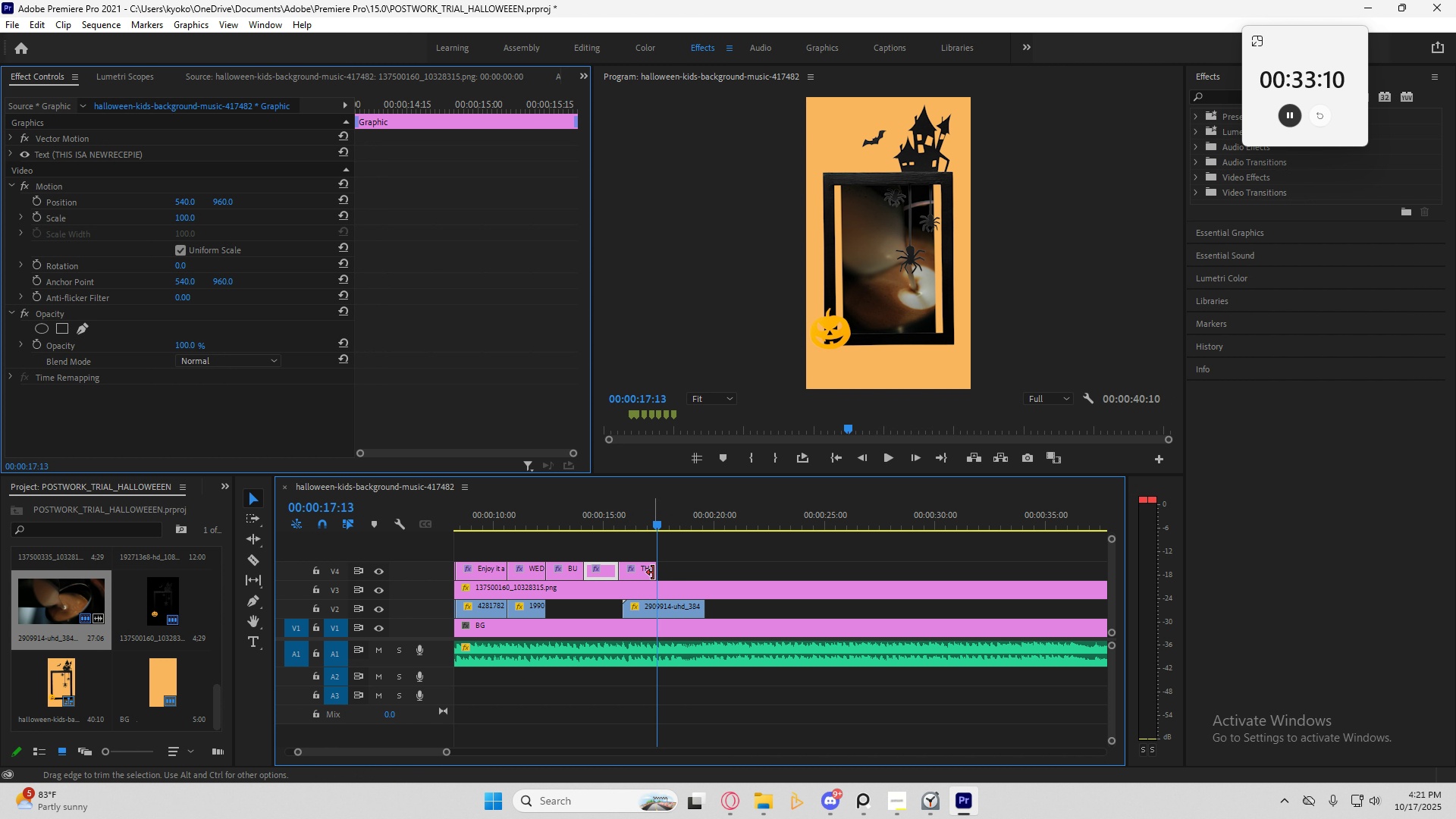 
left_click_drag(start_coordinate=[653, 573], to_coordinate=[698, 570])
 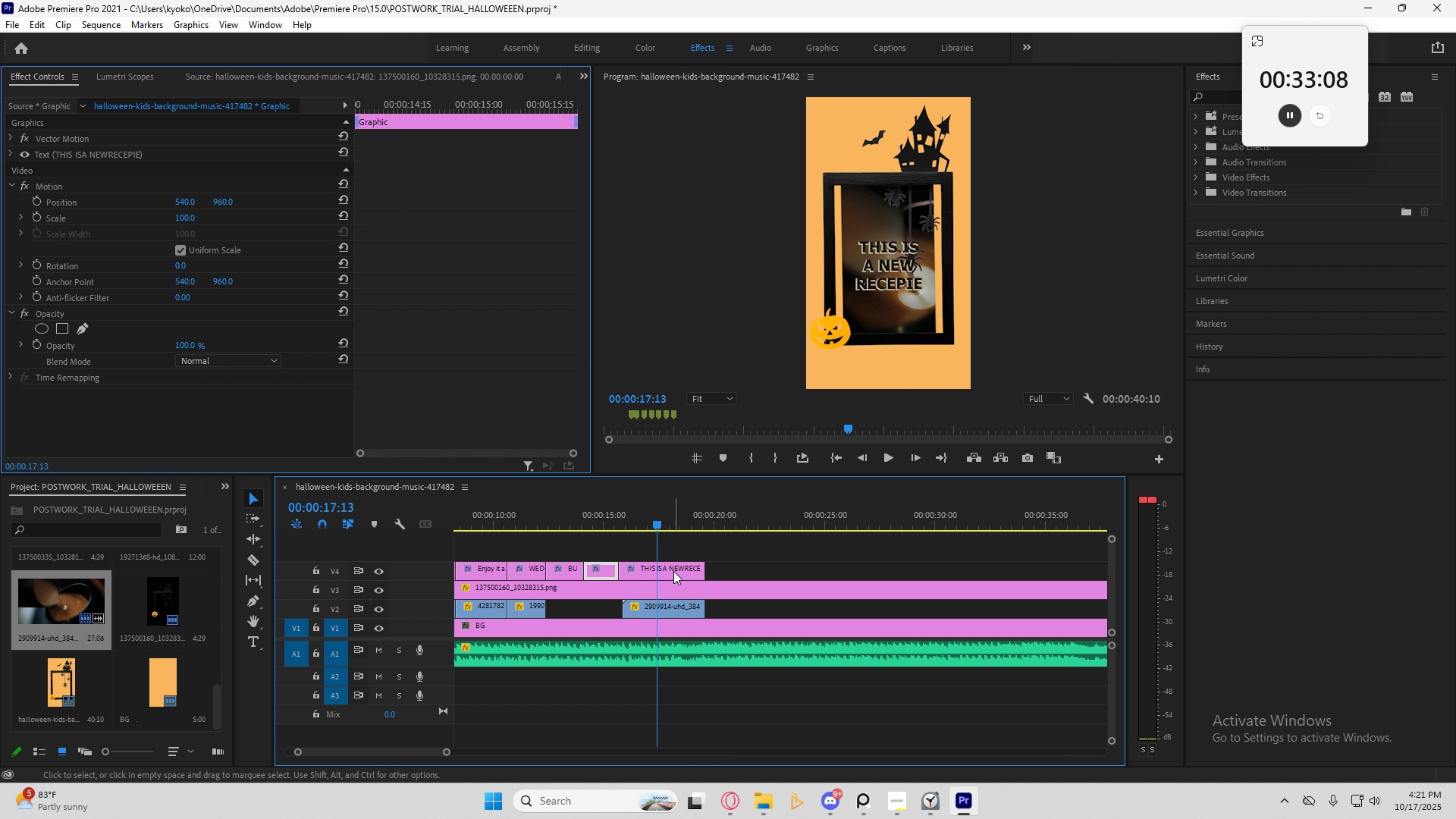 
left_click([676, 567])
 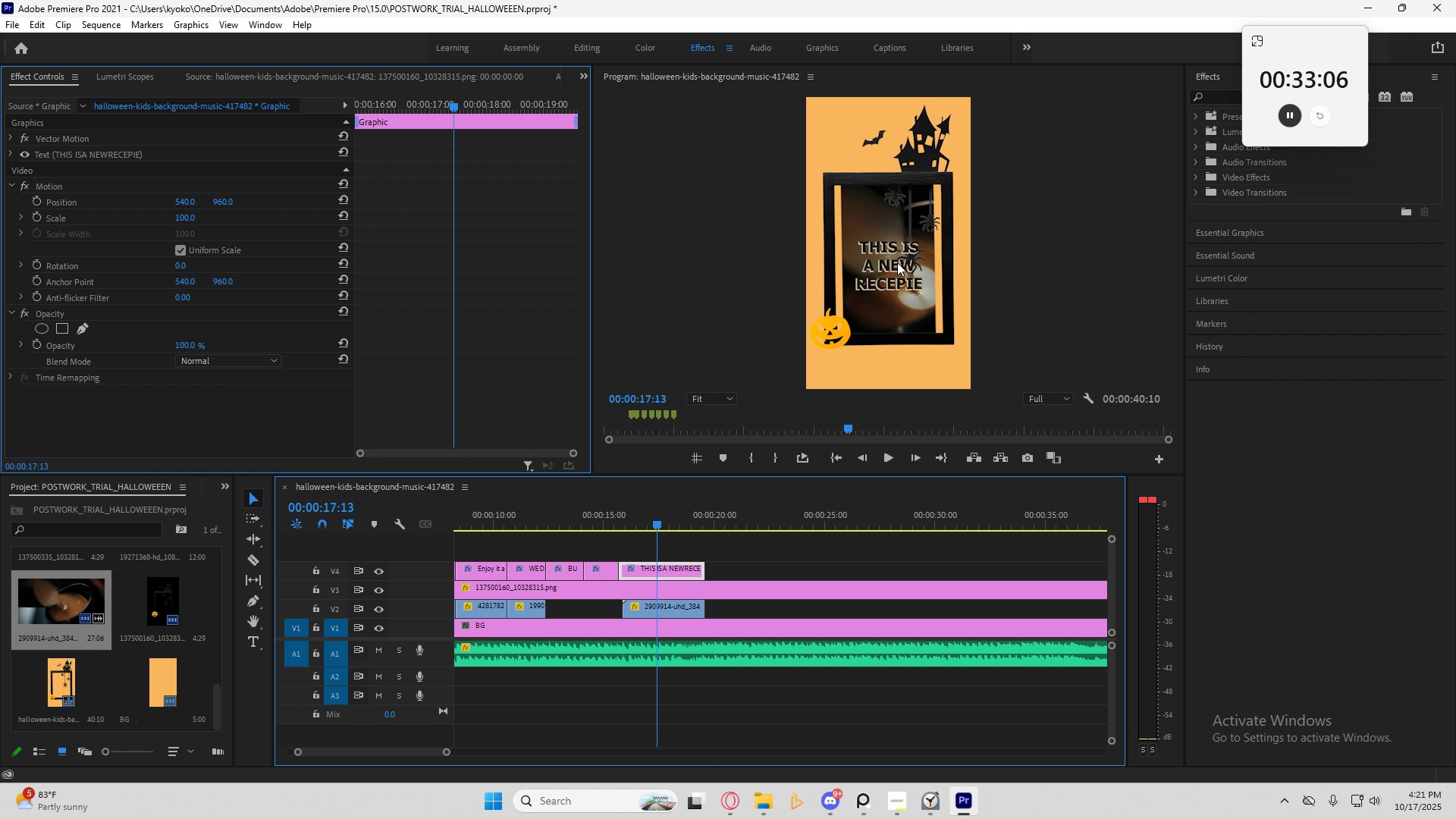 
double_click([897, 262])
 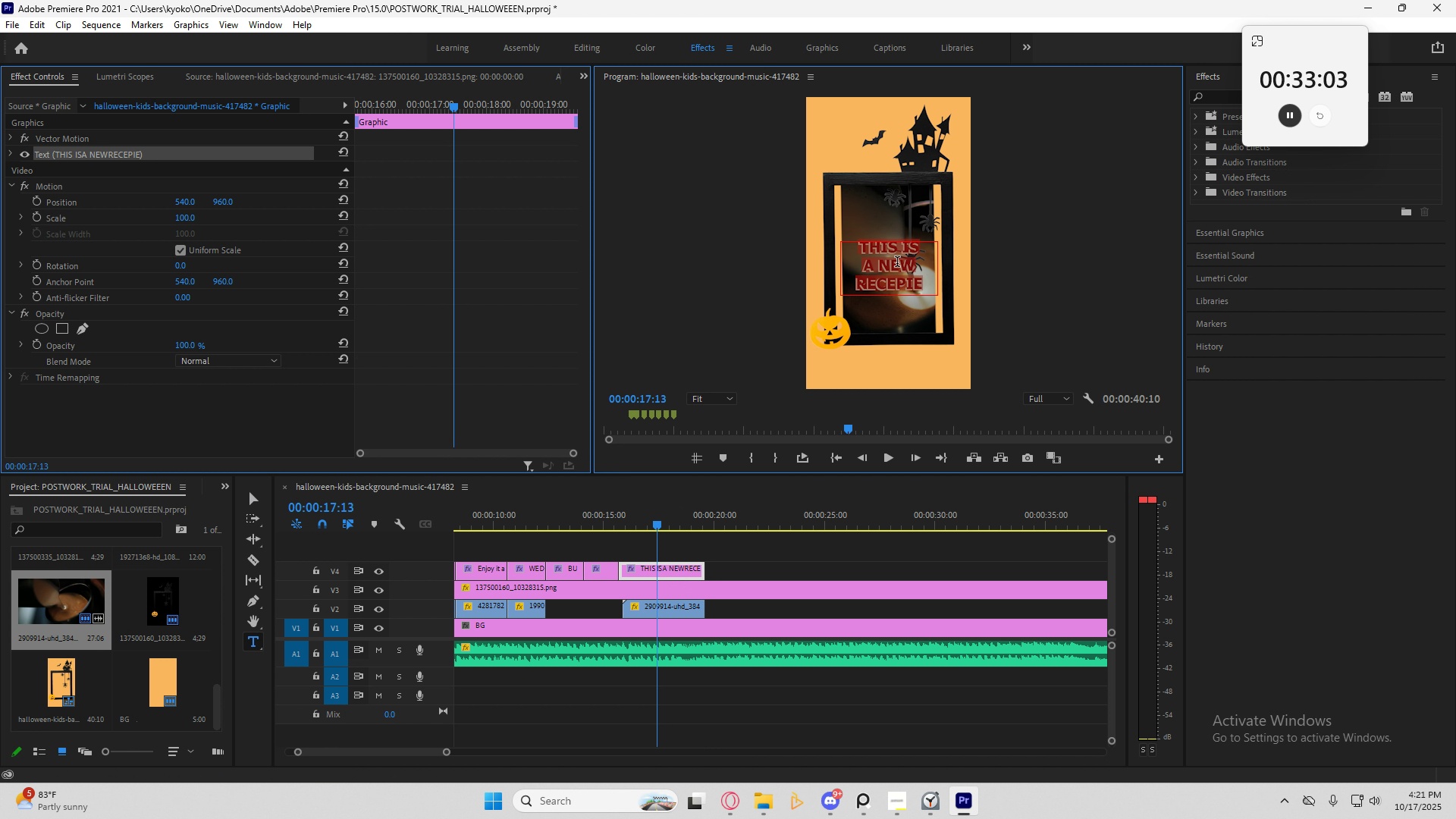 
type(FROM OUR)
 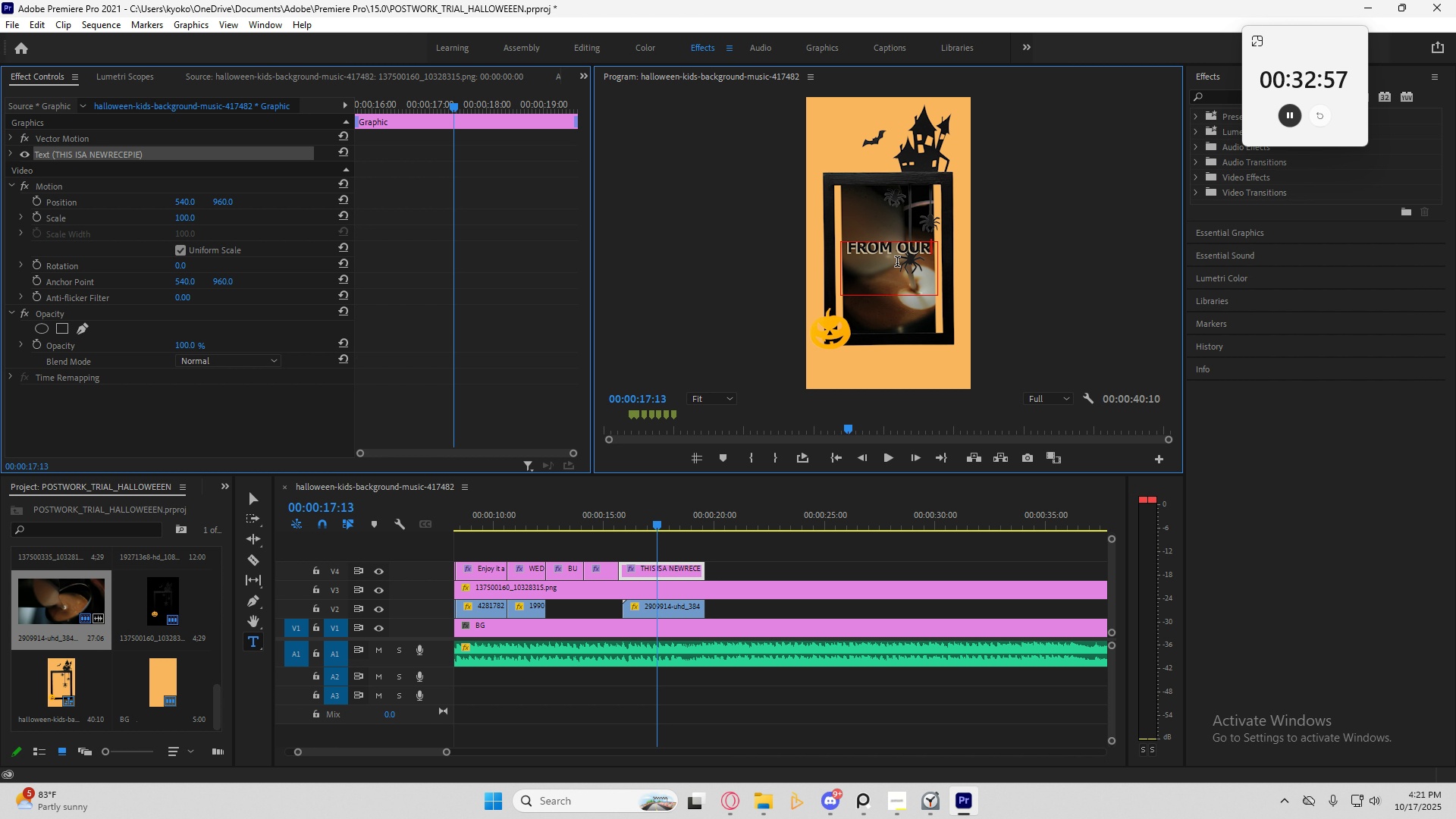 
key(Enter)
 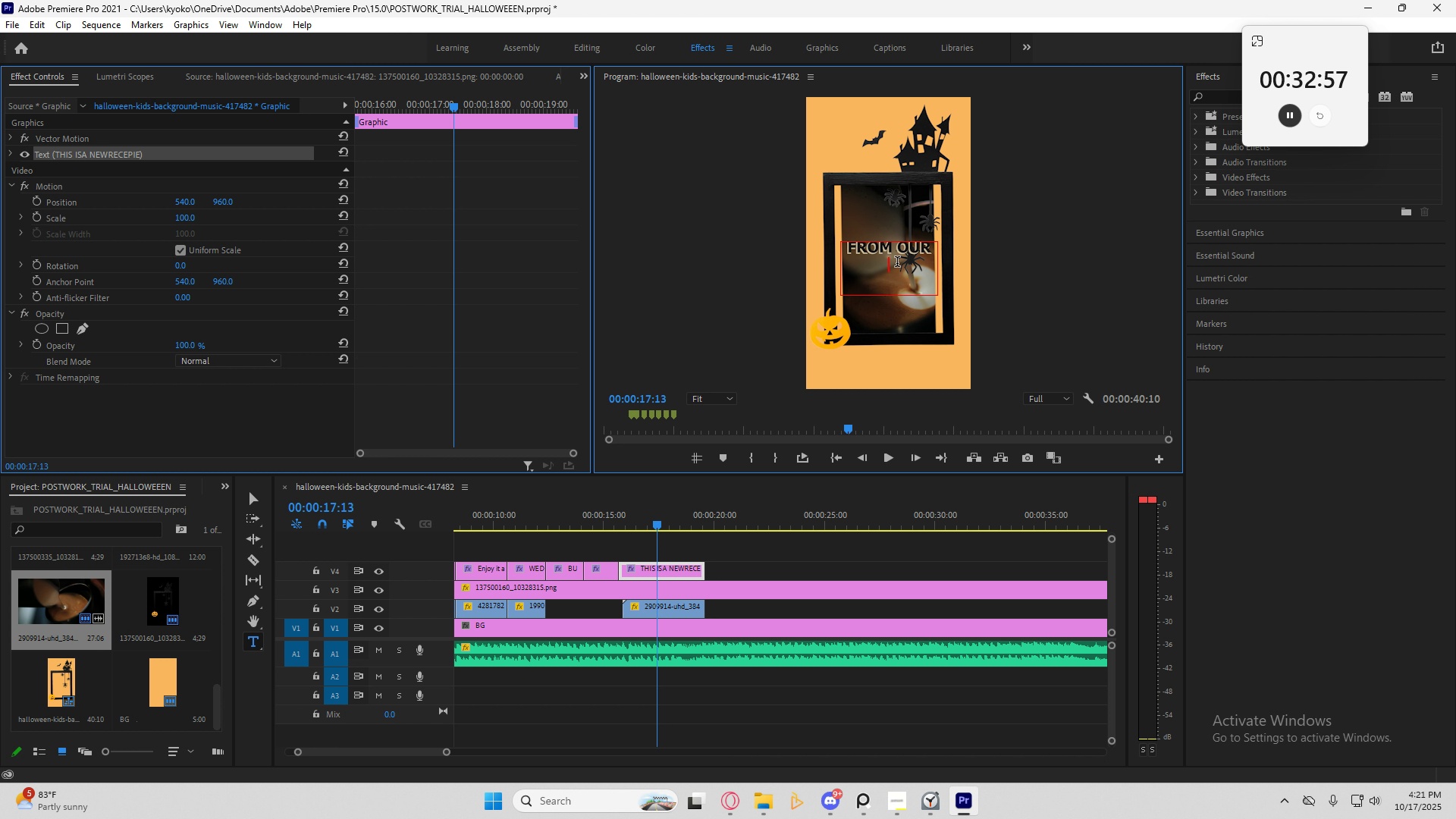 
type(LATE)
key(Backspace)
type(EST)
 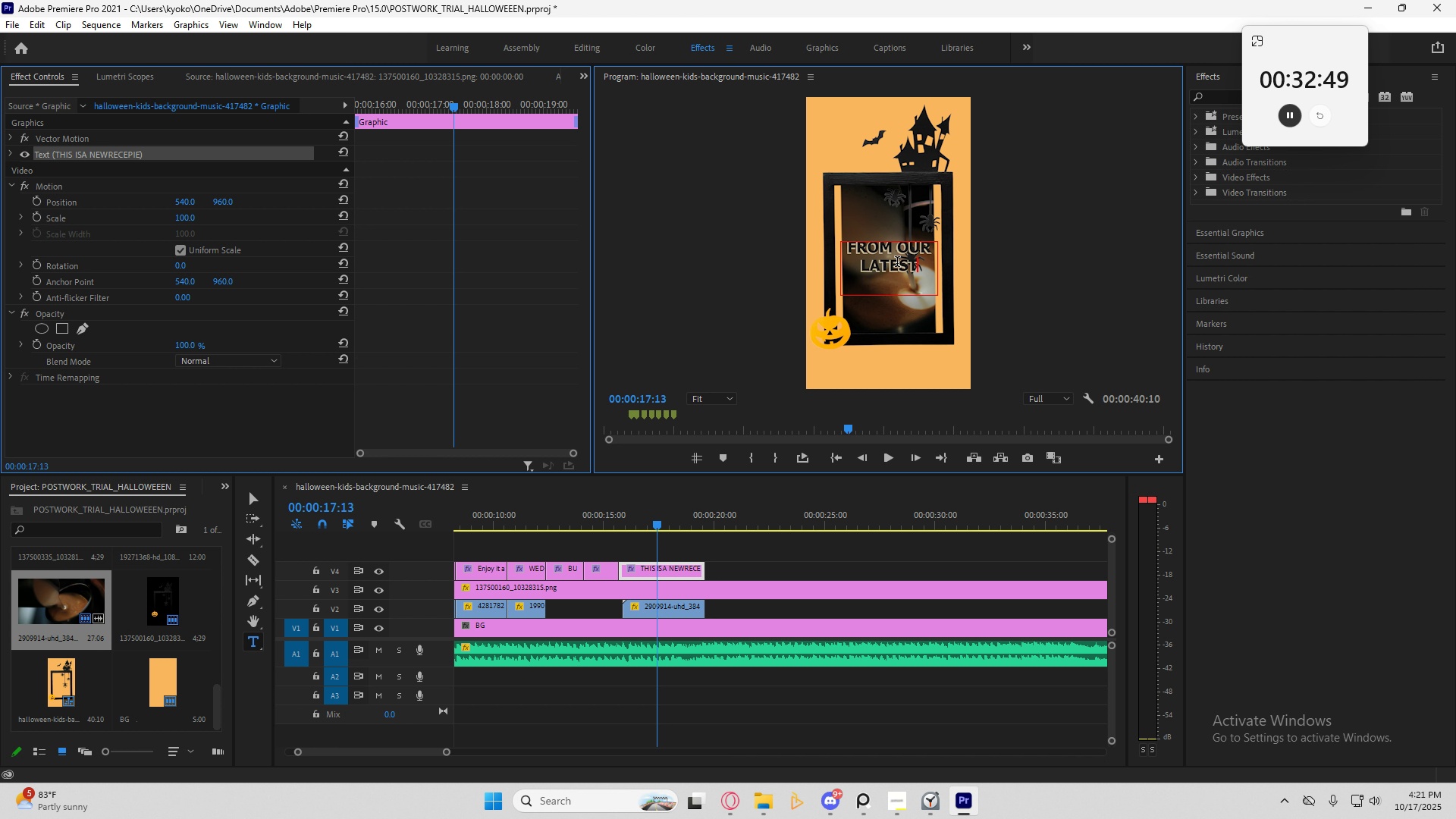 
key(Enter)
 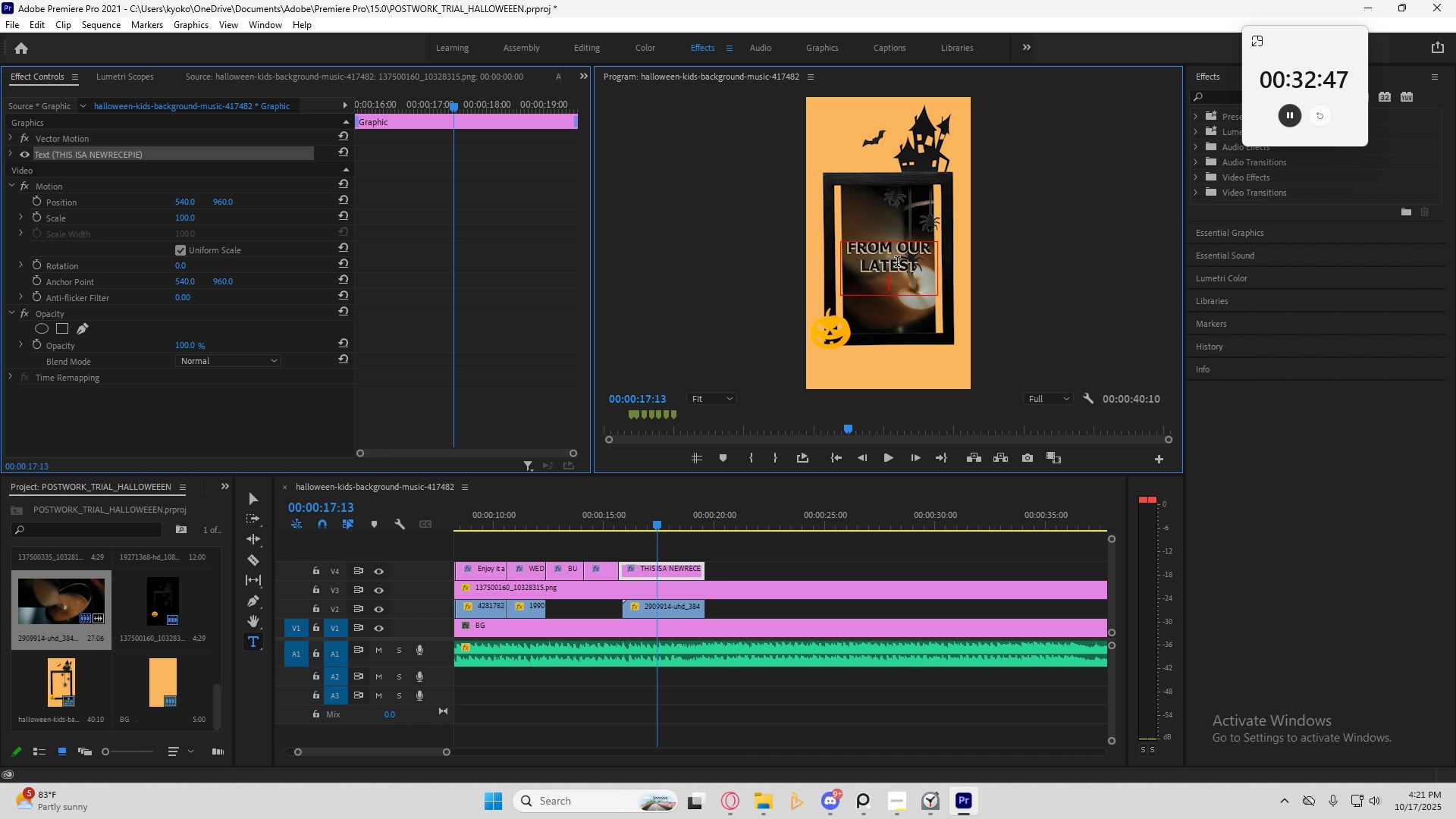 
type(OVERPAID)
 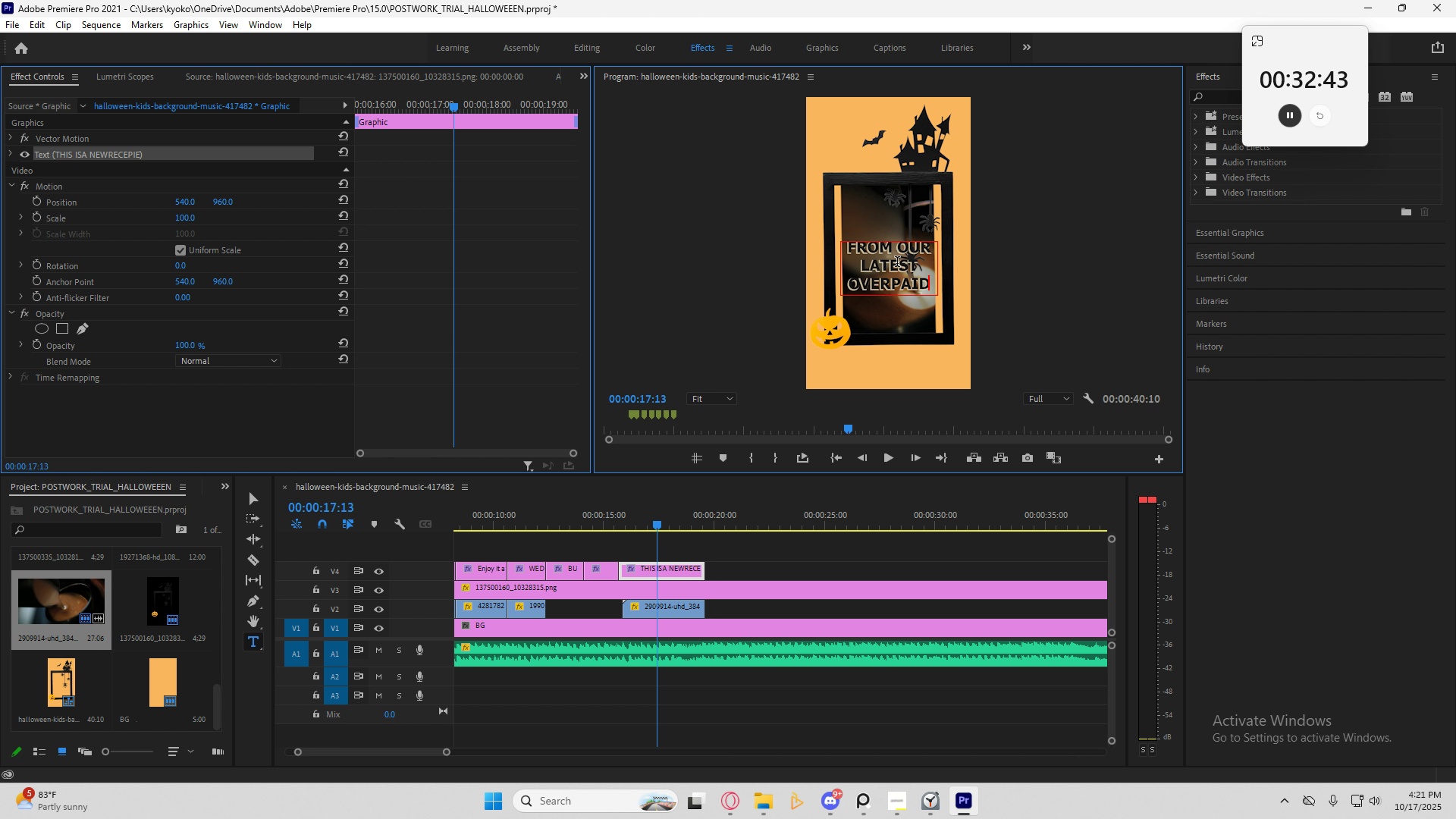 
key(Enter)
 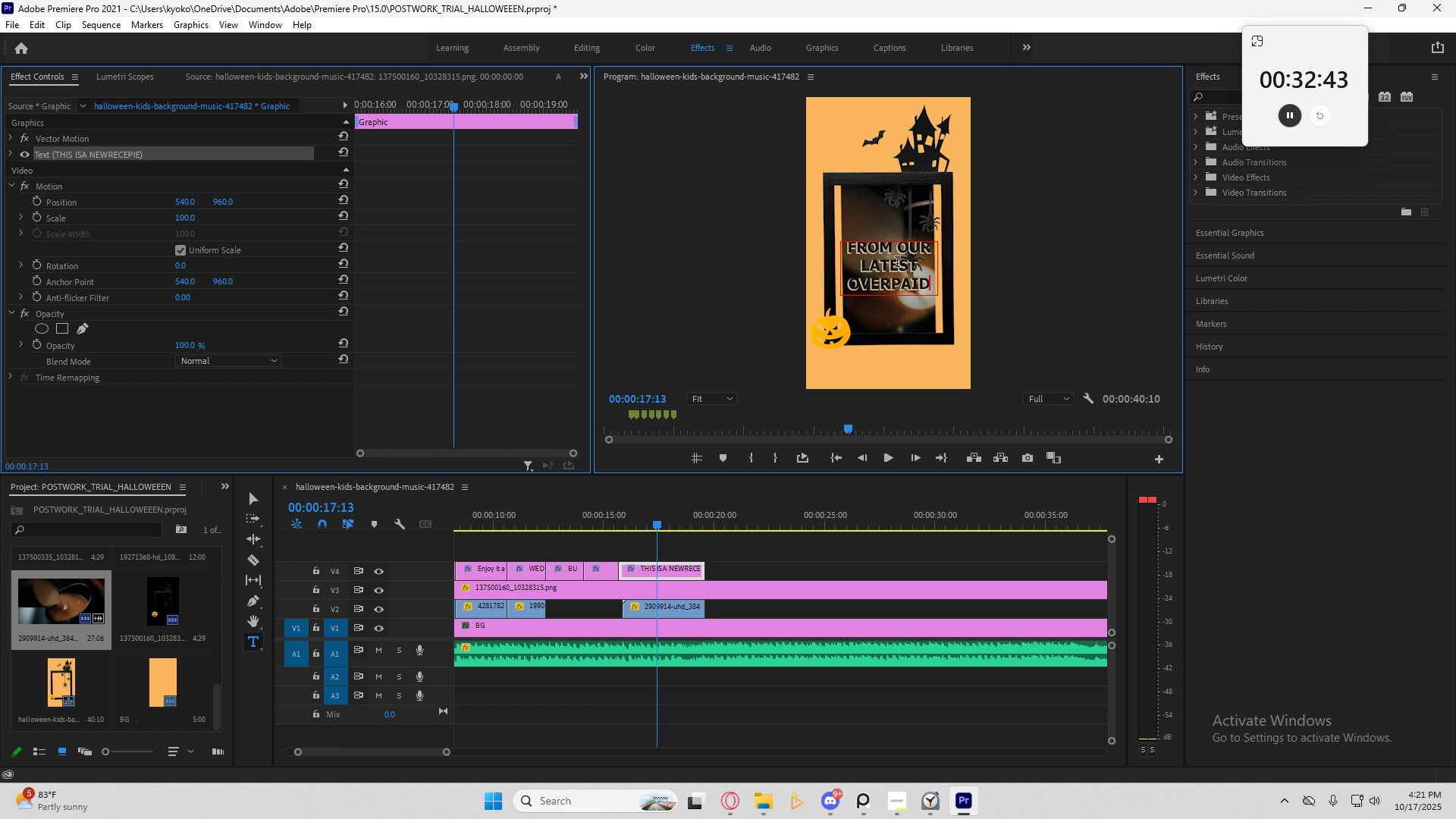 
type(BARISTA!)
 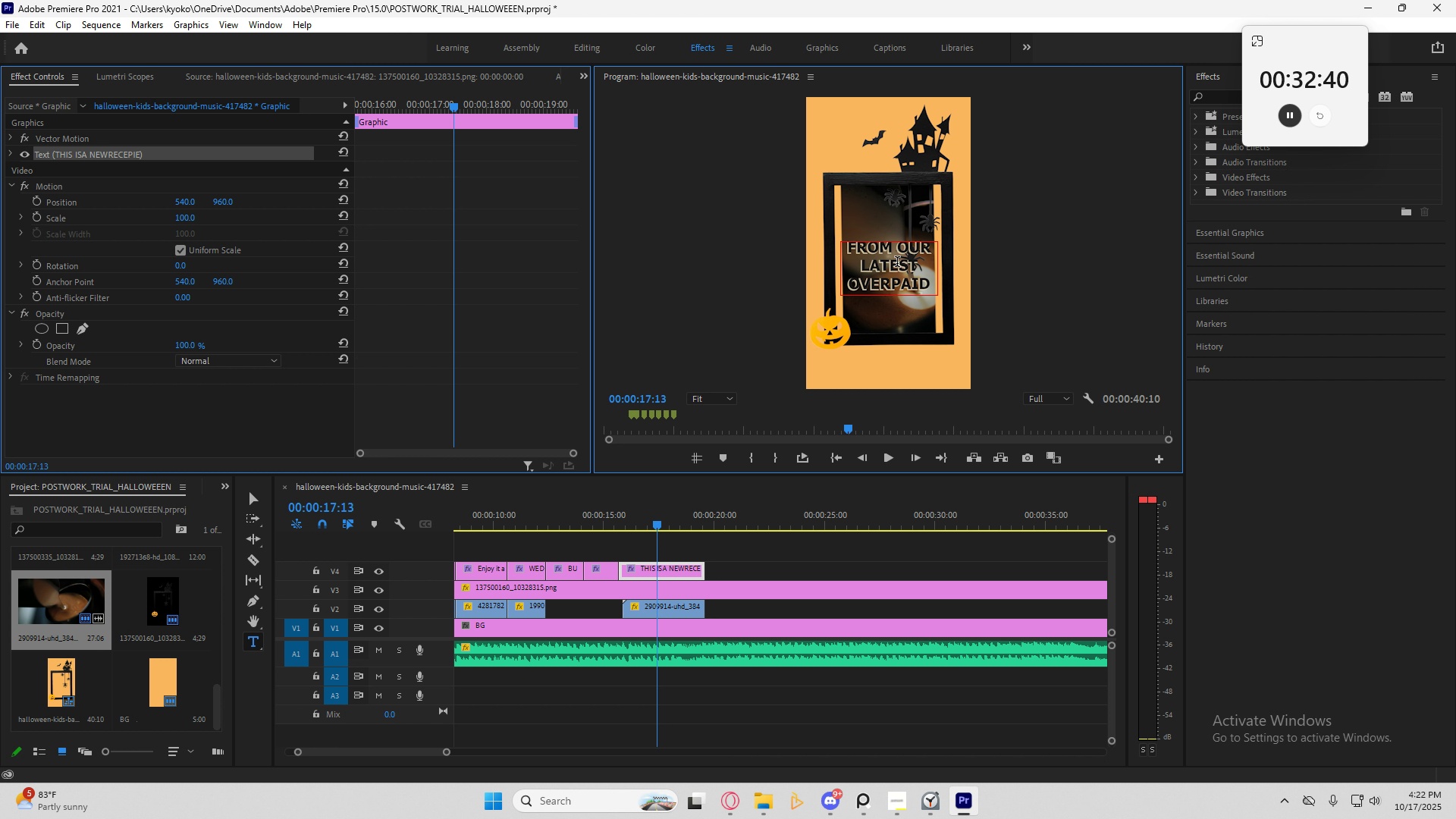 
left_click([251, 502])
 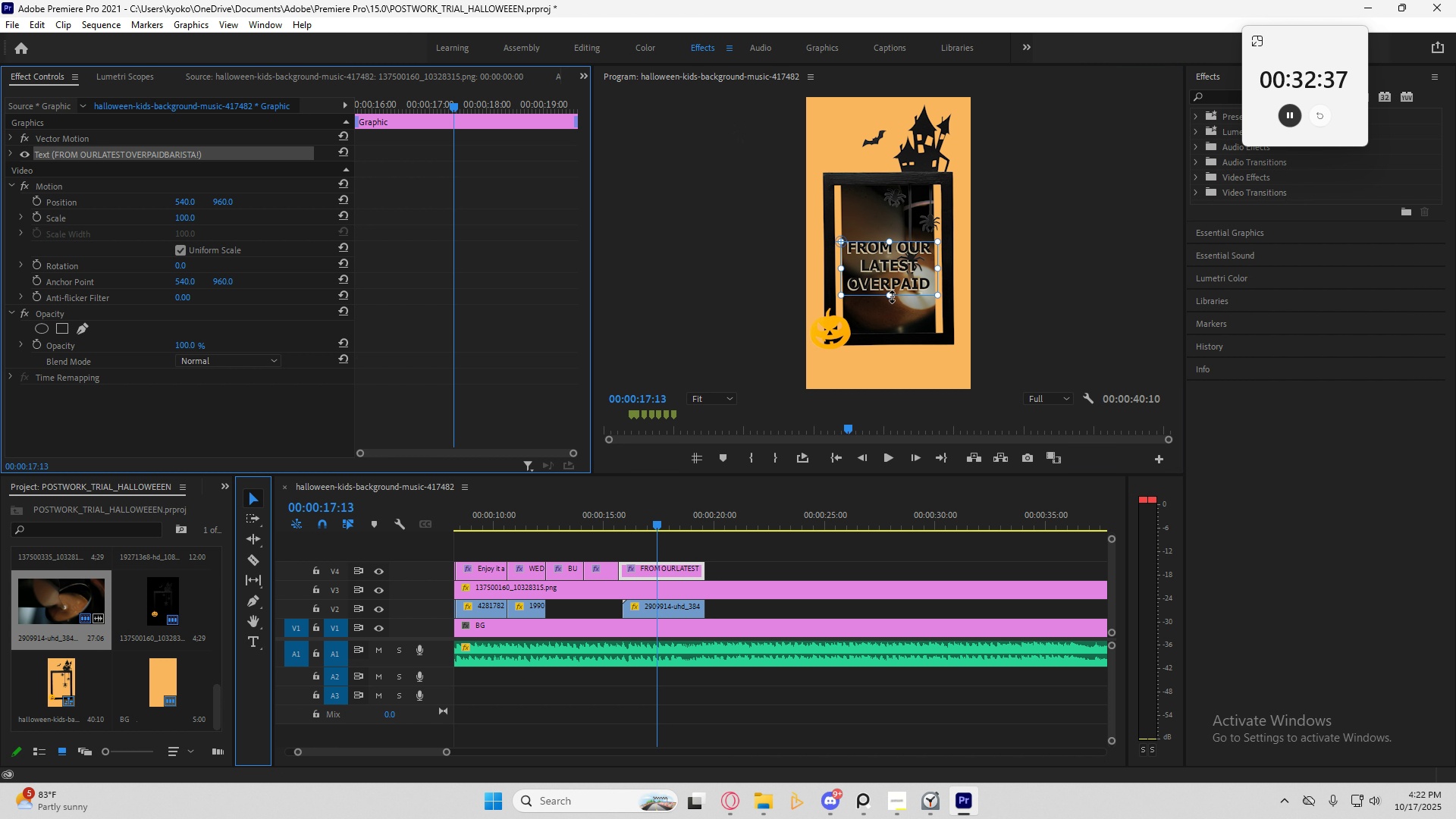 
left_click_drag(start_coordinate=[889, 297], to_coordinate=[896, 322])
 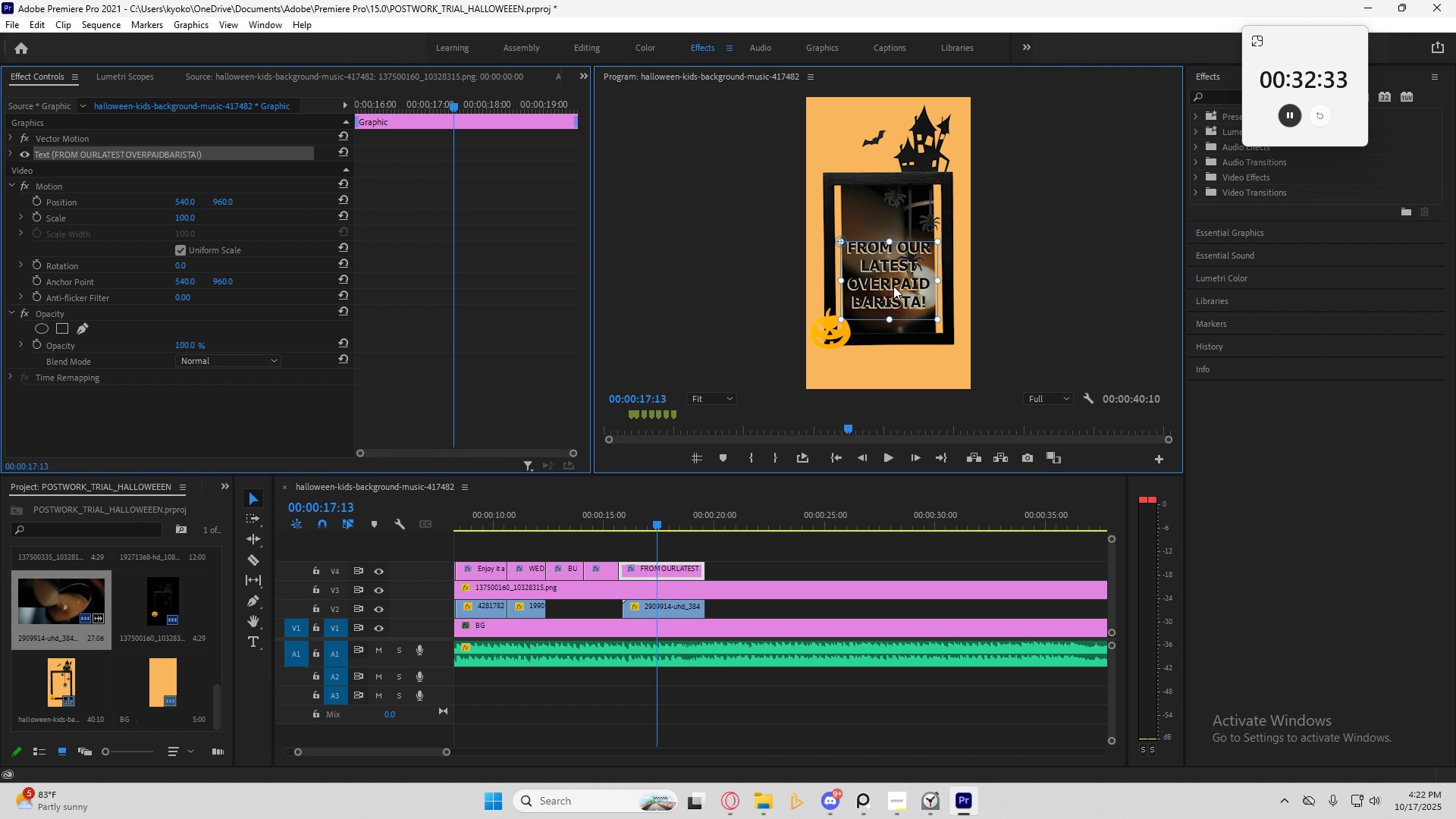 
left_click_drag(start_coordinate=[893, 281], to_coordinate=[893, 267])
 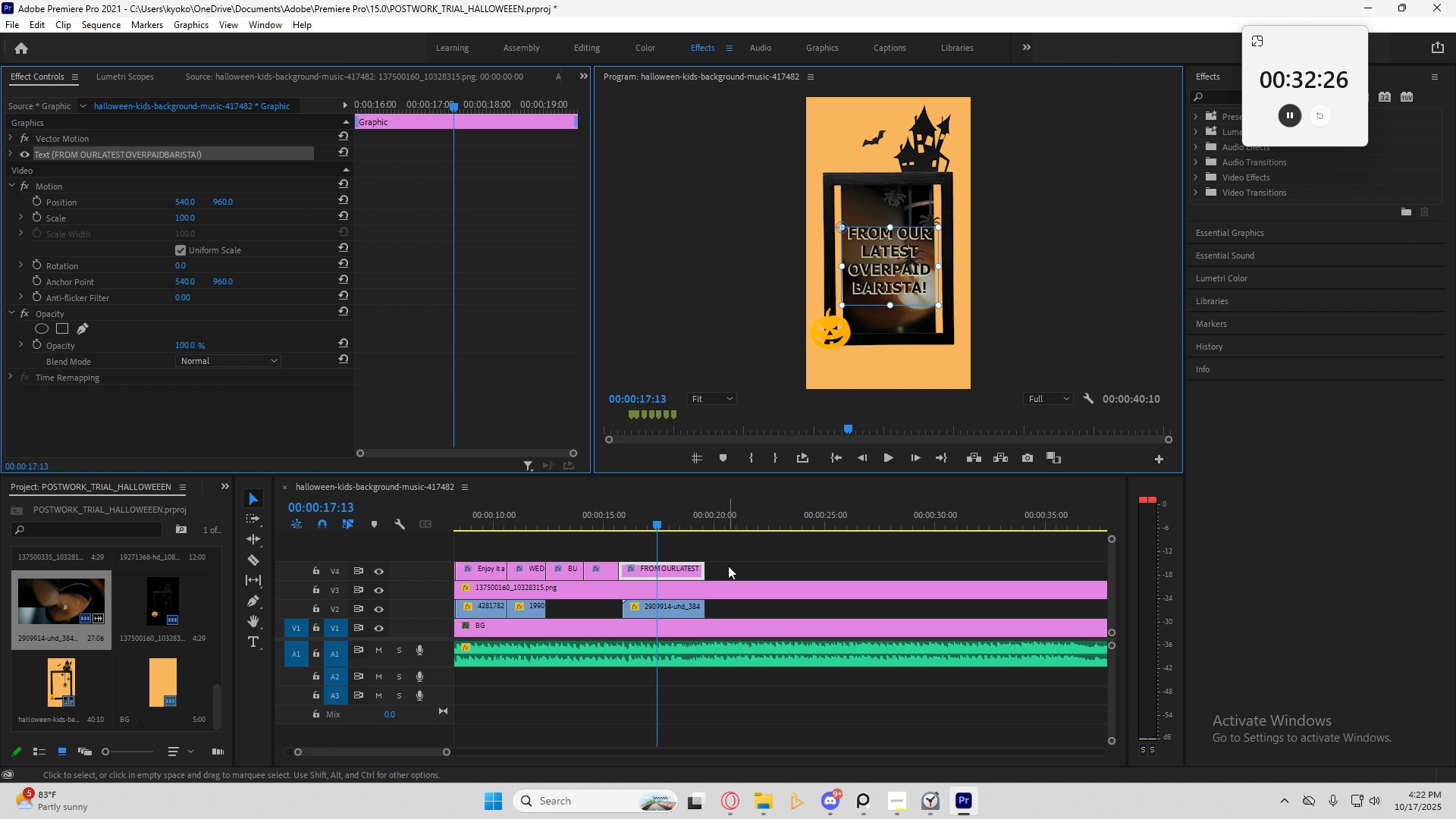 
wait(7.51)
 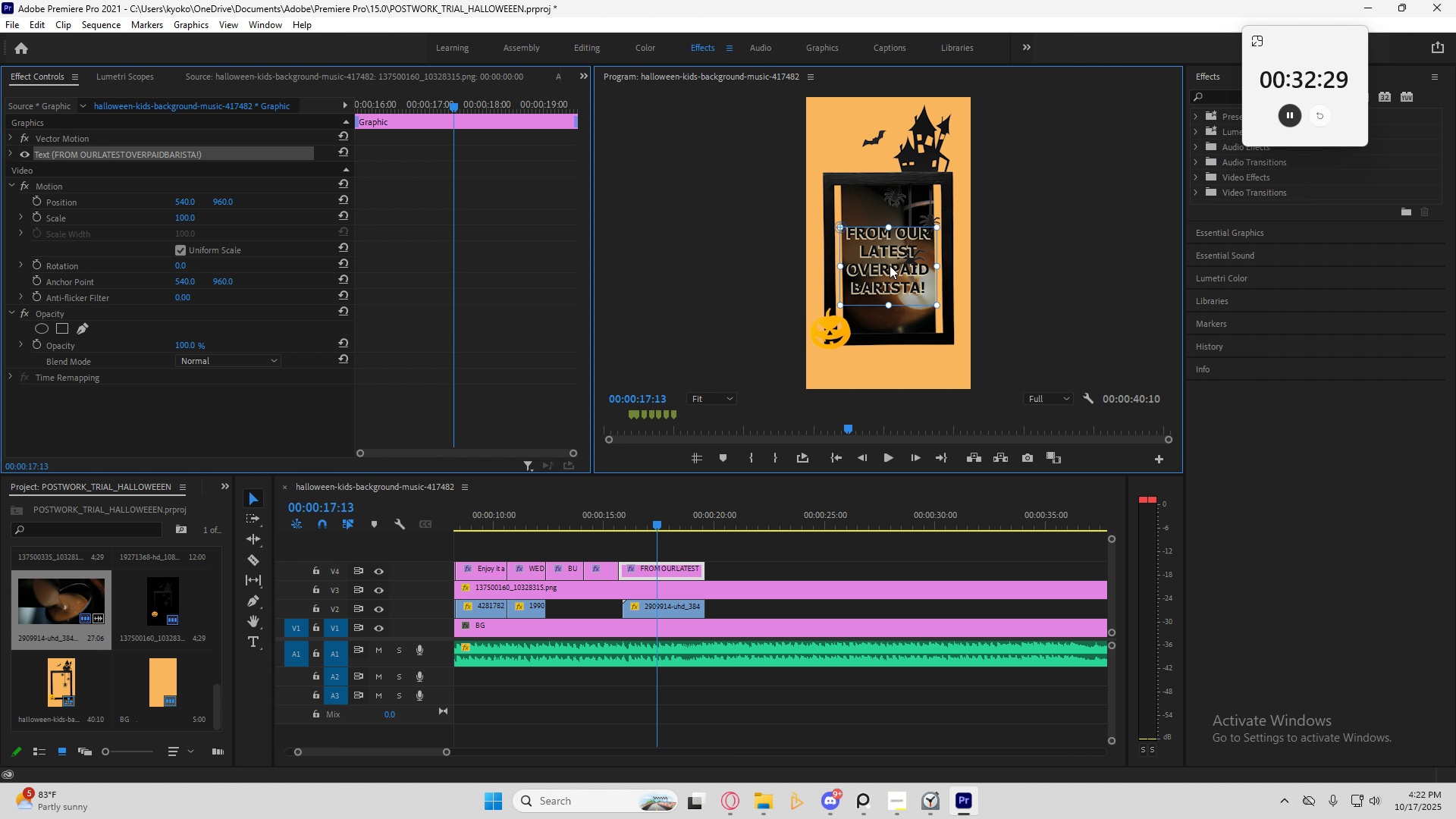 
left_click_drag(start_coordinate=[659, 525], to_coordinate=[693, 524])
 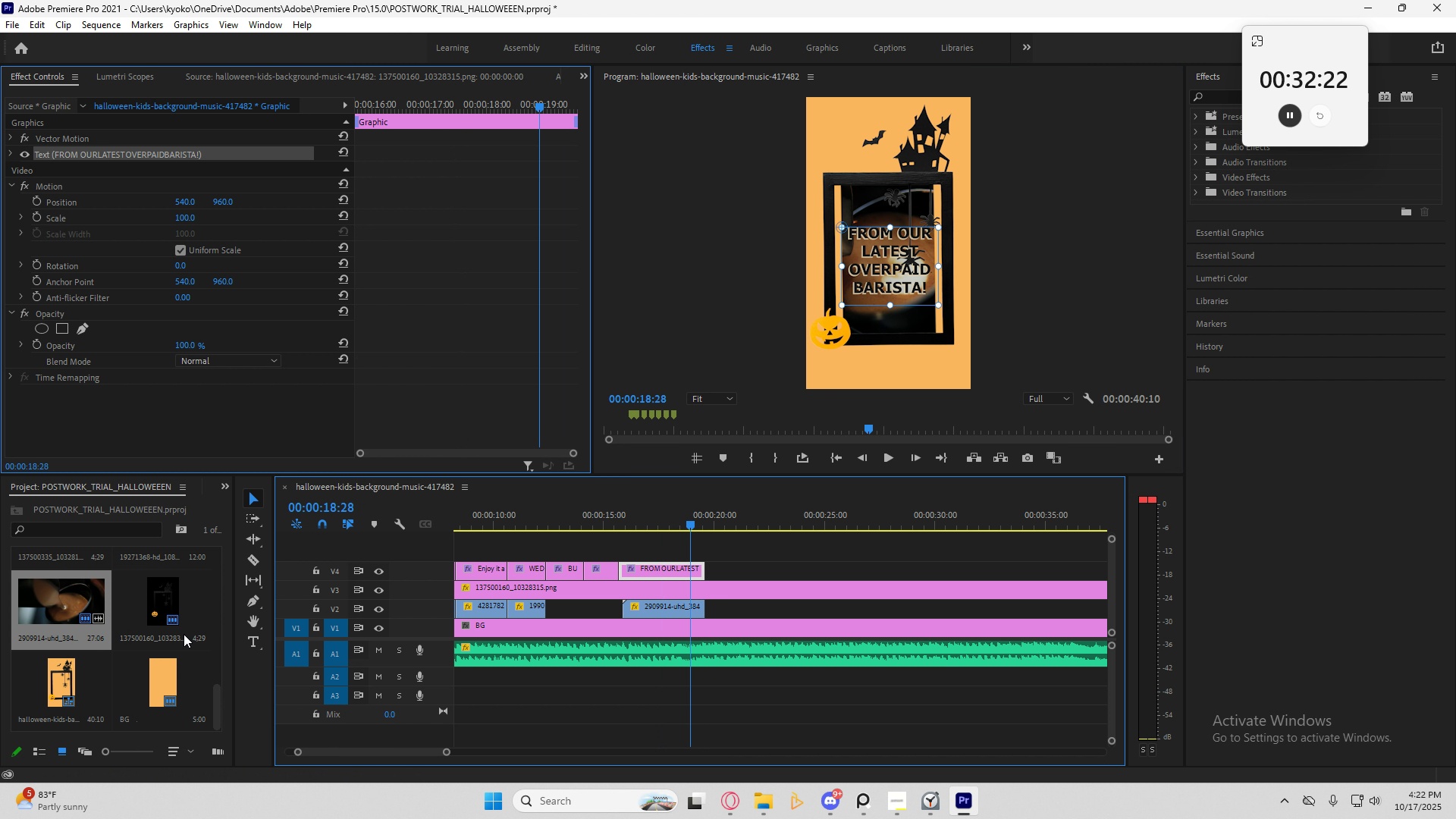 
scroll: coordinate [184, 634], scroll_direction: up, amount: 2.0
 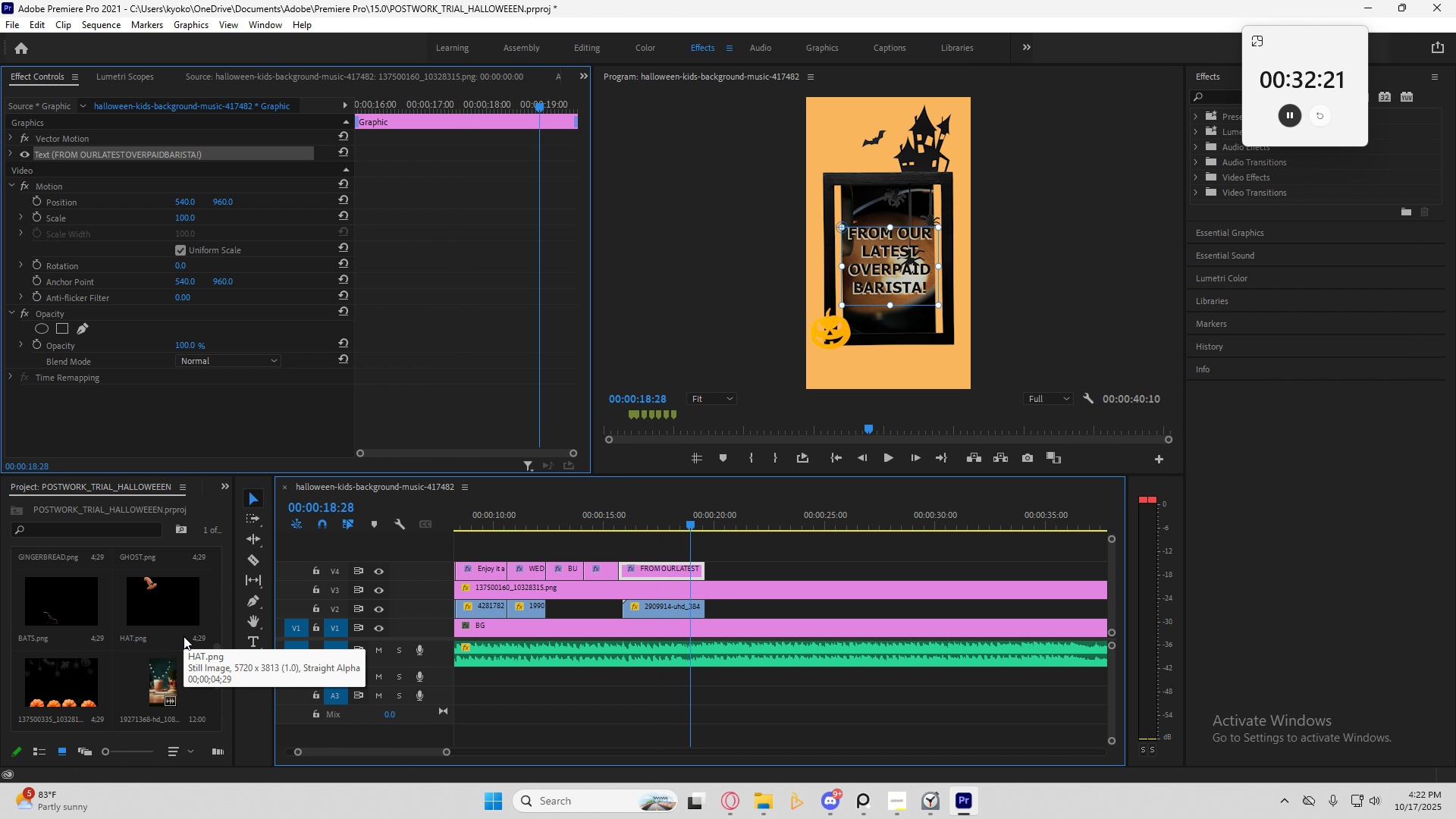 
scroll: coordinate [182, 645], scroll_direction: down, amount: 3.0
 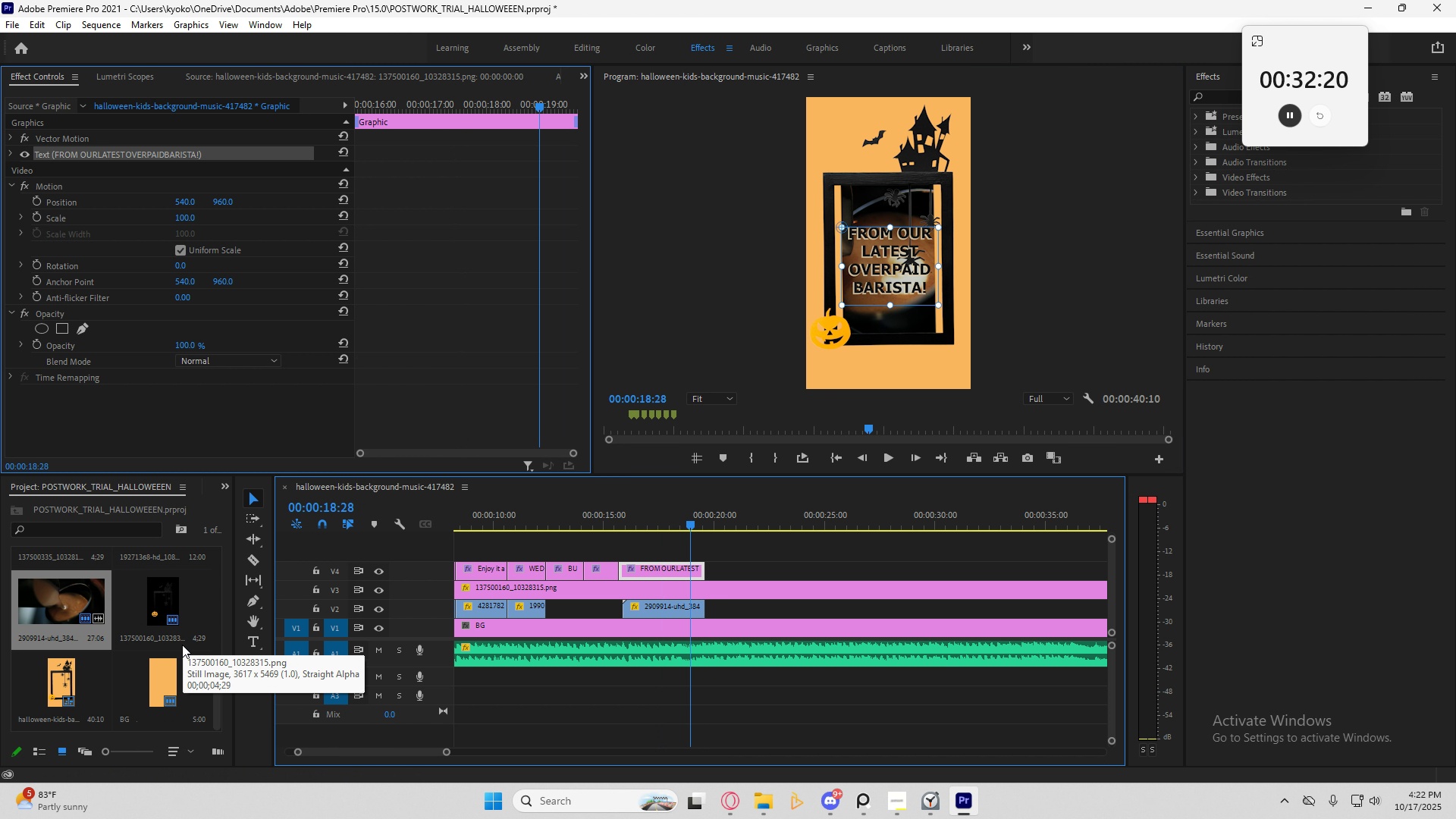 
scroll: coordinate [182, 645], scroll_direction: up, amount: 1.0
 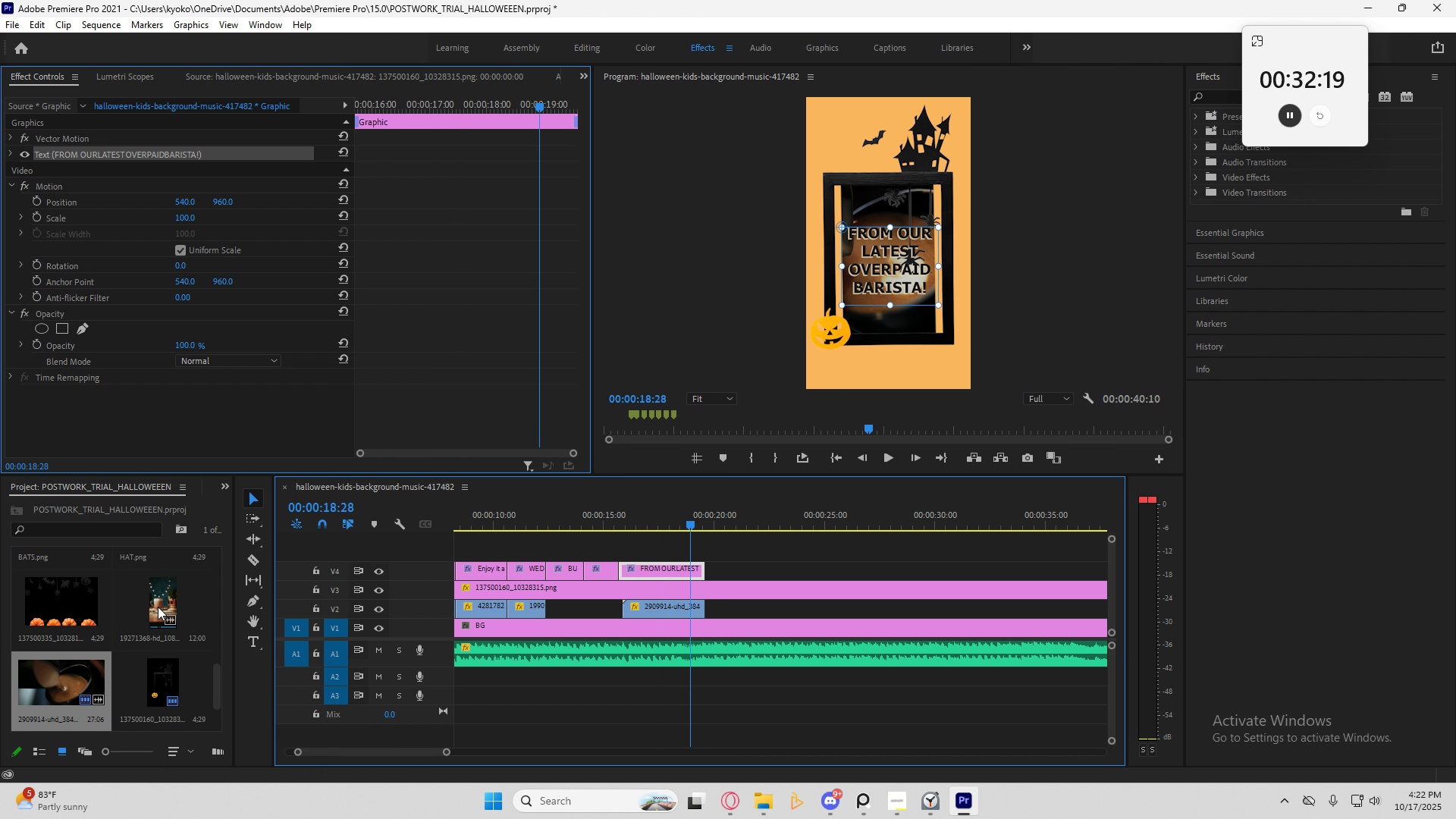 
left_click([159, 604])
 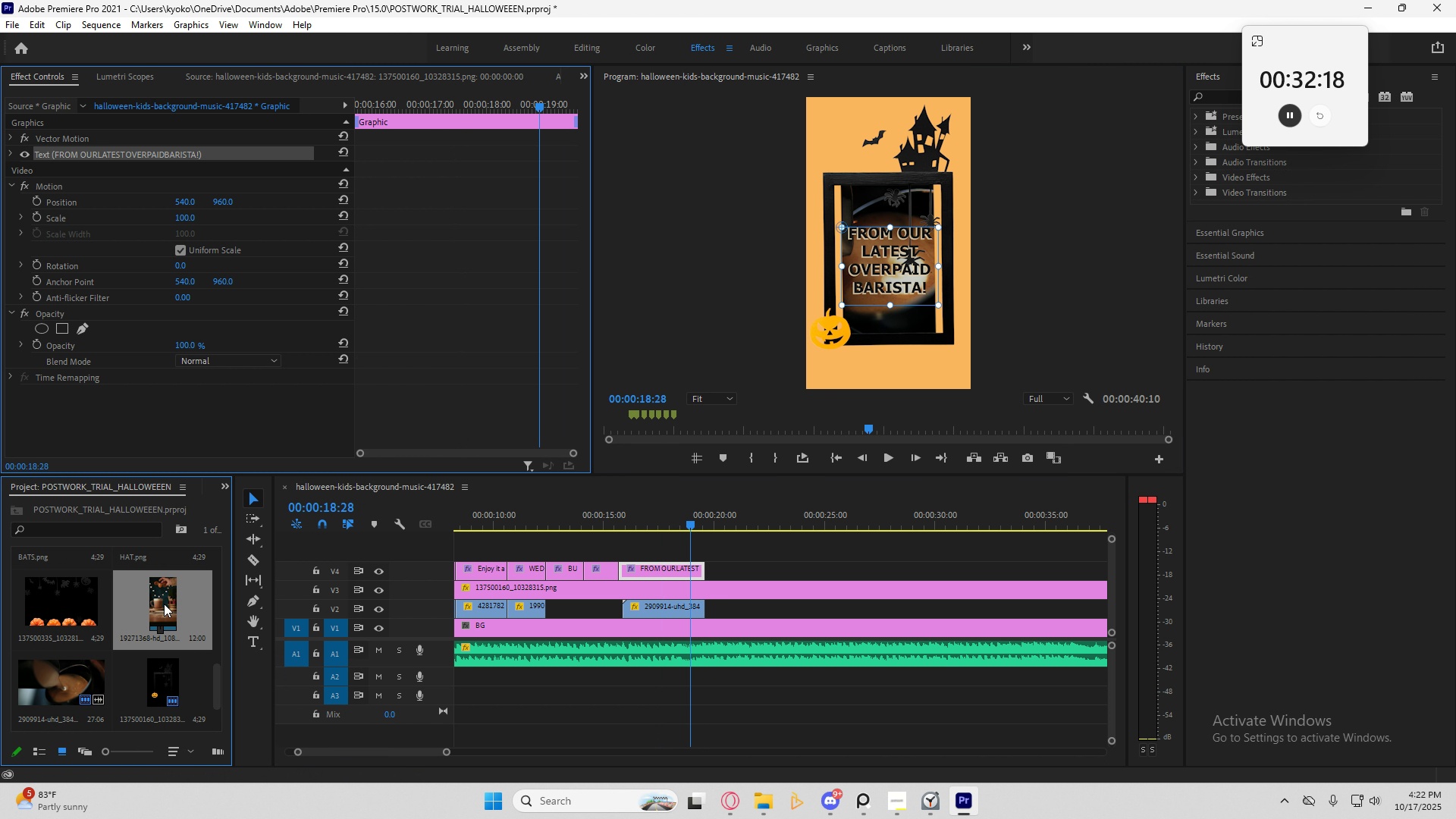 
left_click_drag(start_coordinate=[164, 604], to_coordinate=[706, 614])
 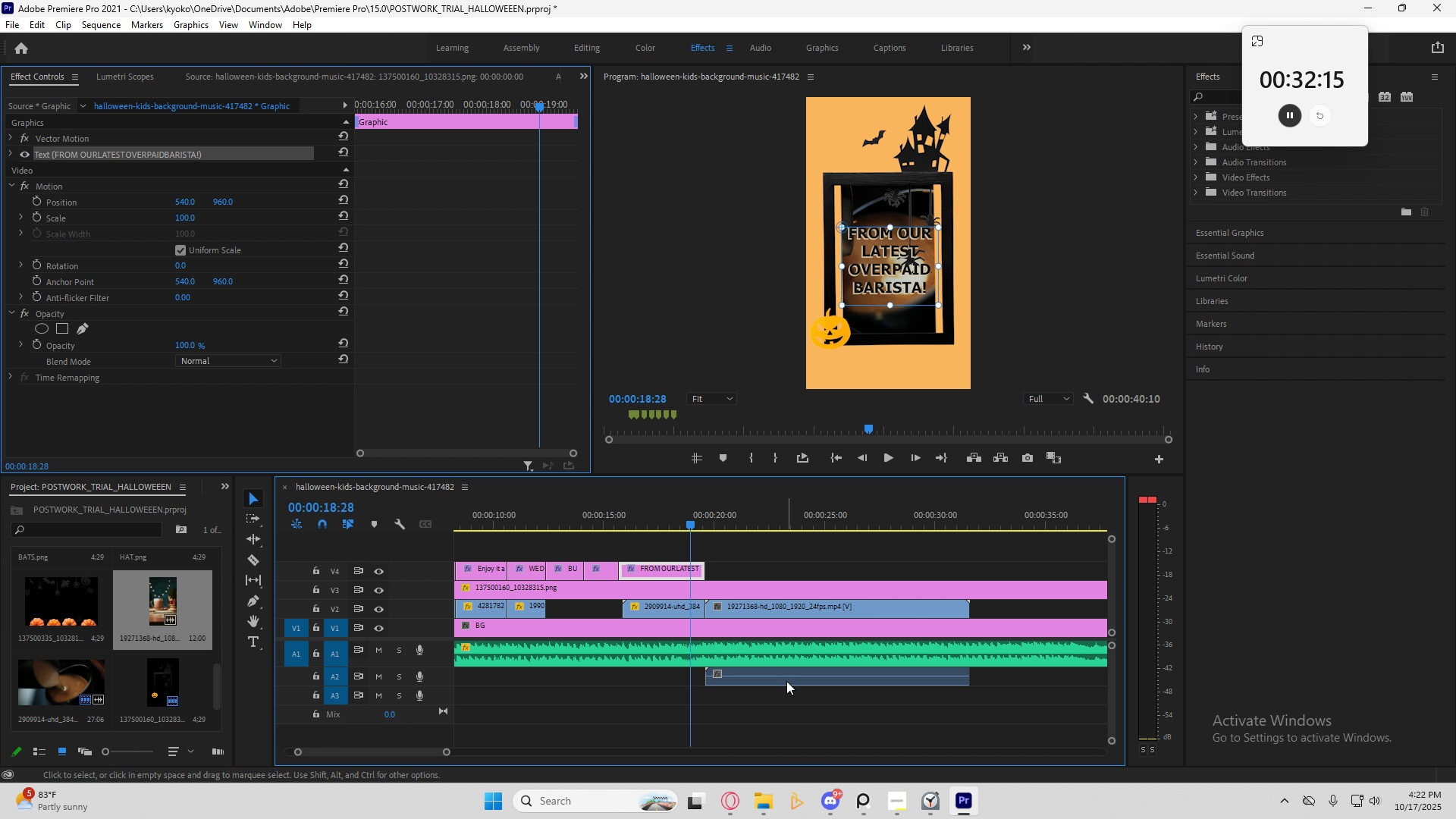 
left_click([786, 681])
 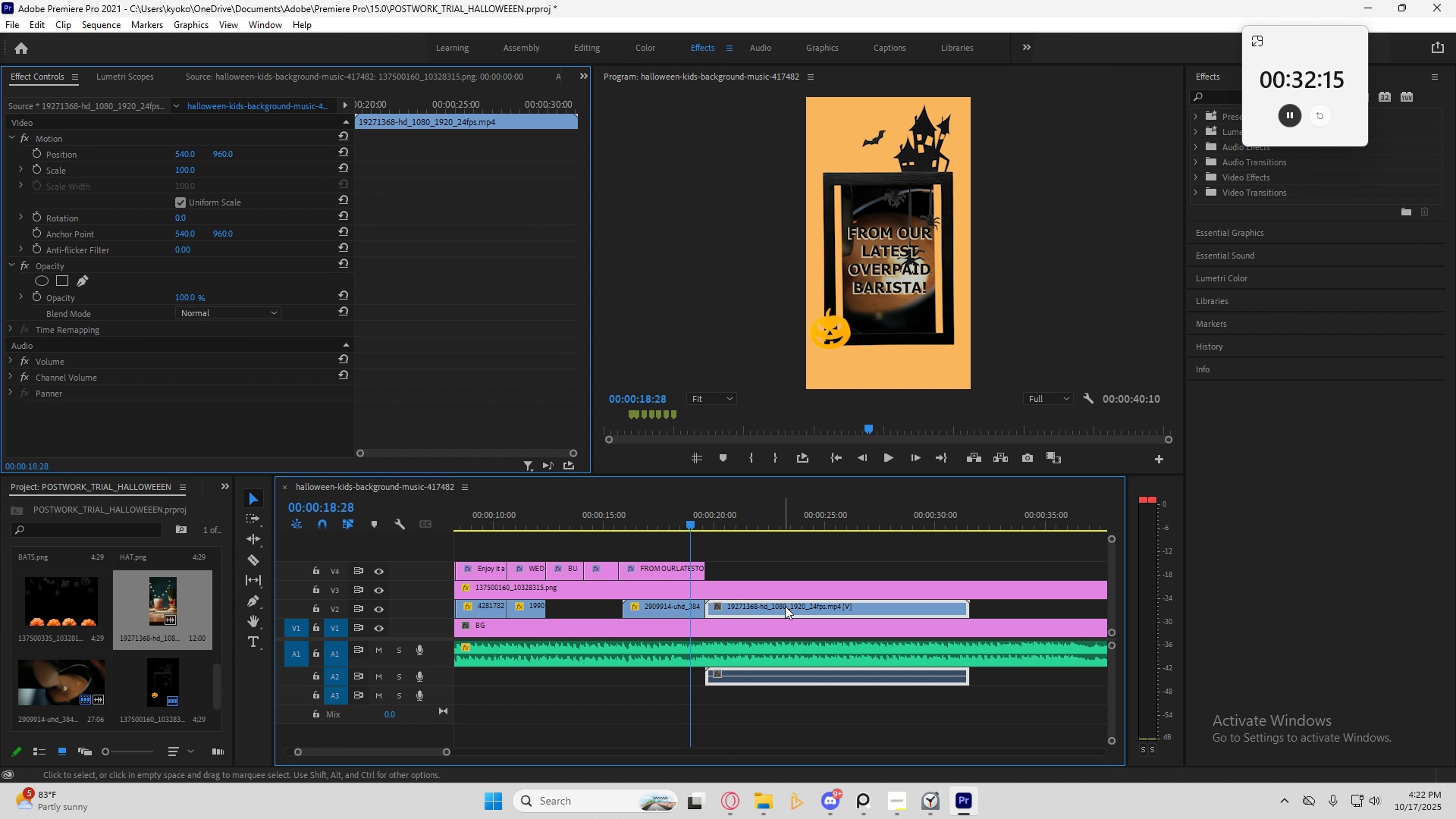 
right_click([787, 604])
 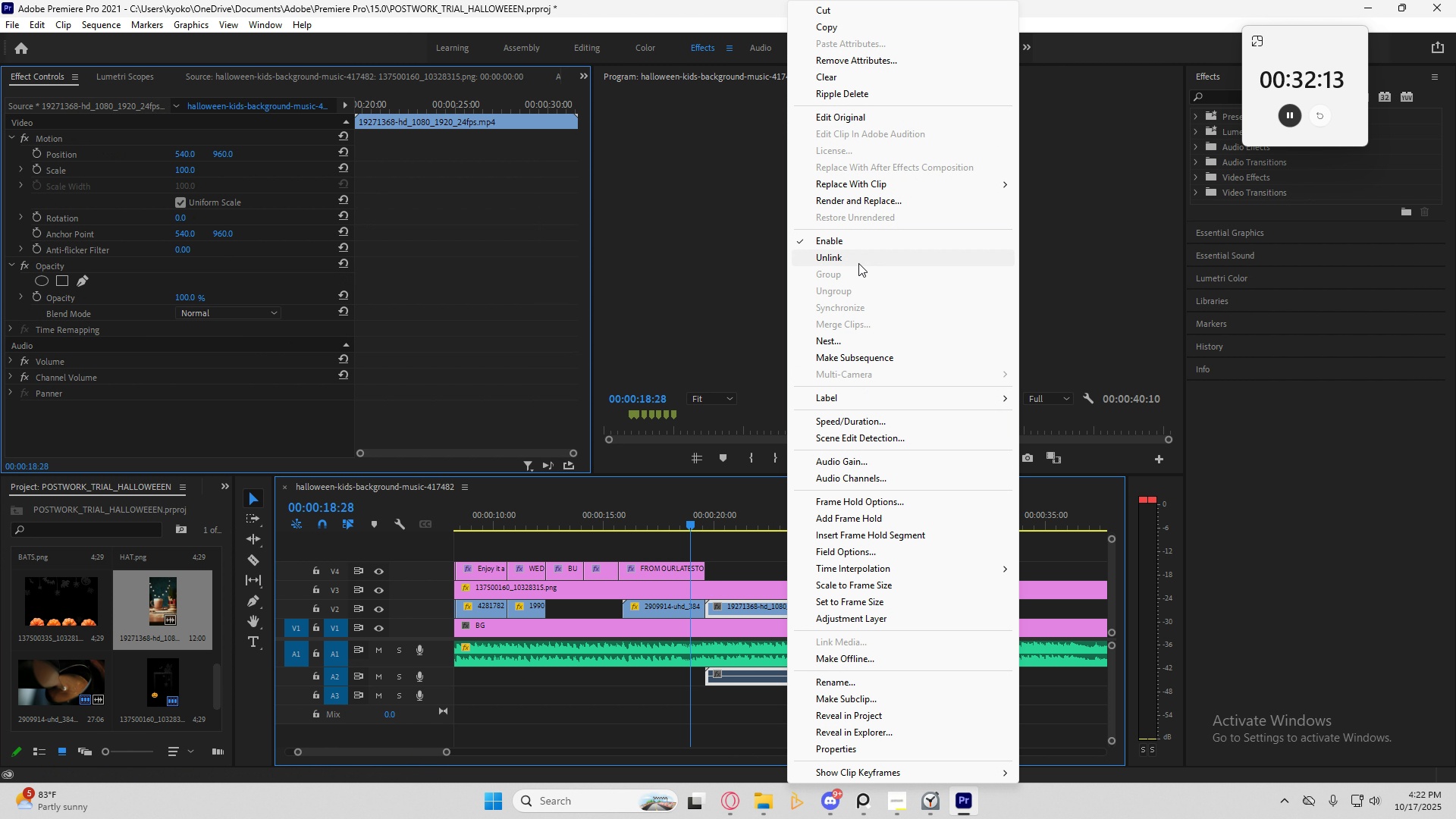 
left_click([858, 262])
 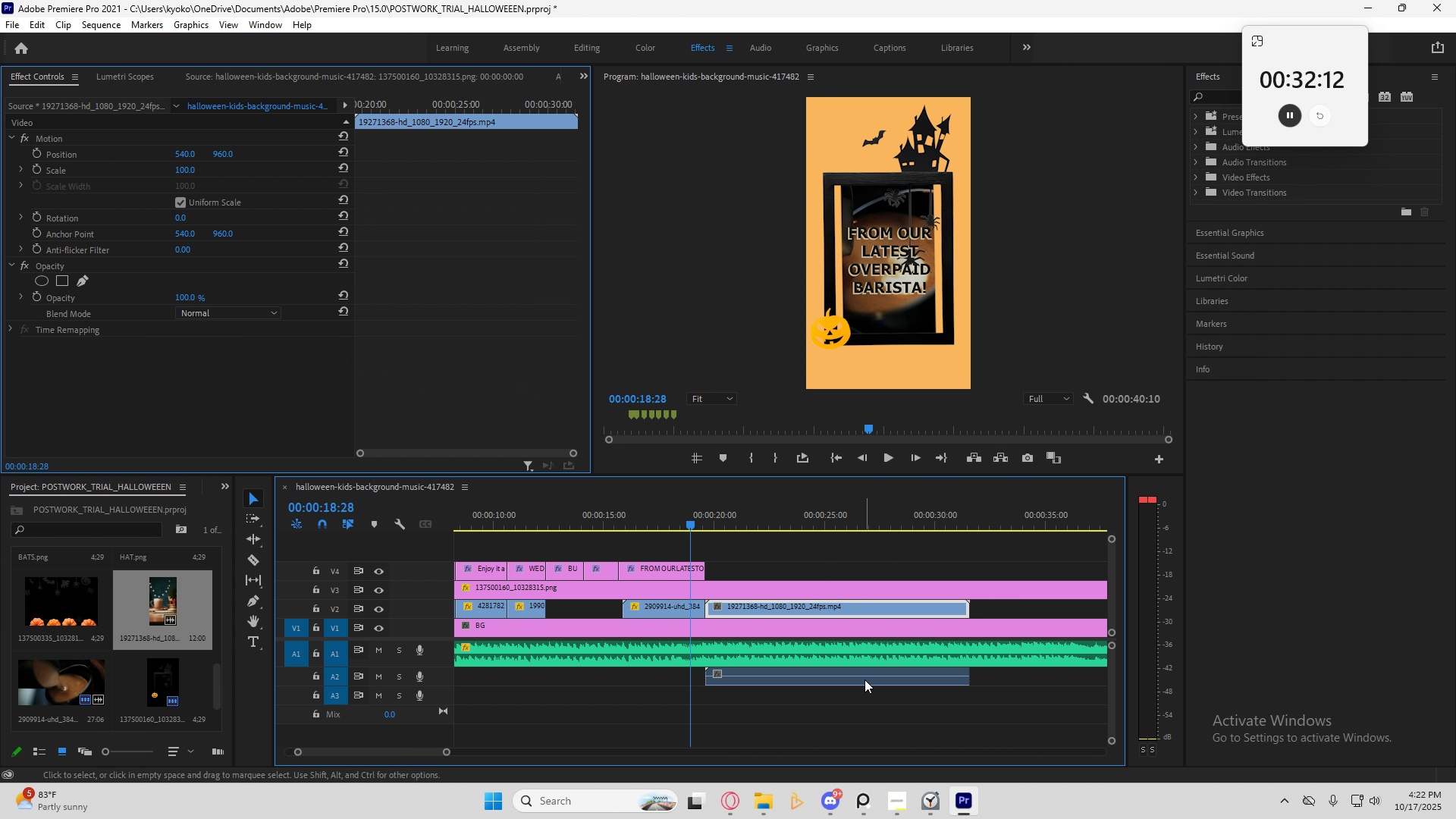 
left_click([864, 679])
 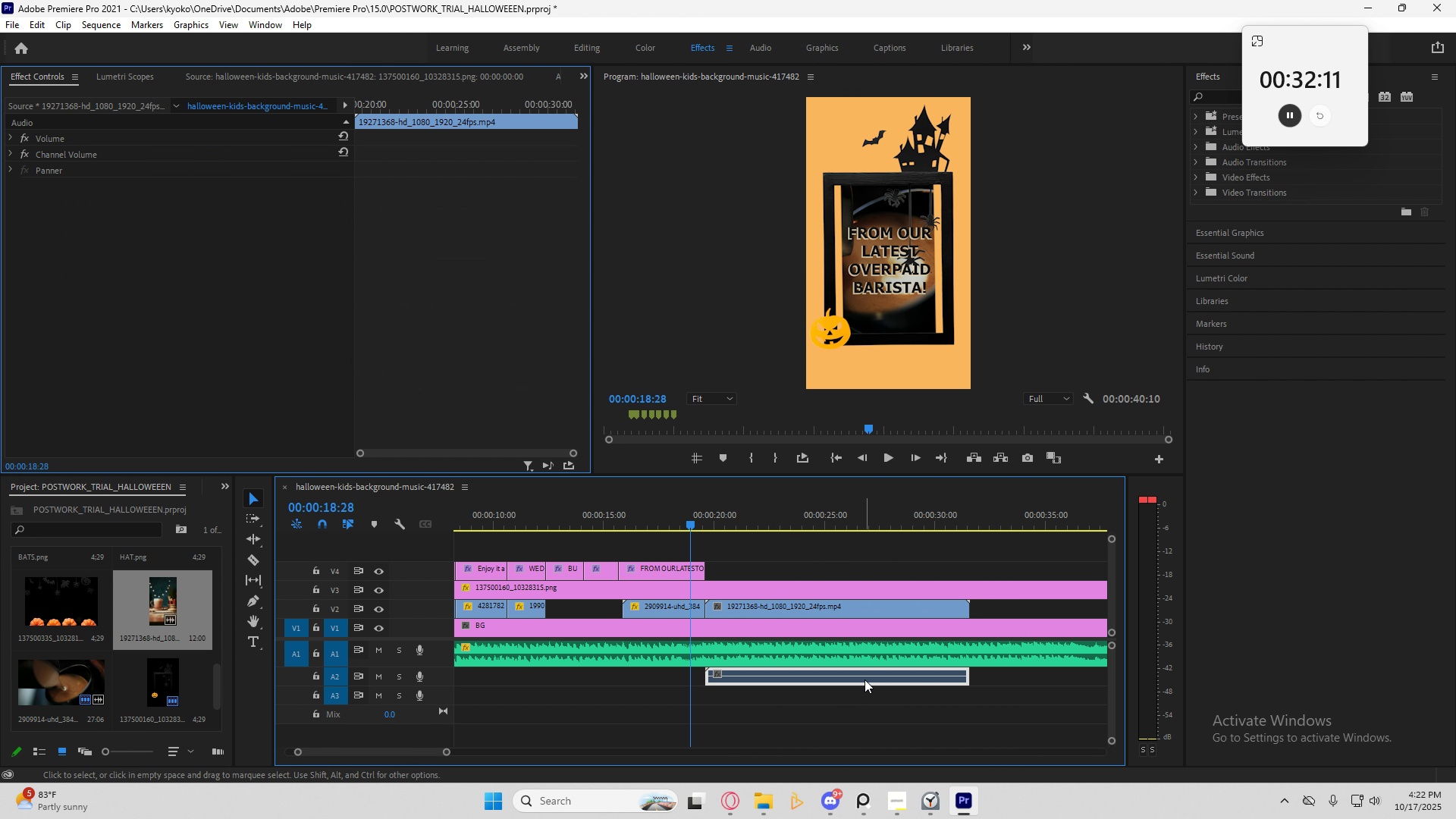 
key(Delete)
 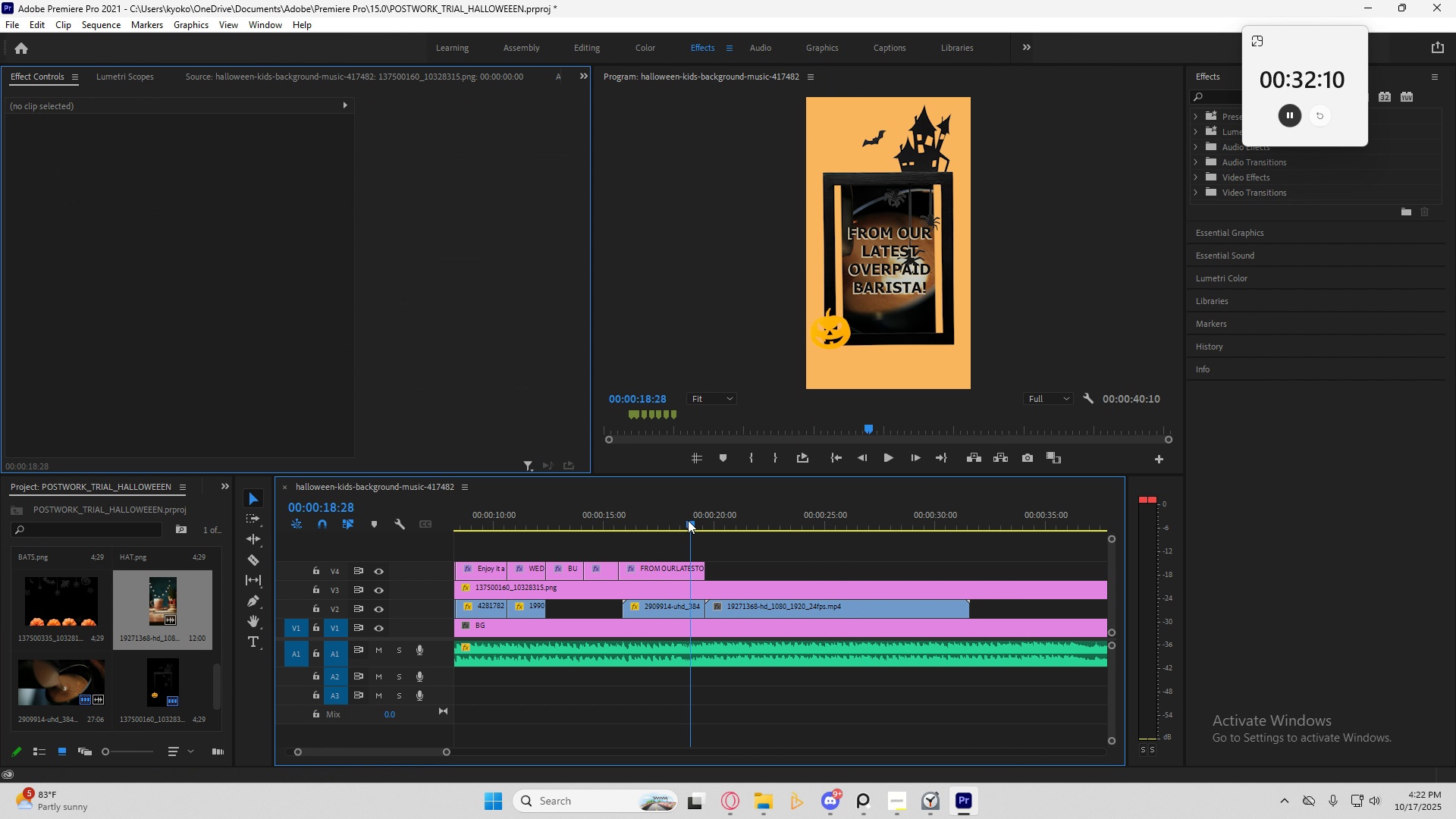 
left_click_drag(start_coordinate=[690, 522], to_coordinate=[761, 563])
 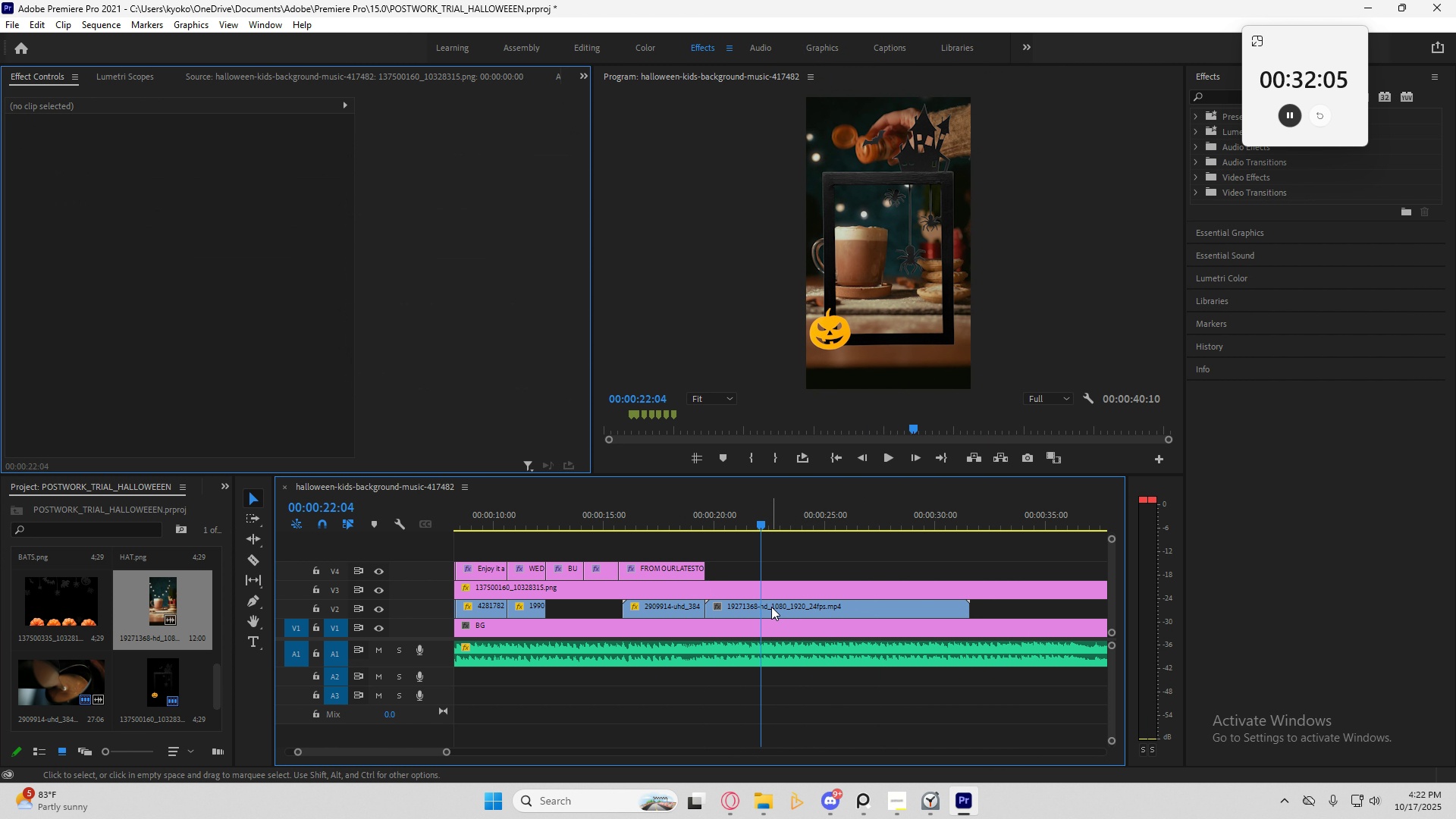 
left_click([771, 607])
 